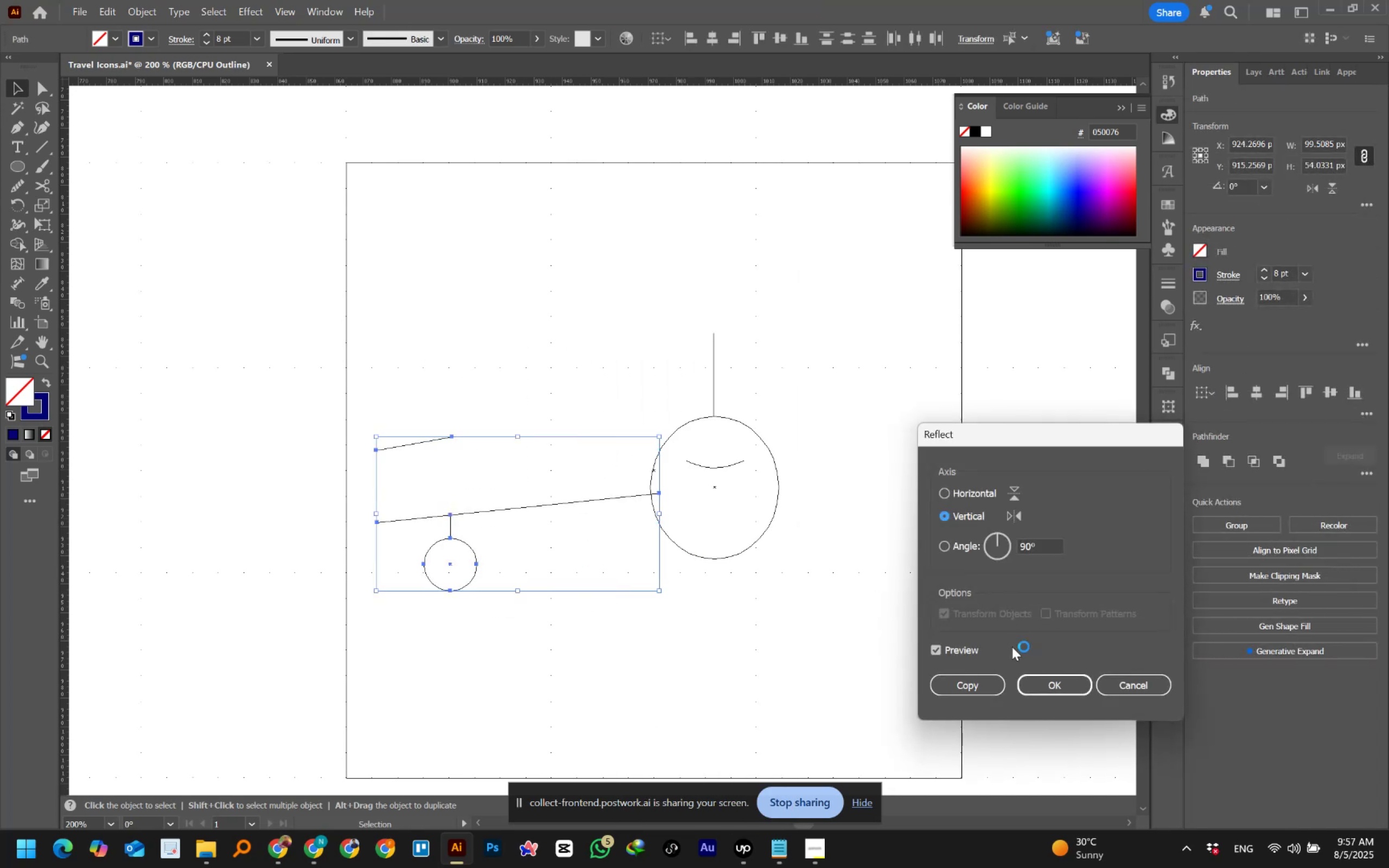 
left_click([986, 682])
 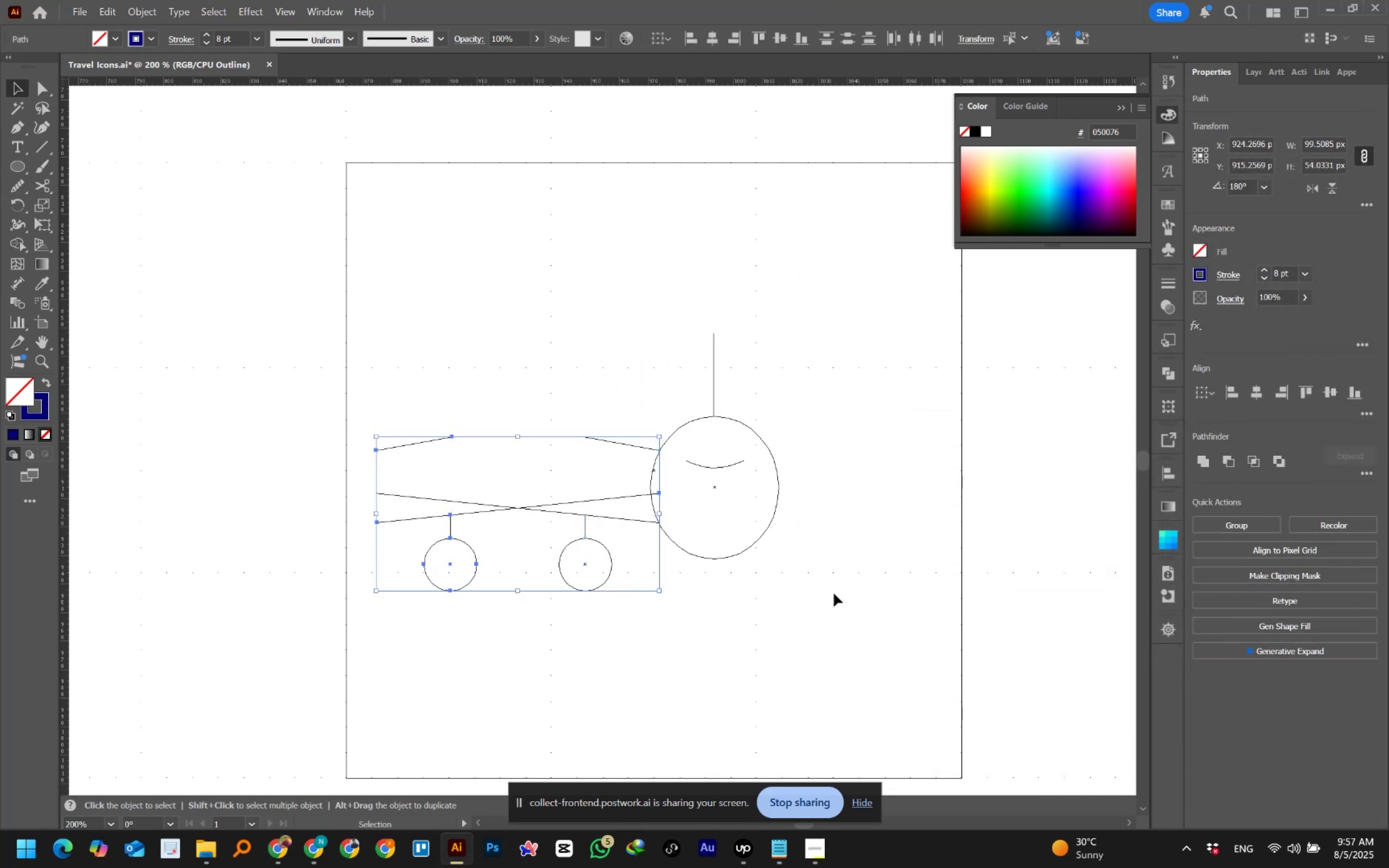 
hold_key(key=ArrowRight, duration=1.22)
 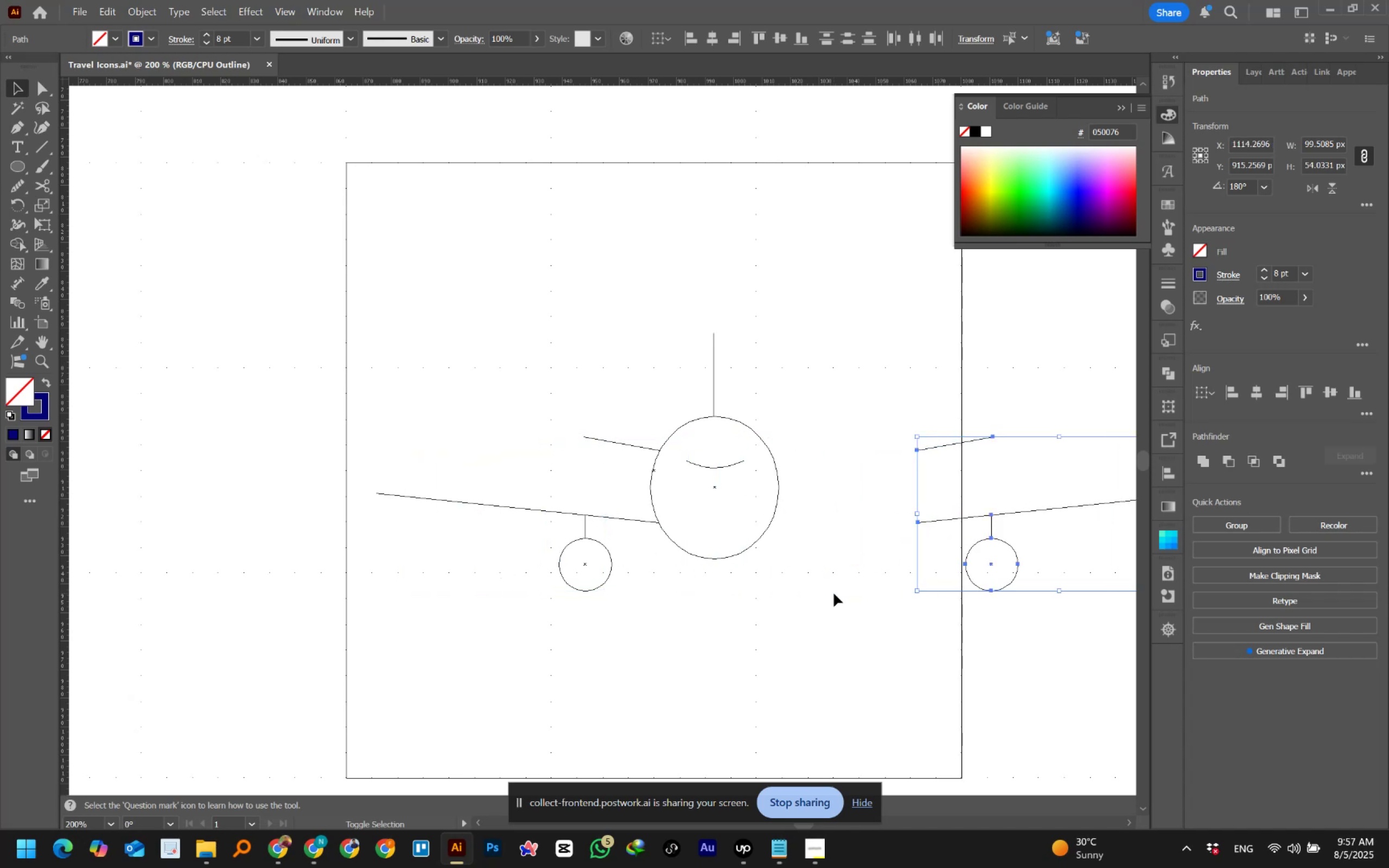 
key(Shift+ArrowLeft)
 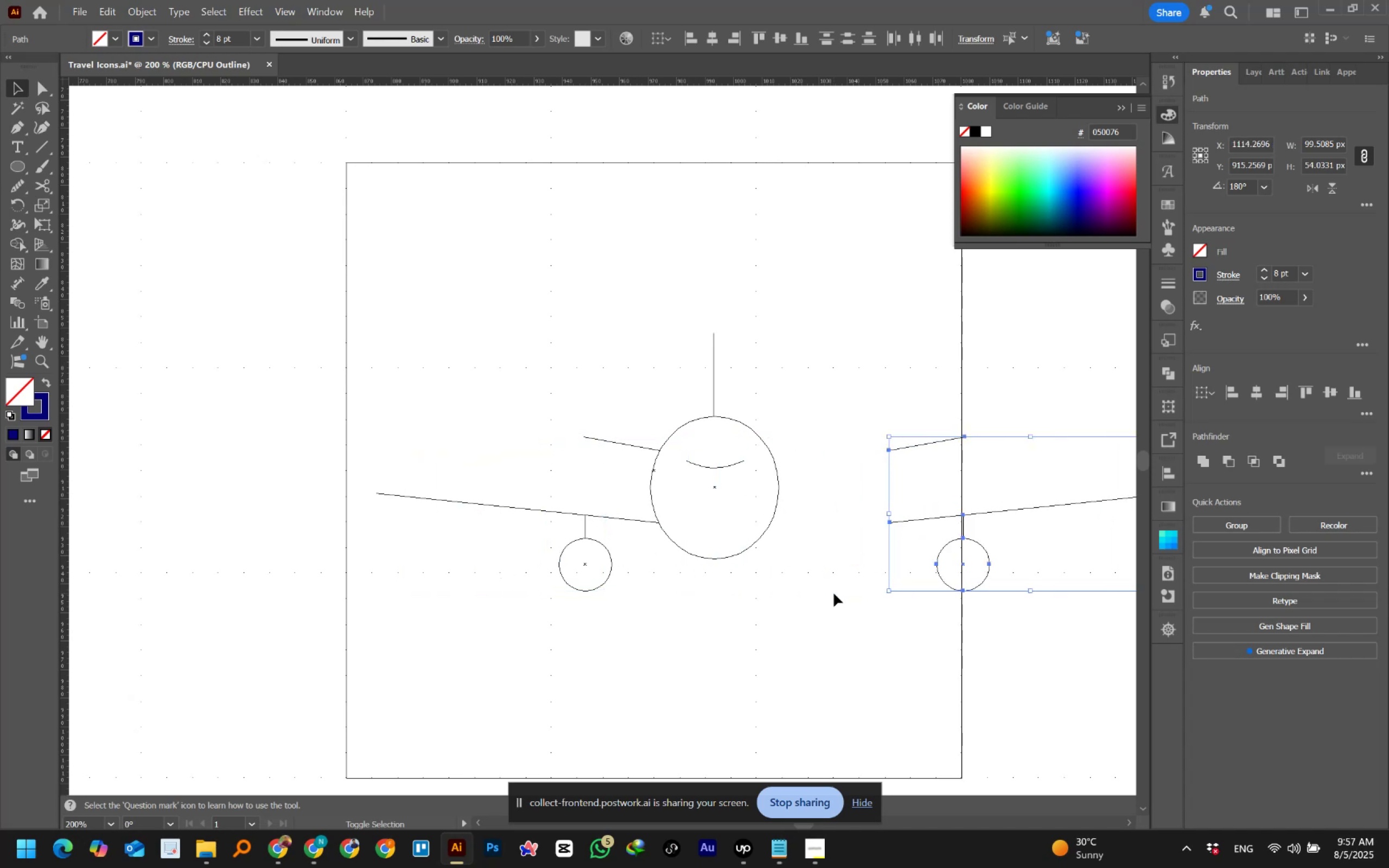 
key(Shift+ArrowLeft)
 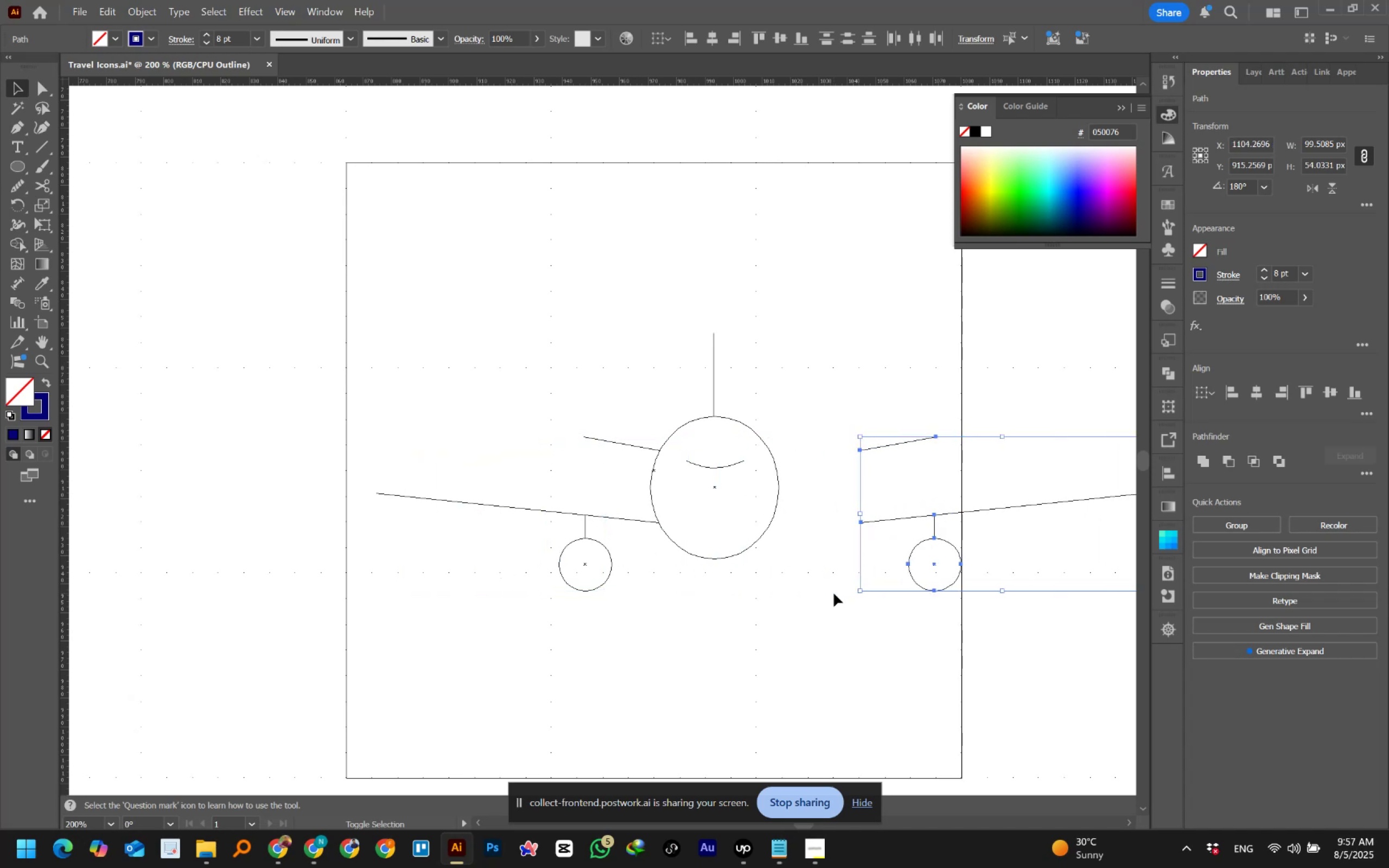 
key(Shift+ArrowLeft)
 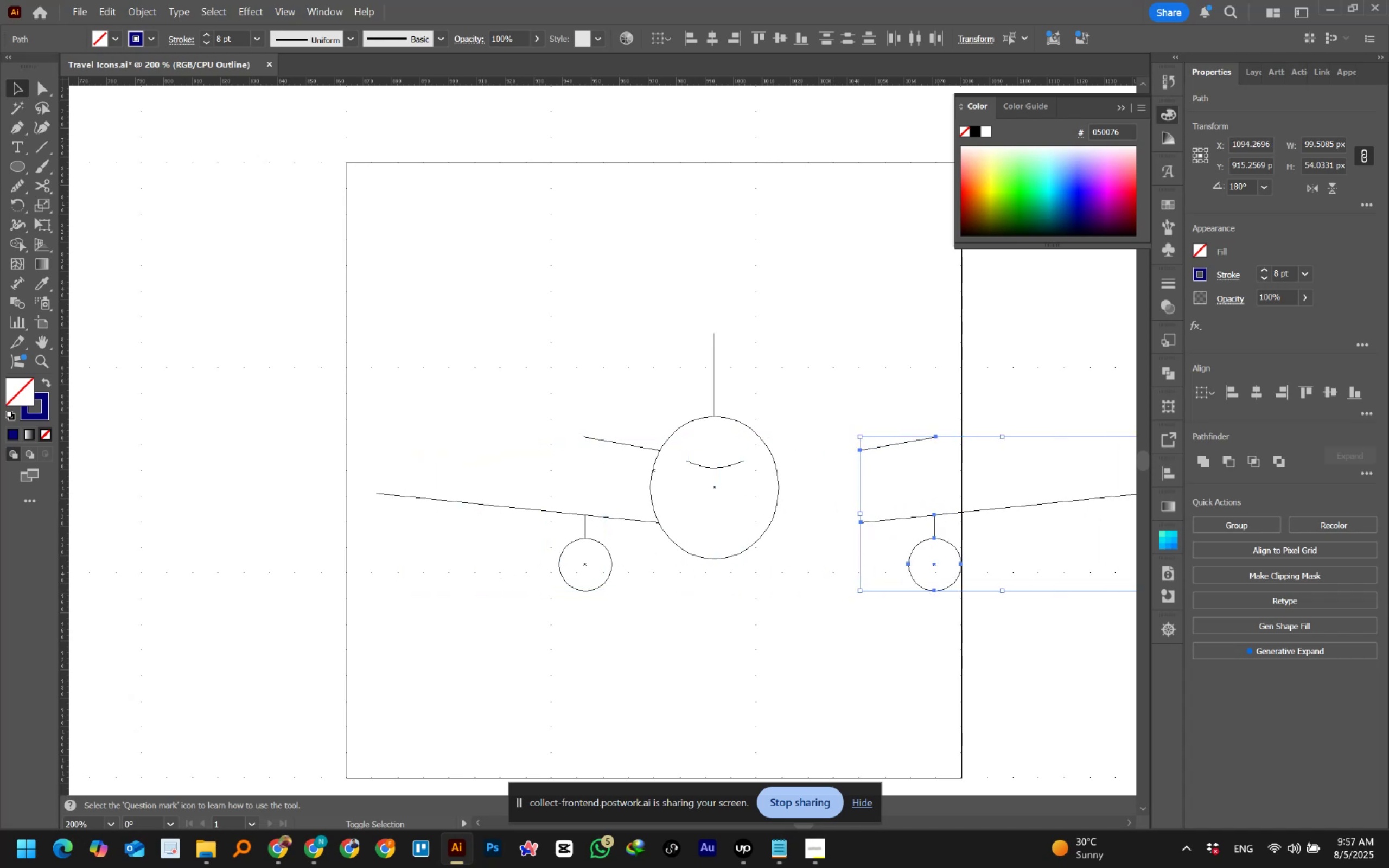 
key(Shift+ArrowLeft)
 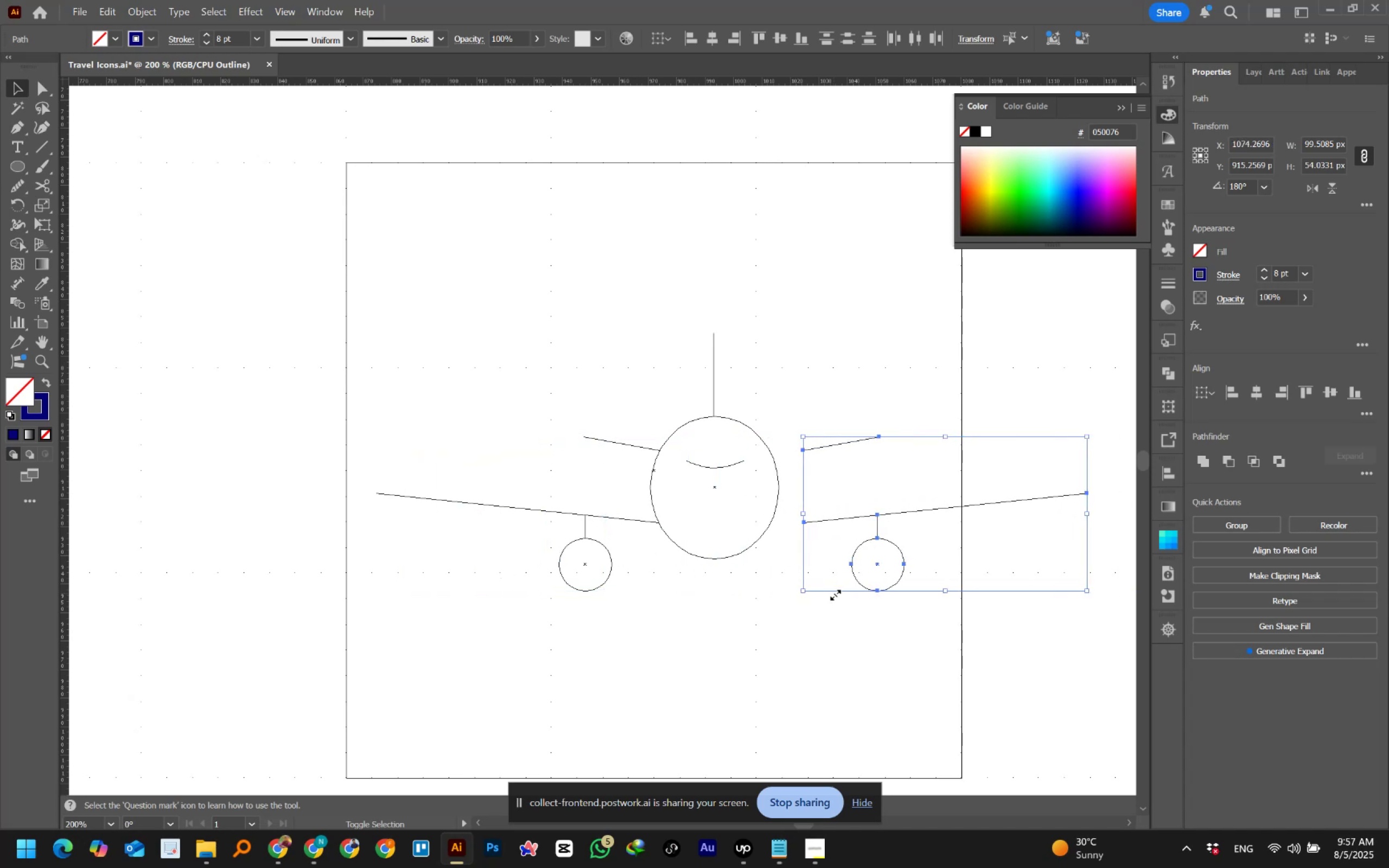 
key(Shift+ArrowLeft)
 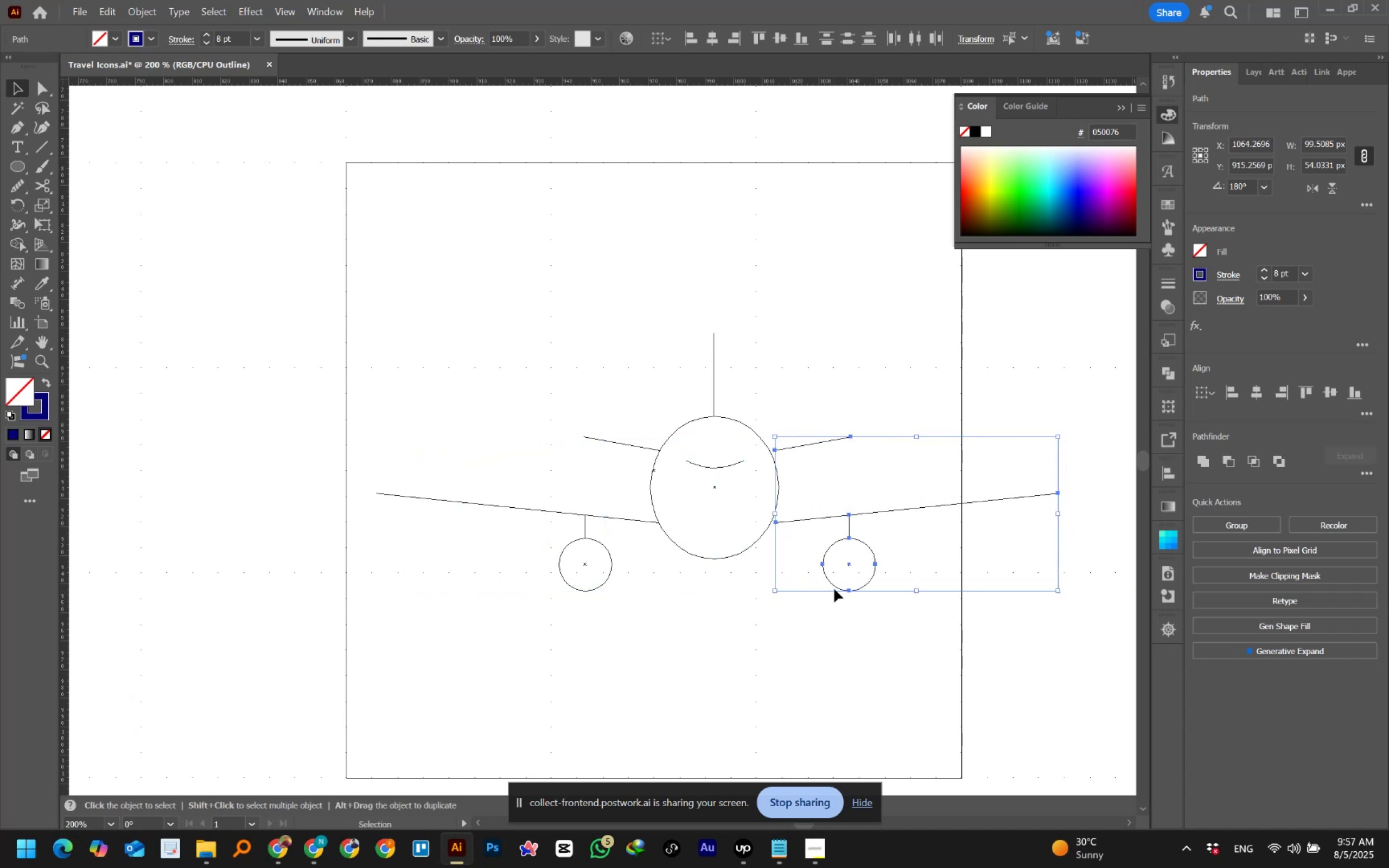 
hold_key(key=AltLeft, duration=1.53)
scroll: coordinate [778, 537], scroll_direction: up, amount: 8.0
 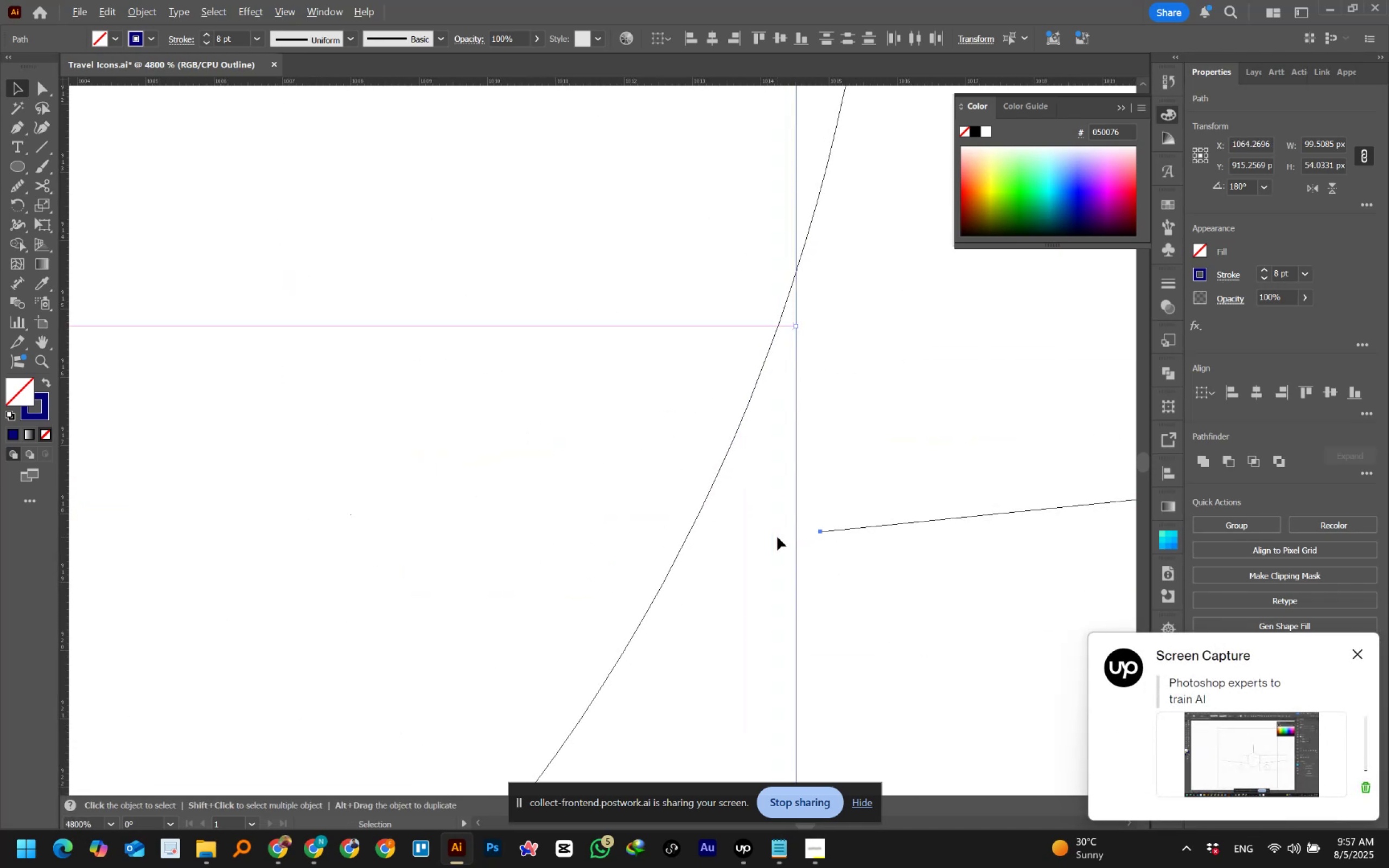 
hold_key(key=AltLeft, duration=0.55)
 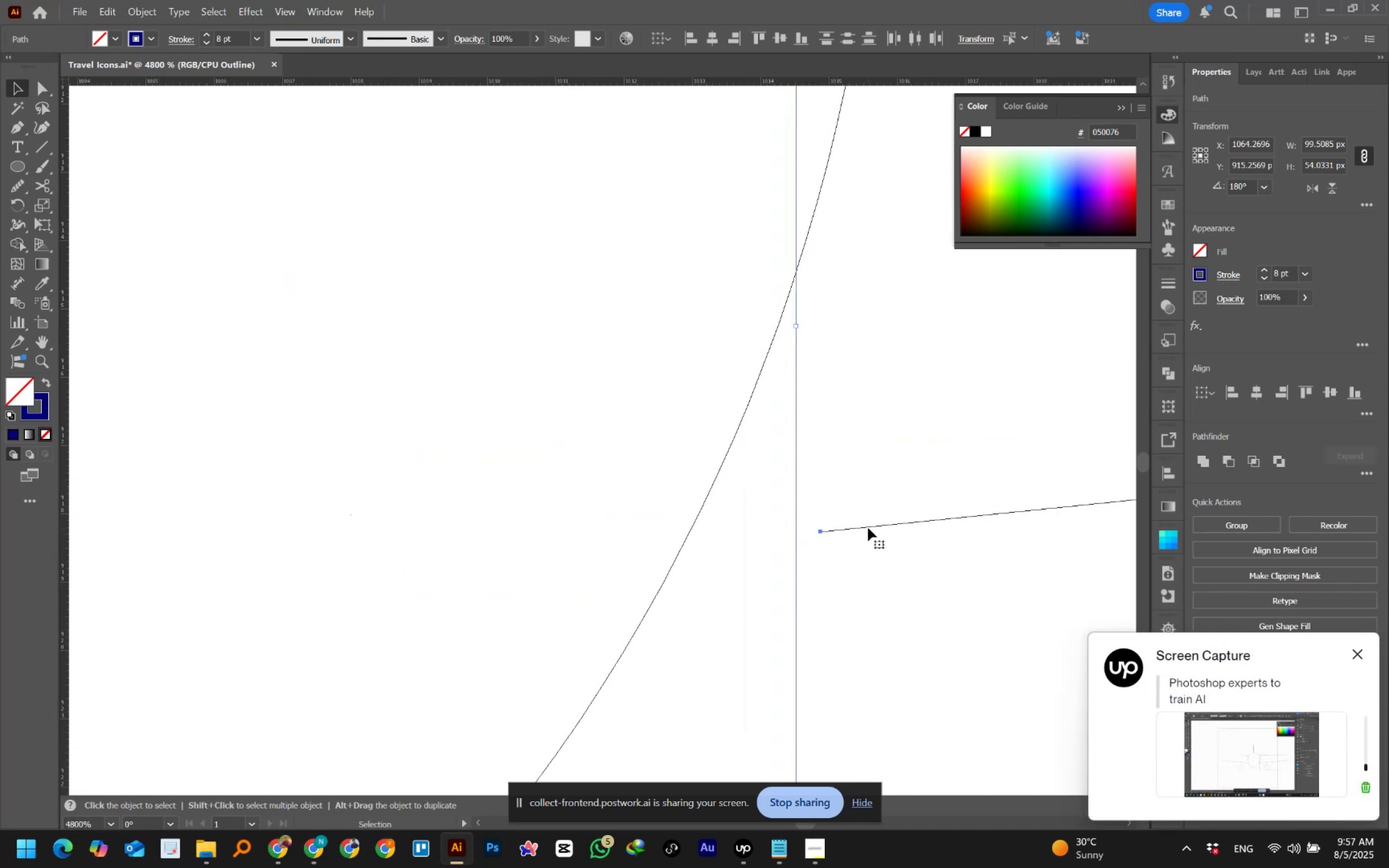 
hold_key(key=ShiftLeft, duration=1.53)
 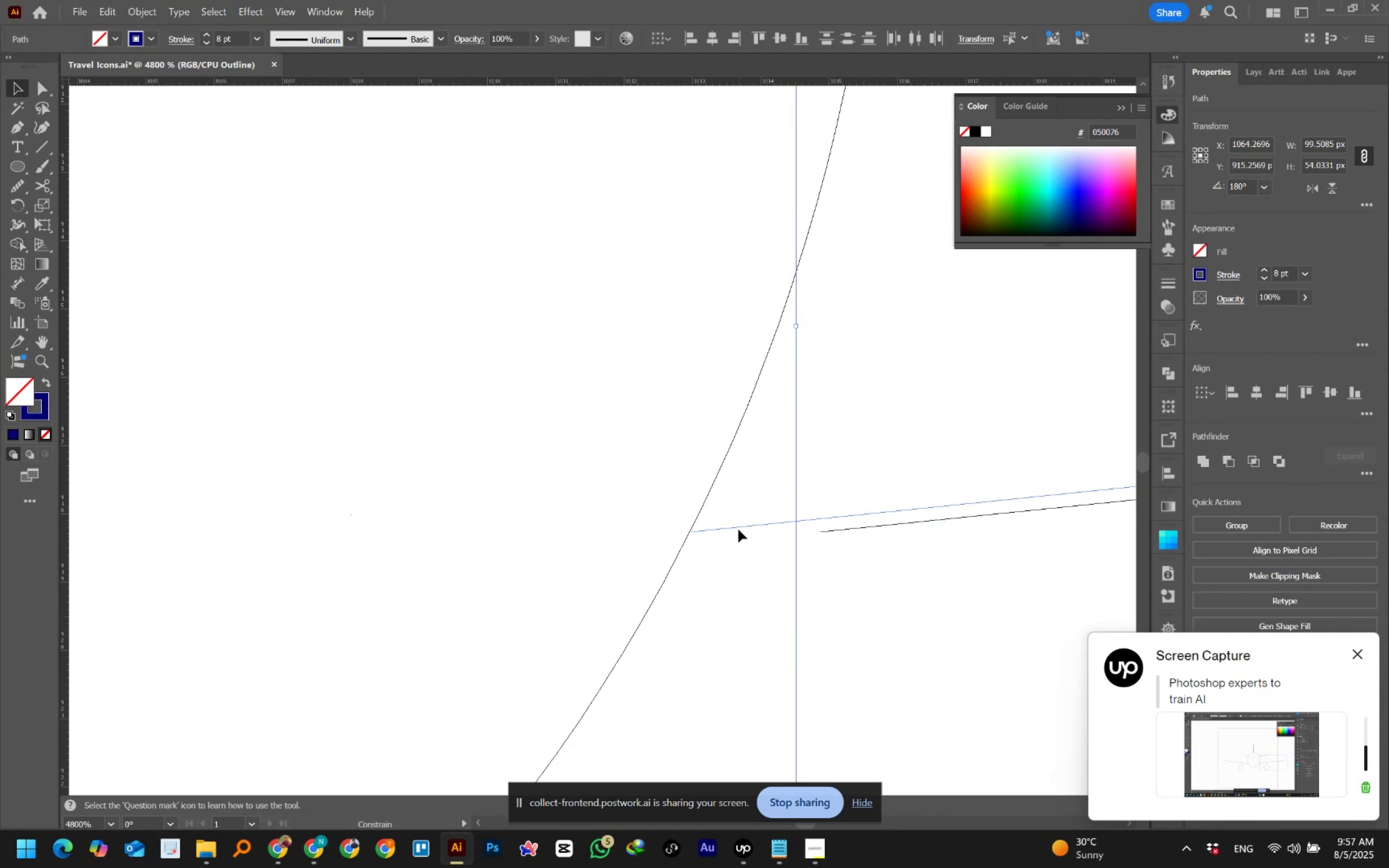 
hold_key(key=ShiftLeft, duration=1.51)
 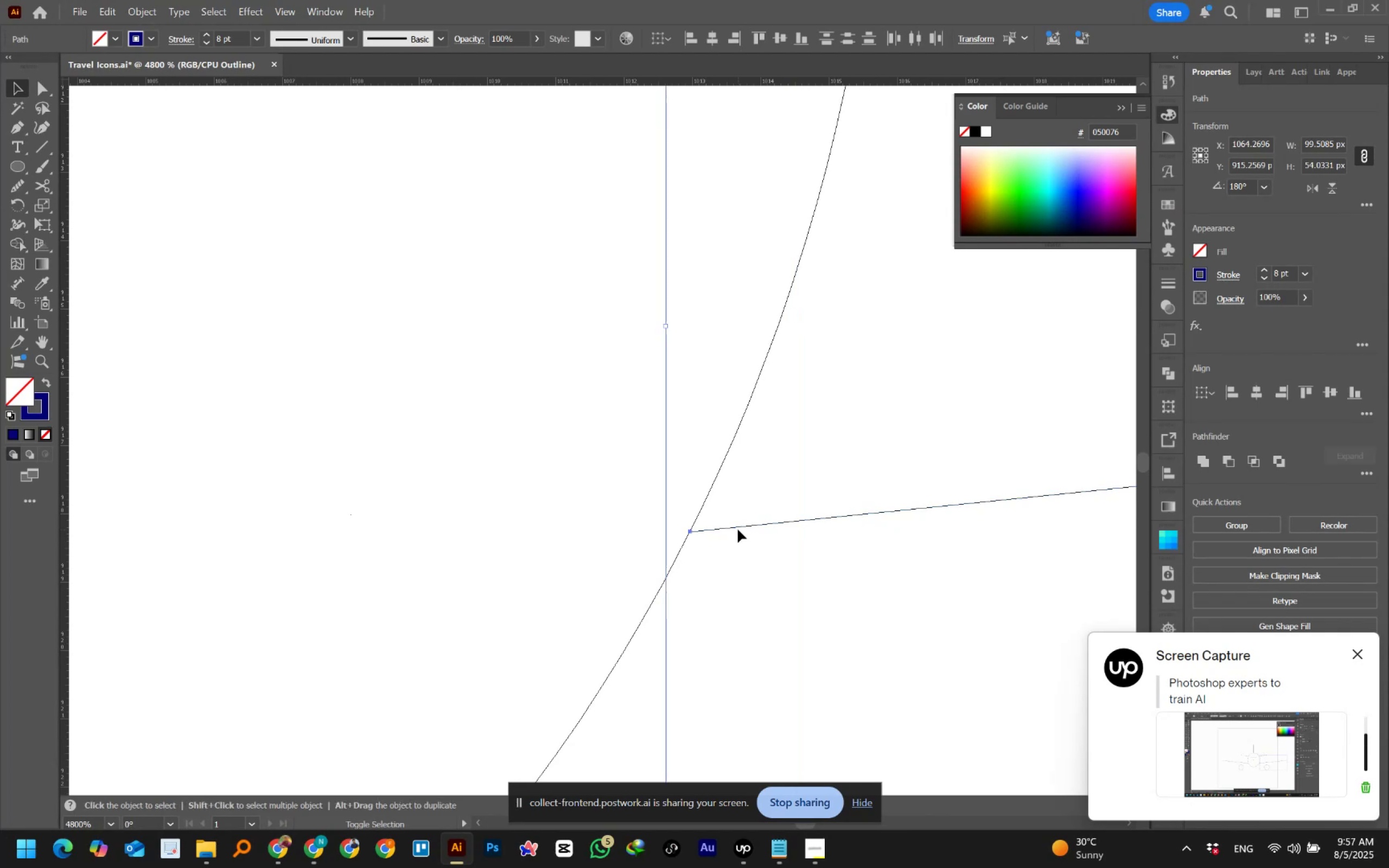 
hold_key(key=ShiftLeft, duration=0.89)
 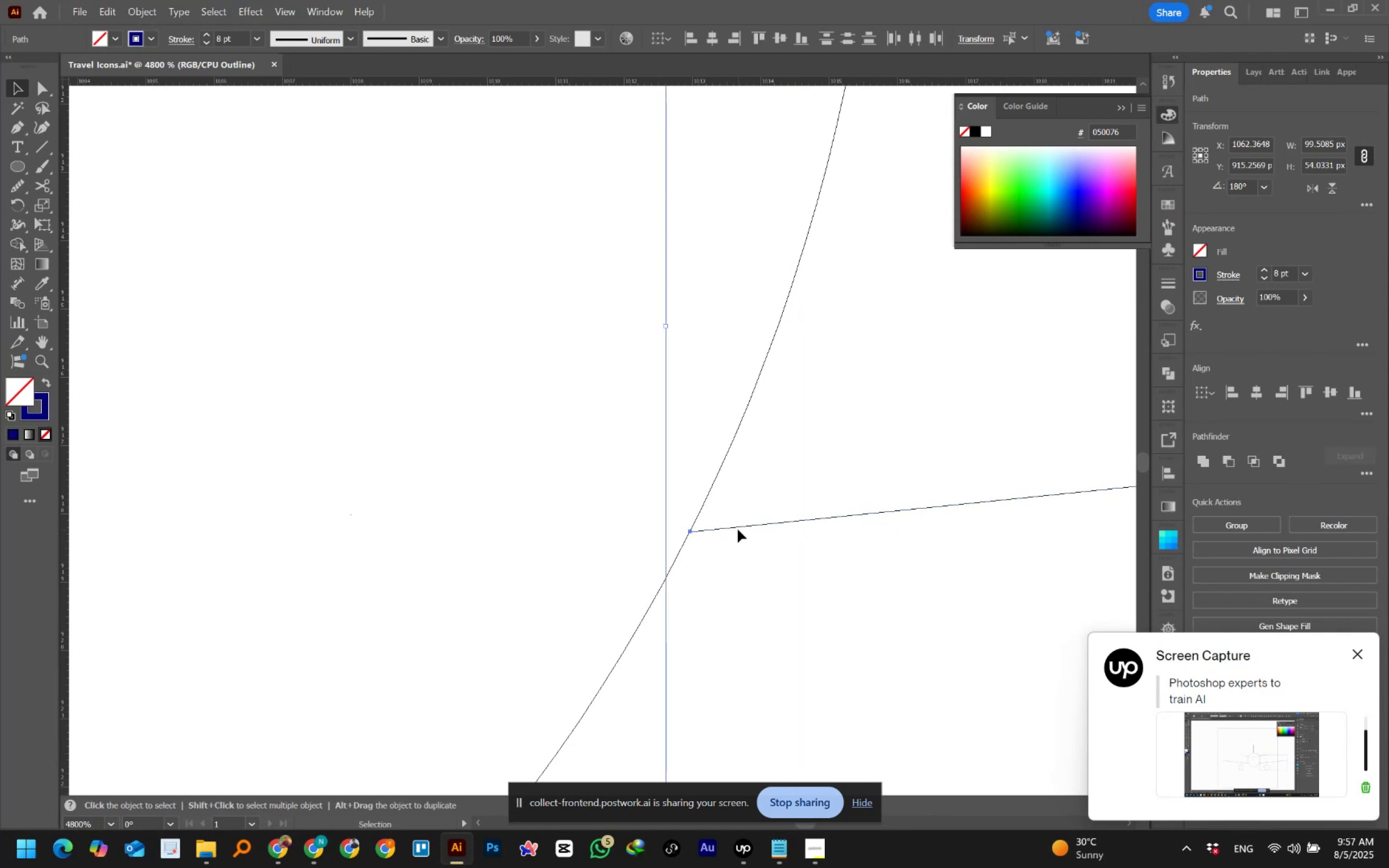 
hold_key(key=AltLeft, duration=1.54)
scroll: coordinate [738, 529], scroll_direction: down, amount: 4.0
 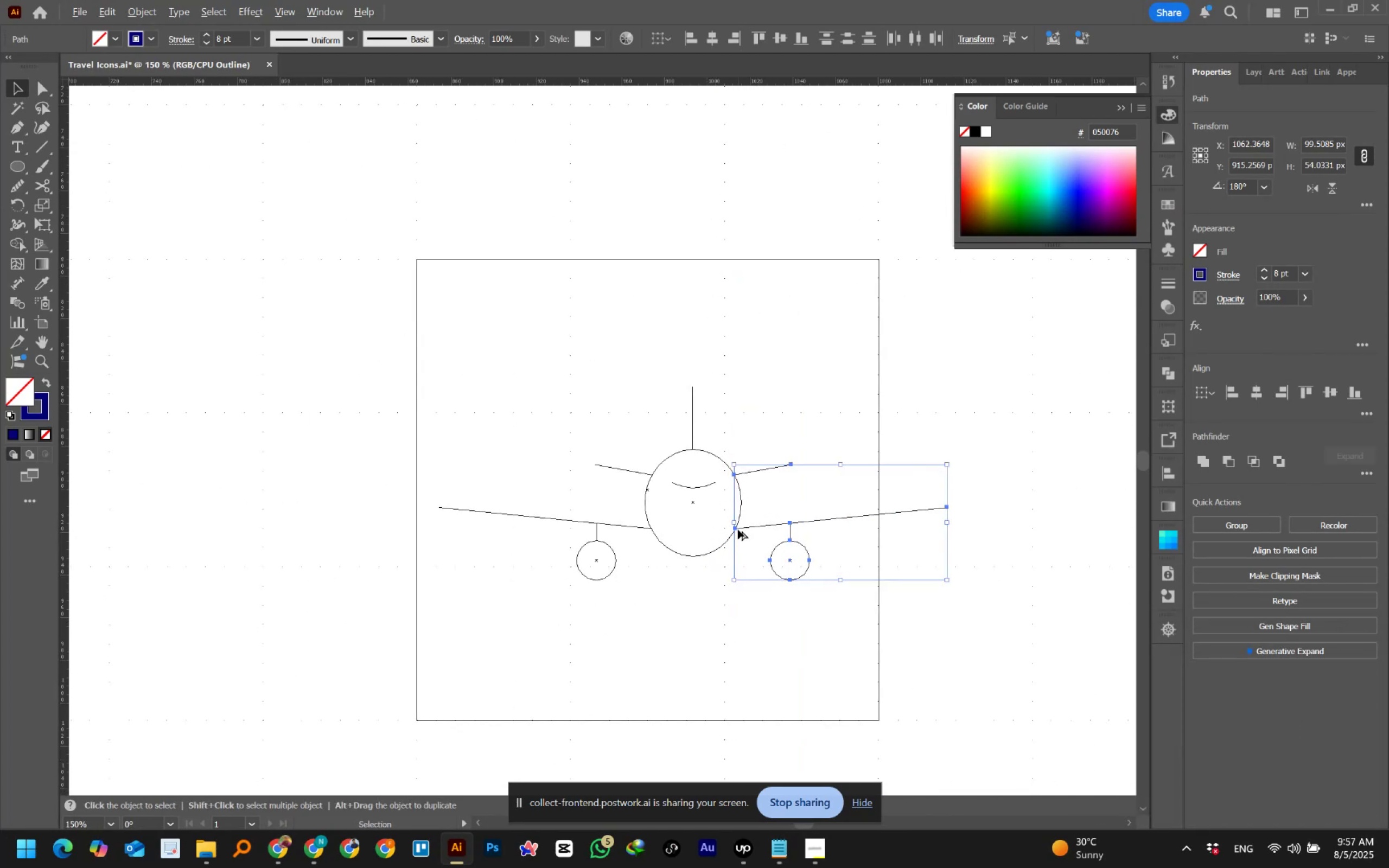 
hold_key(key=AltLeft, duration=1.0)
 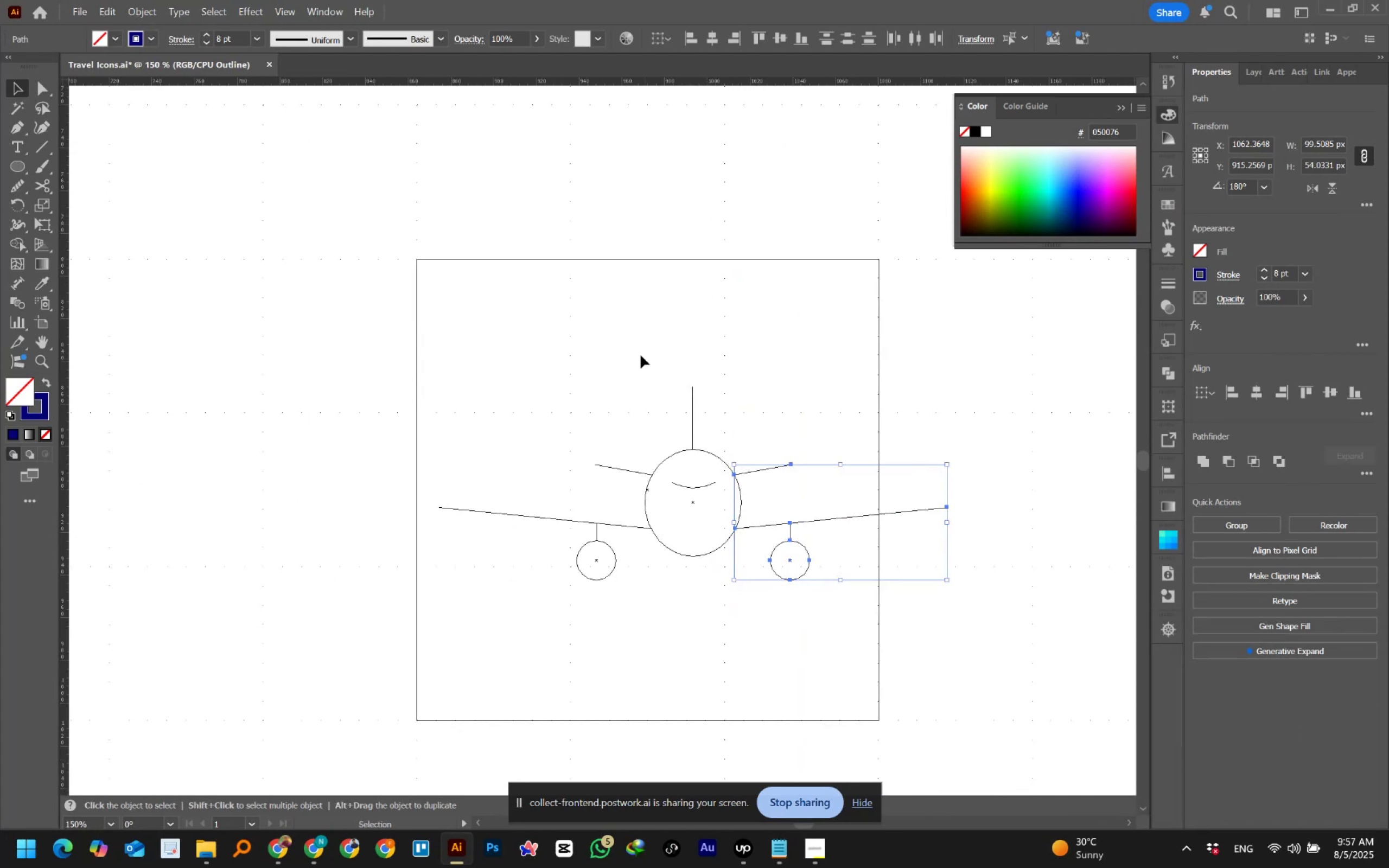 
left_click([626, 343])
 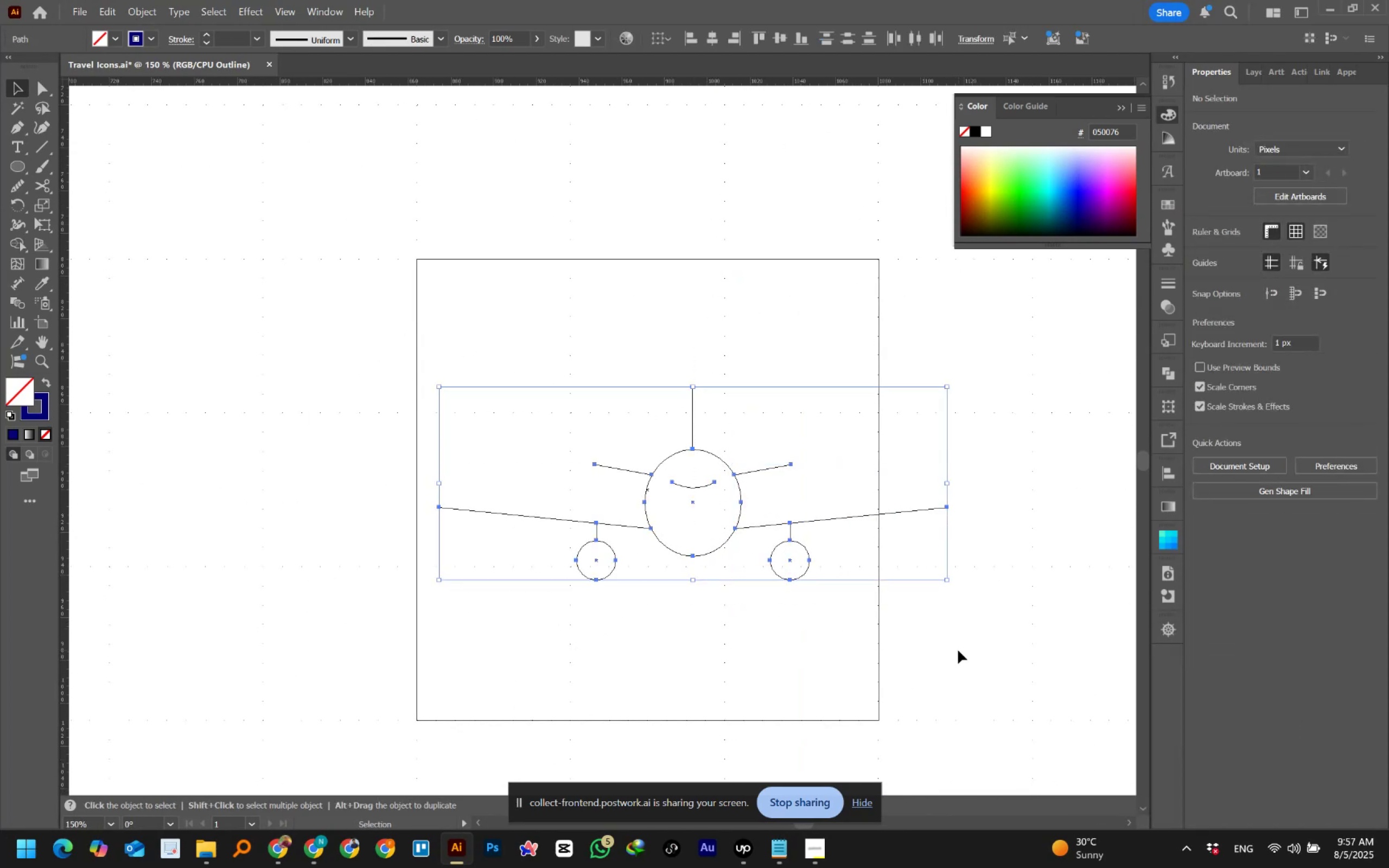 
key(Control+Y)
 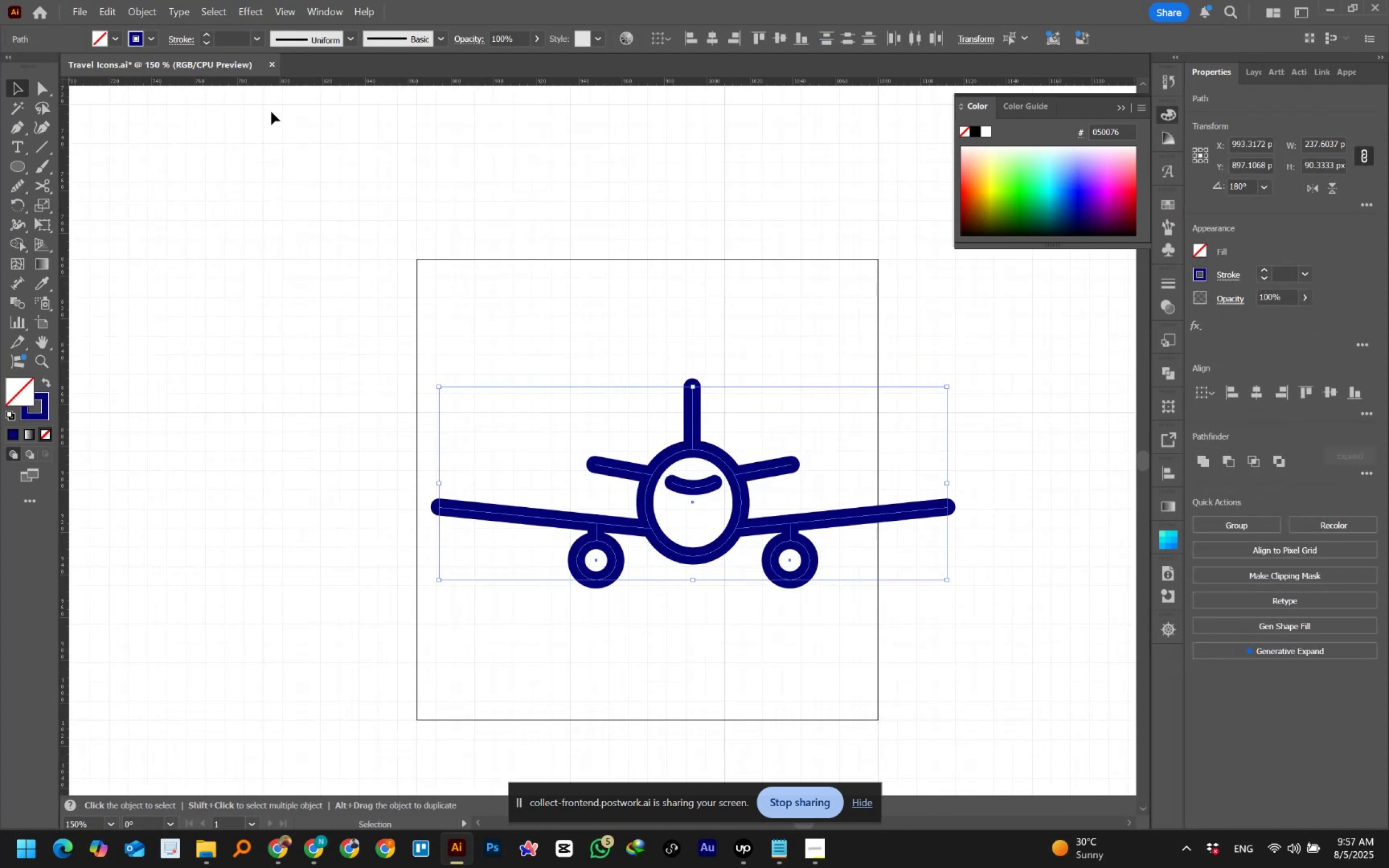 
left_click([235, 37])
 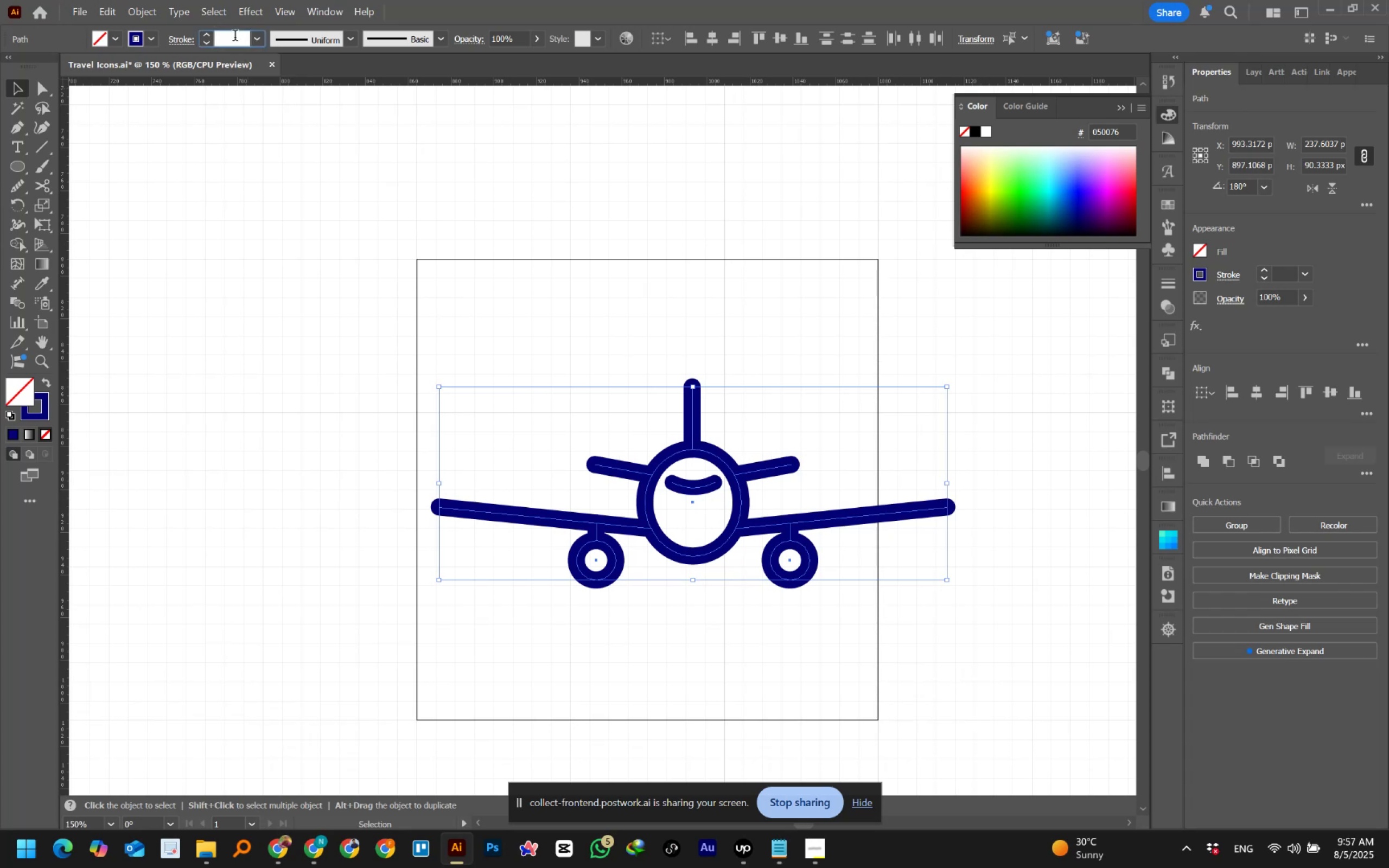 
key(Numpad8)
 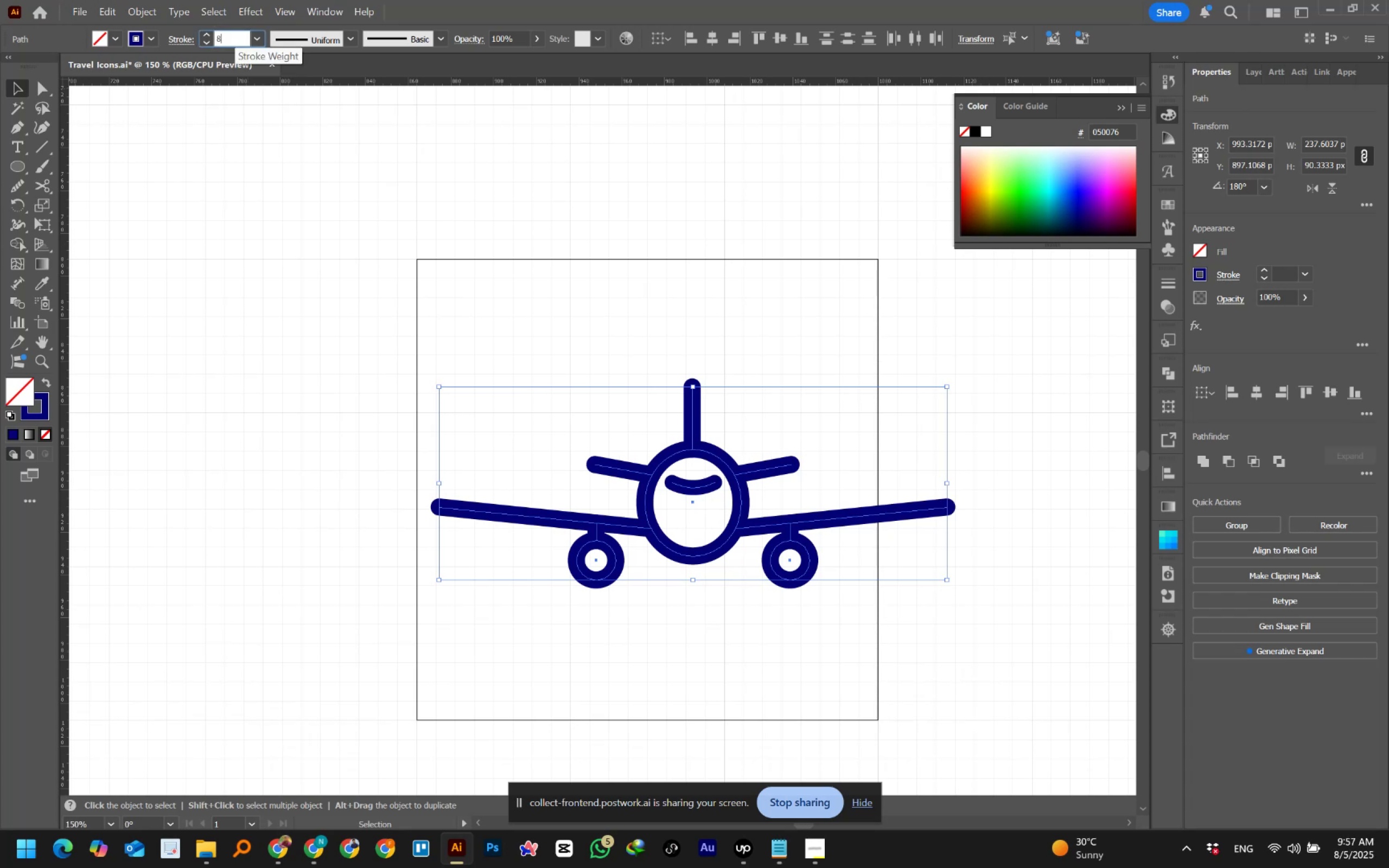 
key(NumpadEnter)
 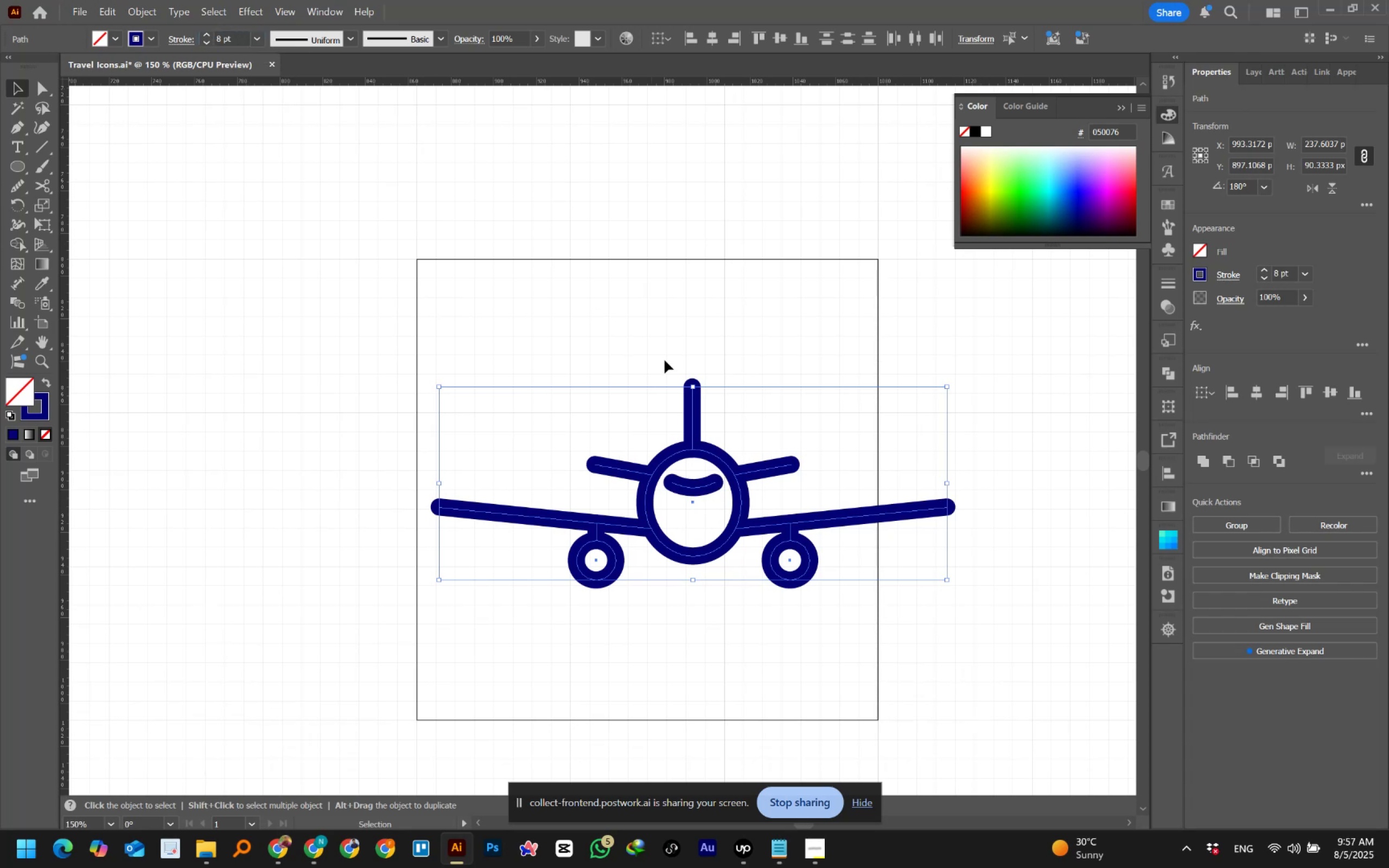 
hold_key(key=ShiftLeft, duration=1.5)
 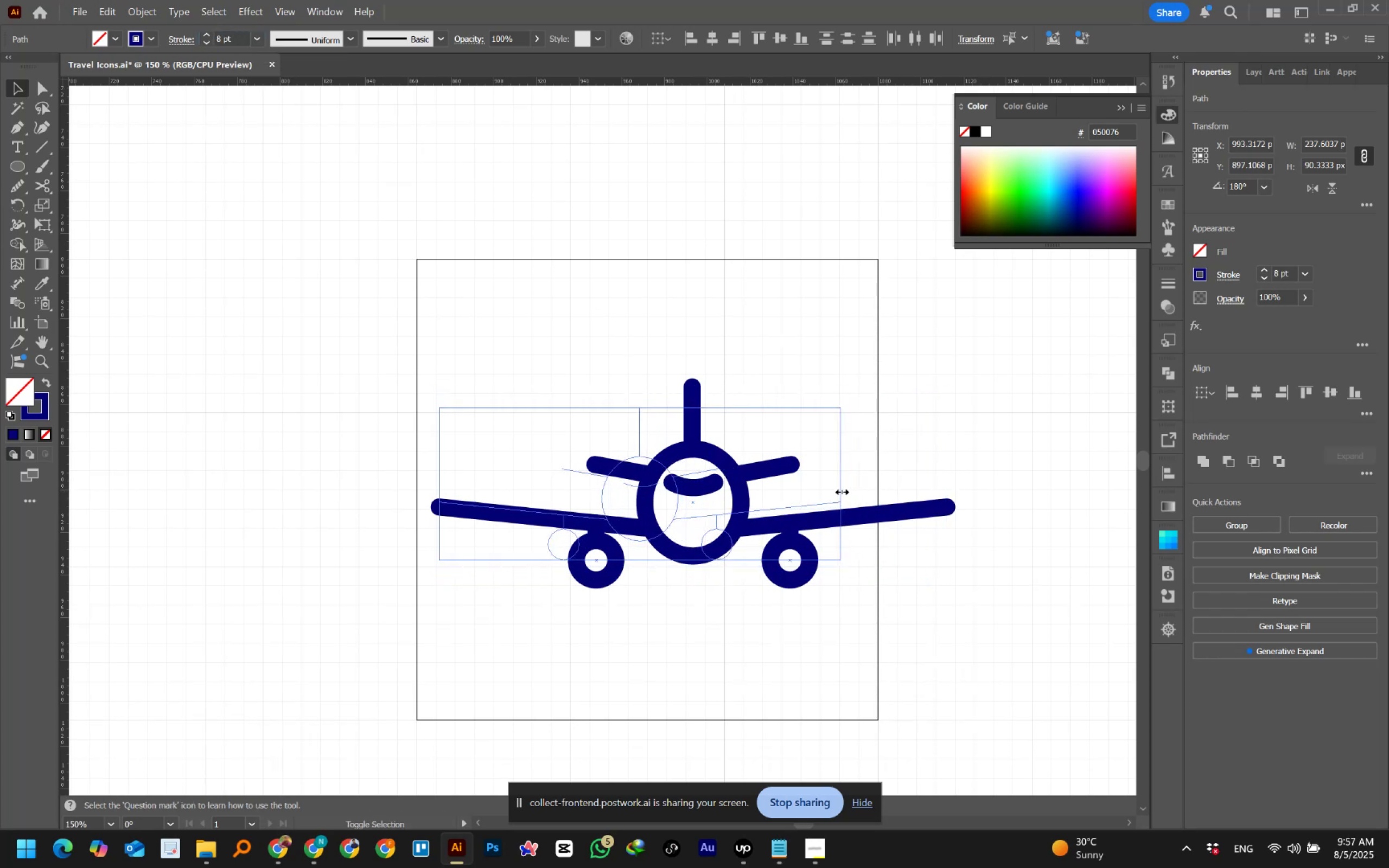 
hold_key(key=ShiftLeft, duration=1.52)
 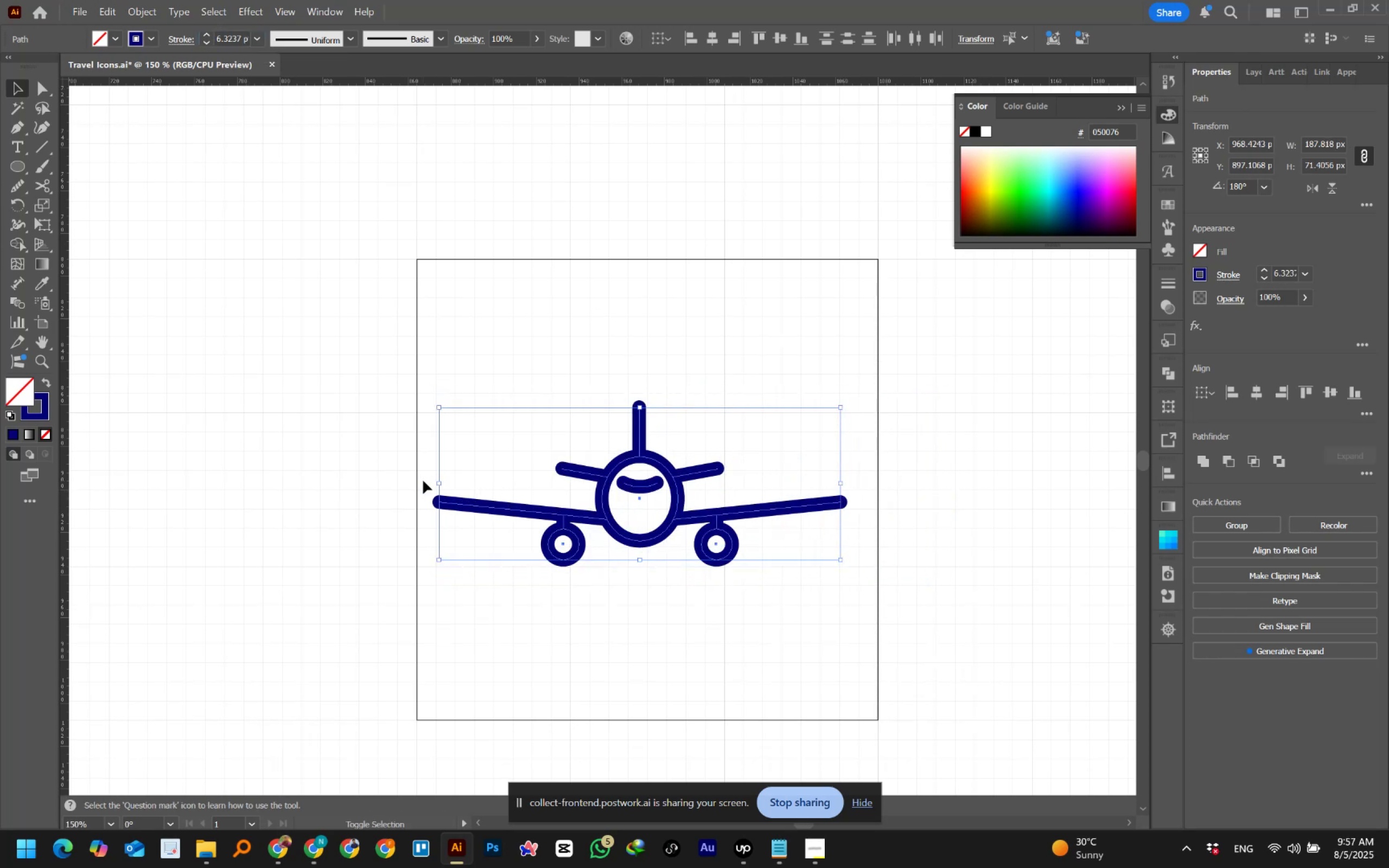 
hold_key(key=ShiftLeft, duration=1.5)
 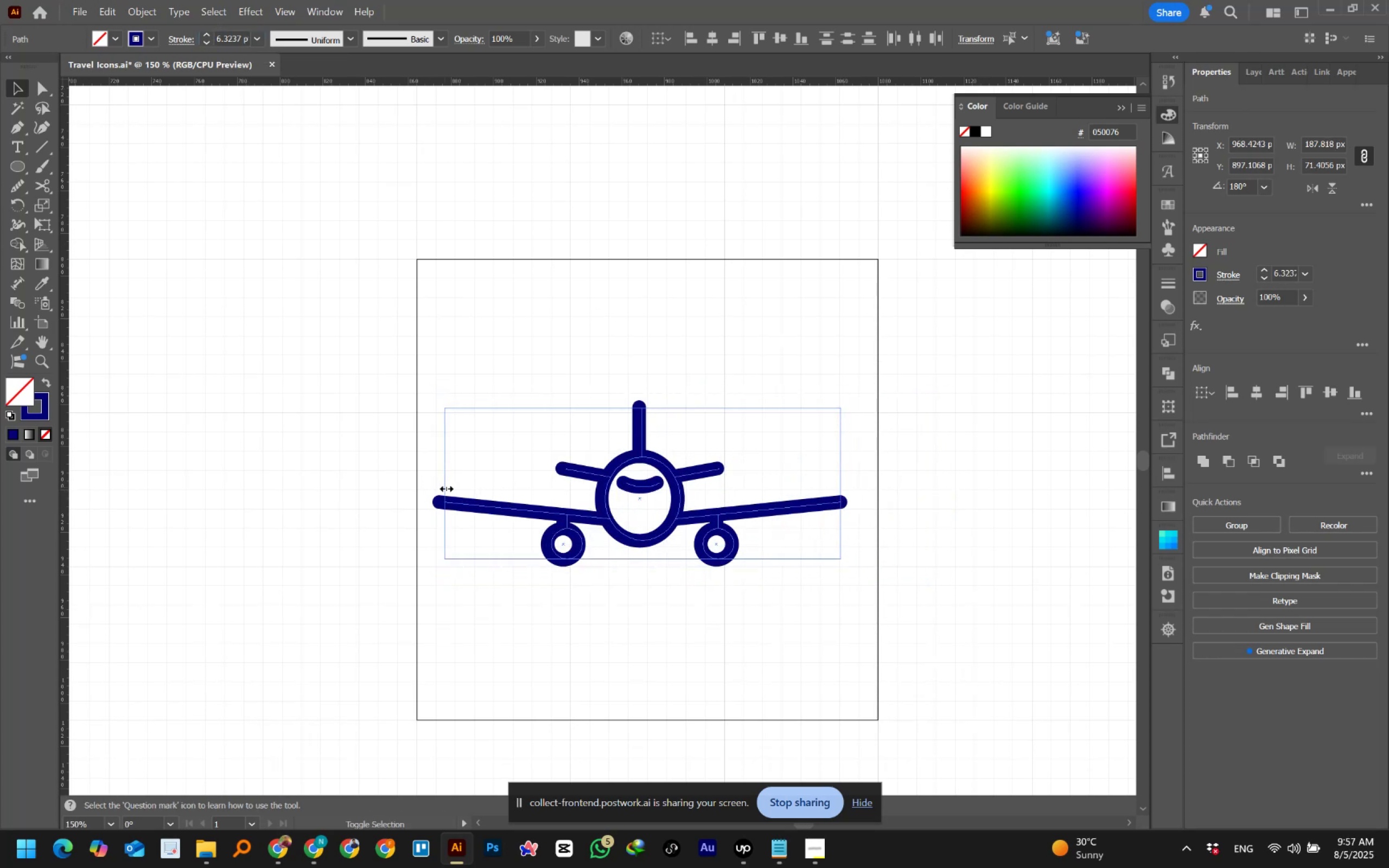 
hold_key(key=ShiftLeft, duration=1.53)
 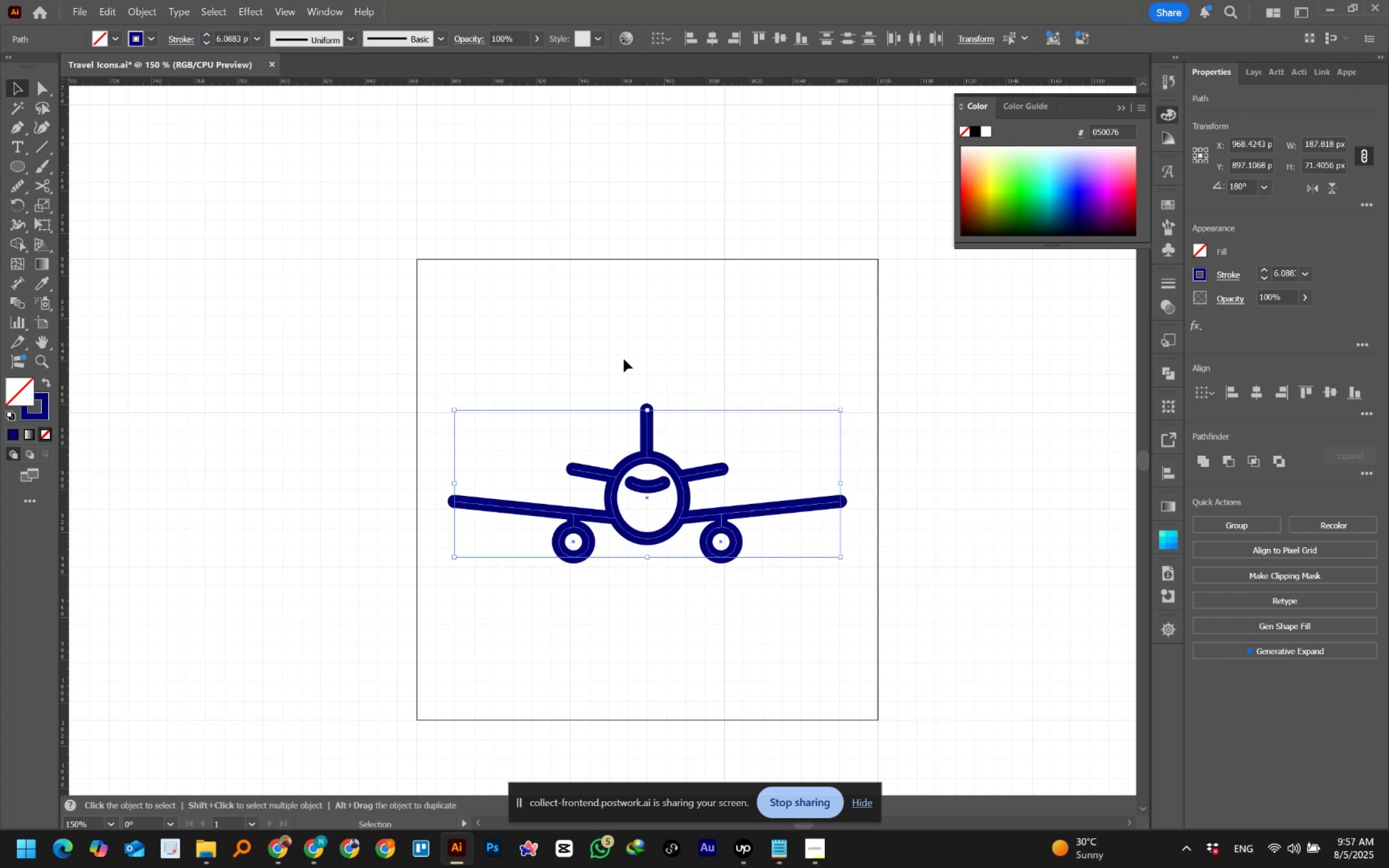 
left_click([629, 357])
 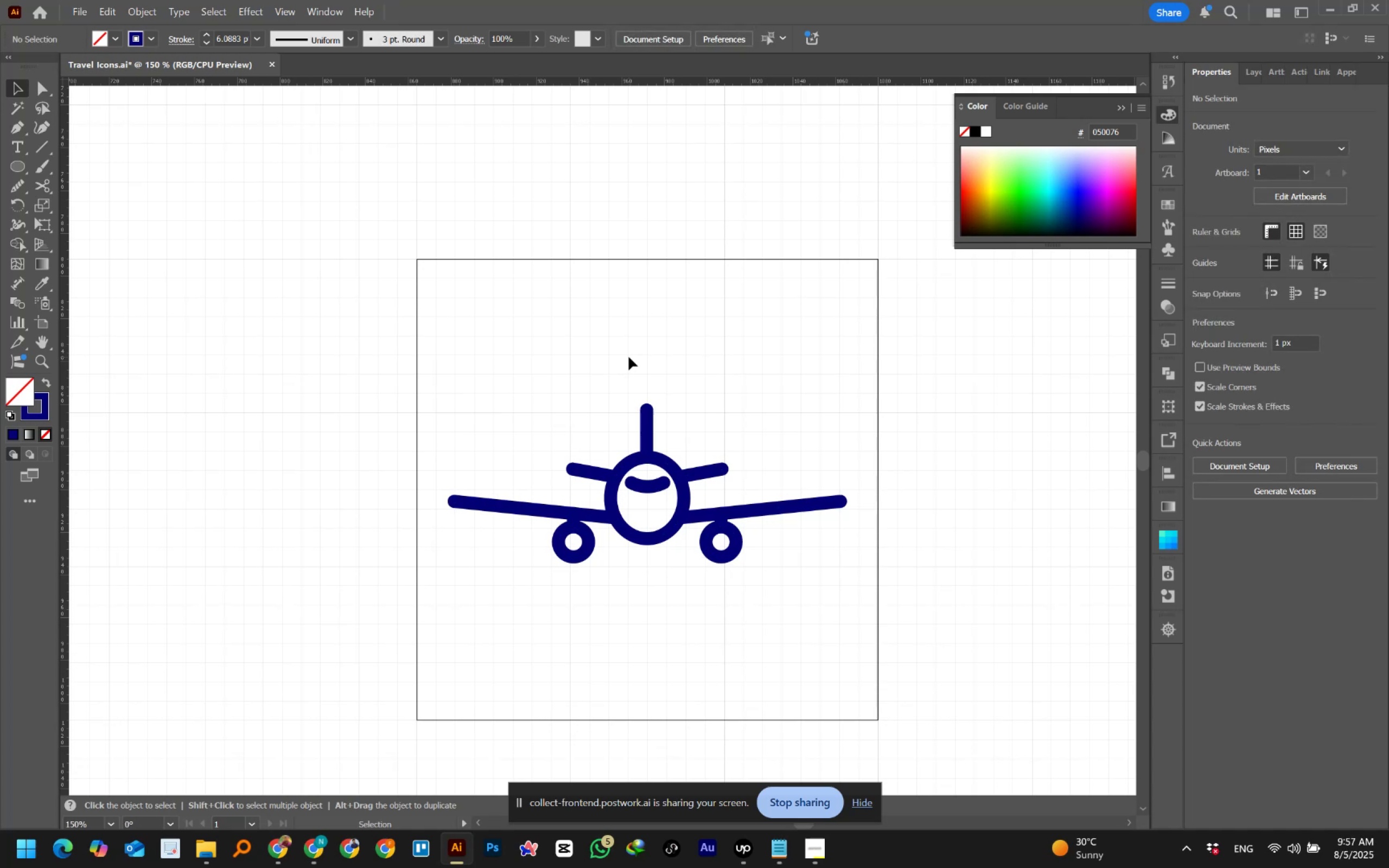 
hold_key(key=AltLeft, duration=1.28)
scroll: coordinate [629, 357], scroll_direction: down, amount: 3.0
 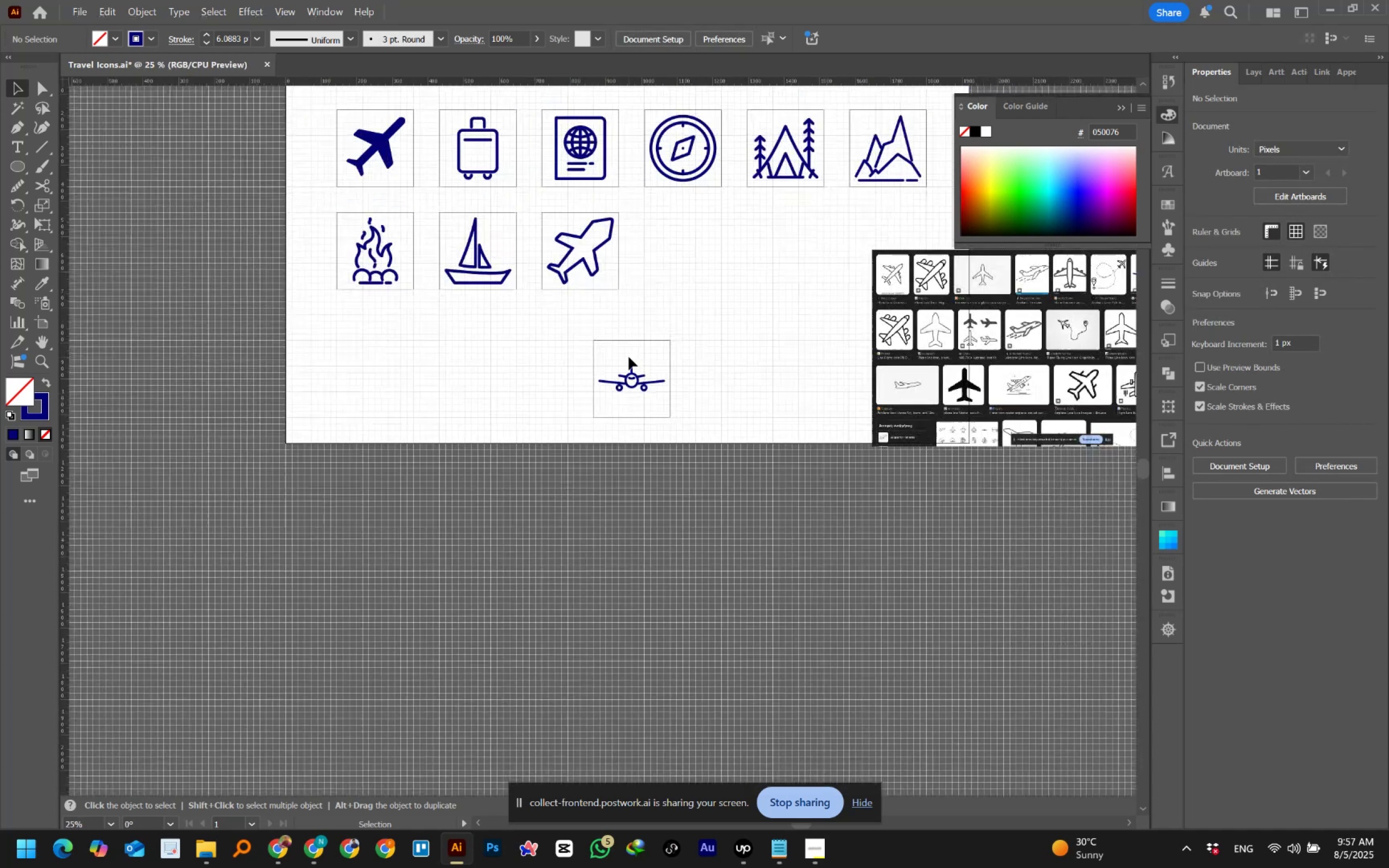 
hold_key(key=Space, duration=0.74)
 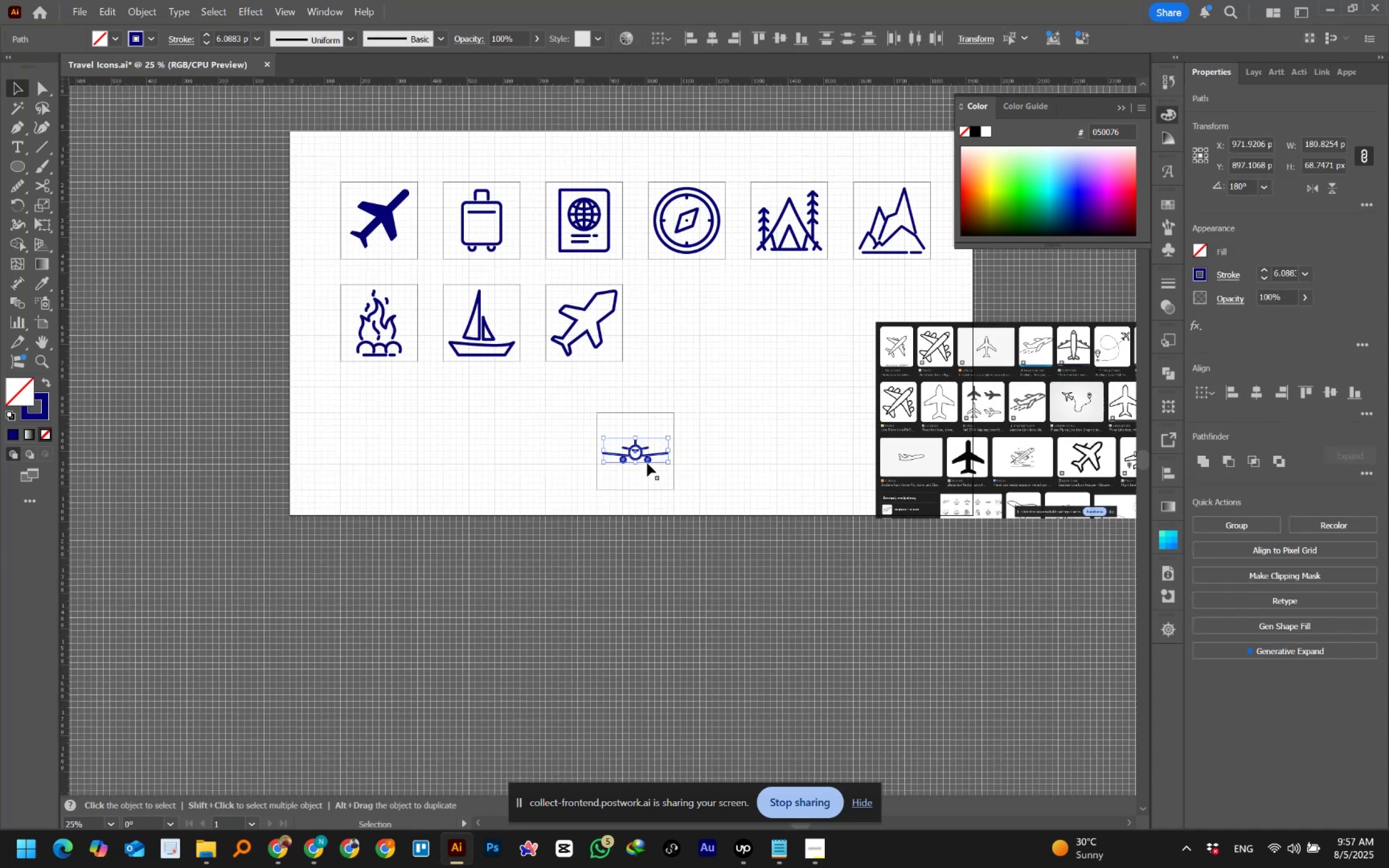 
hold_key(key=ShiftLeft, duration=1.51)
 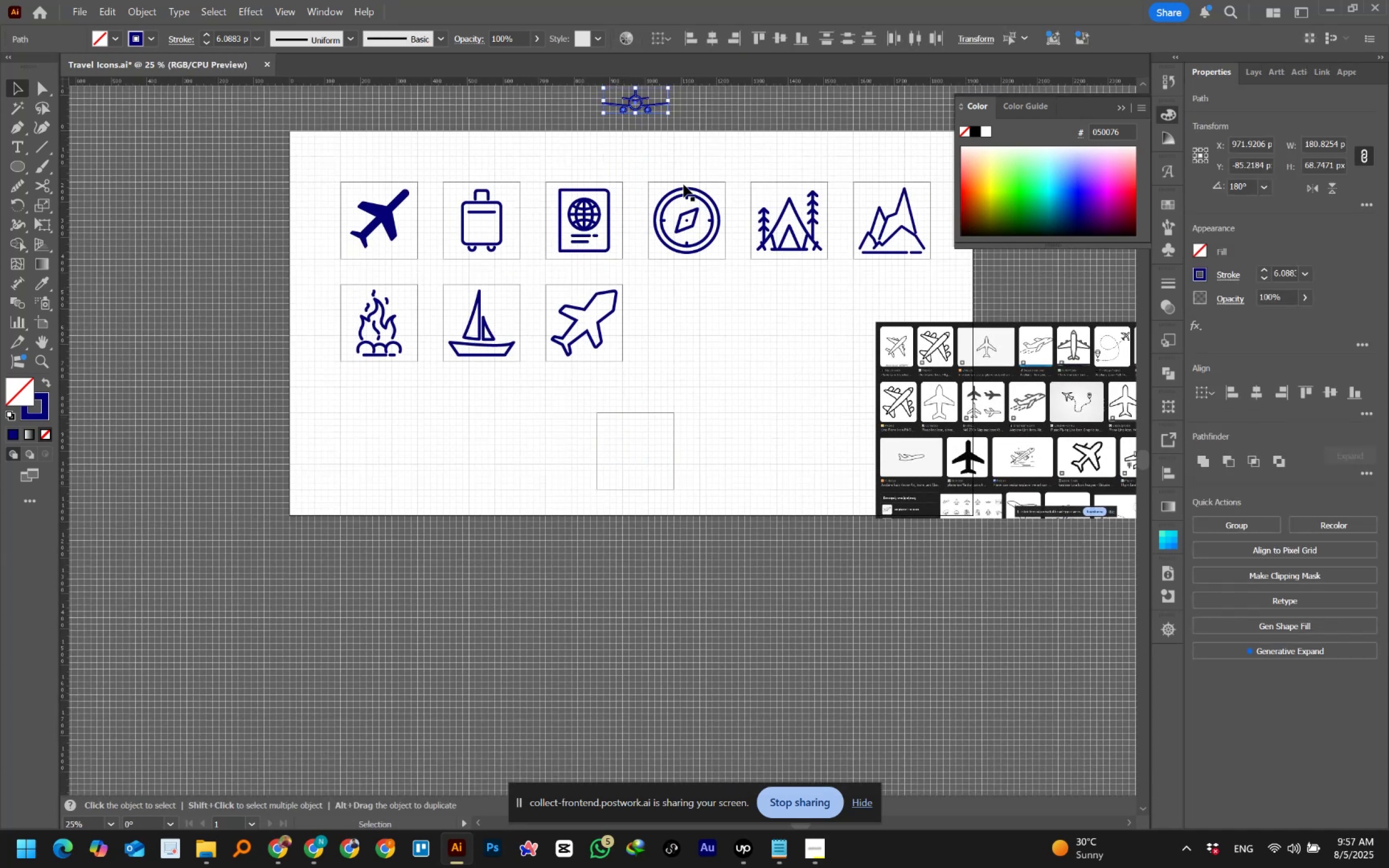 
hold_key(key=Space, duration=0.47)
 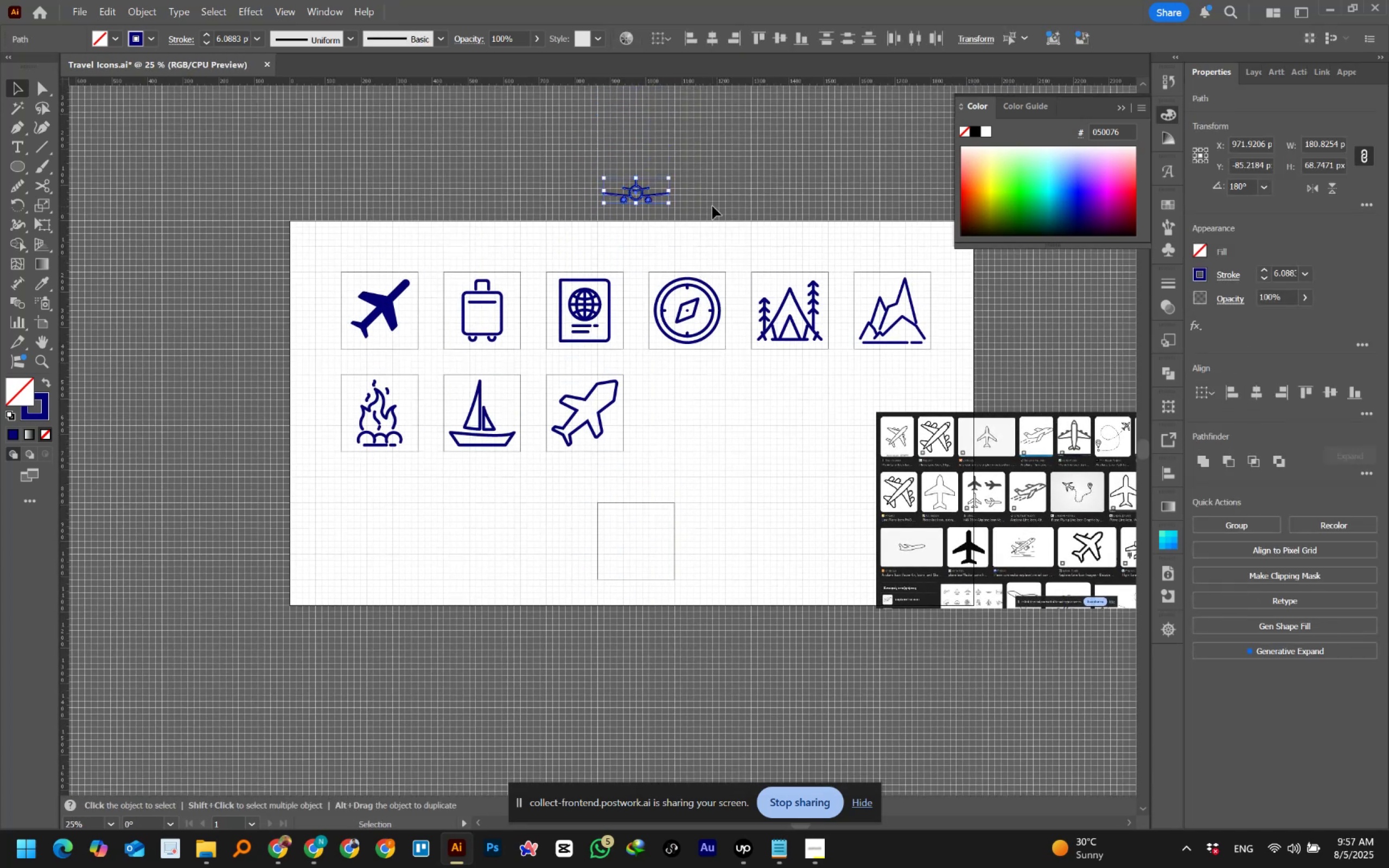 
left_click([712, 206])
 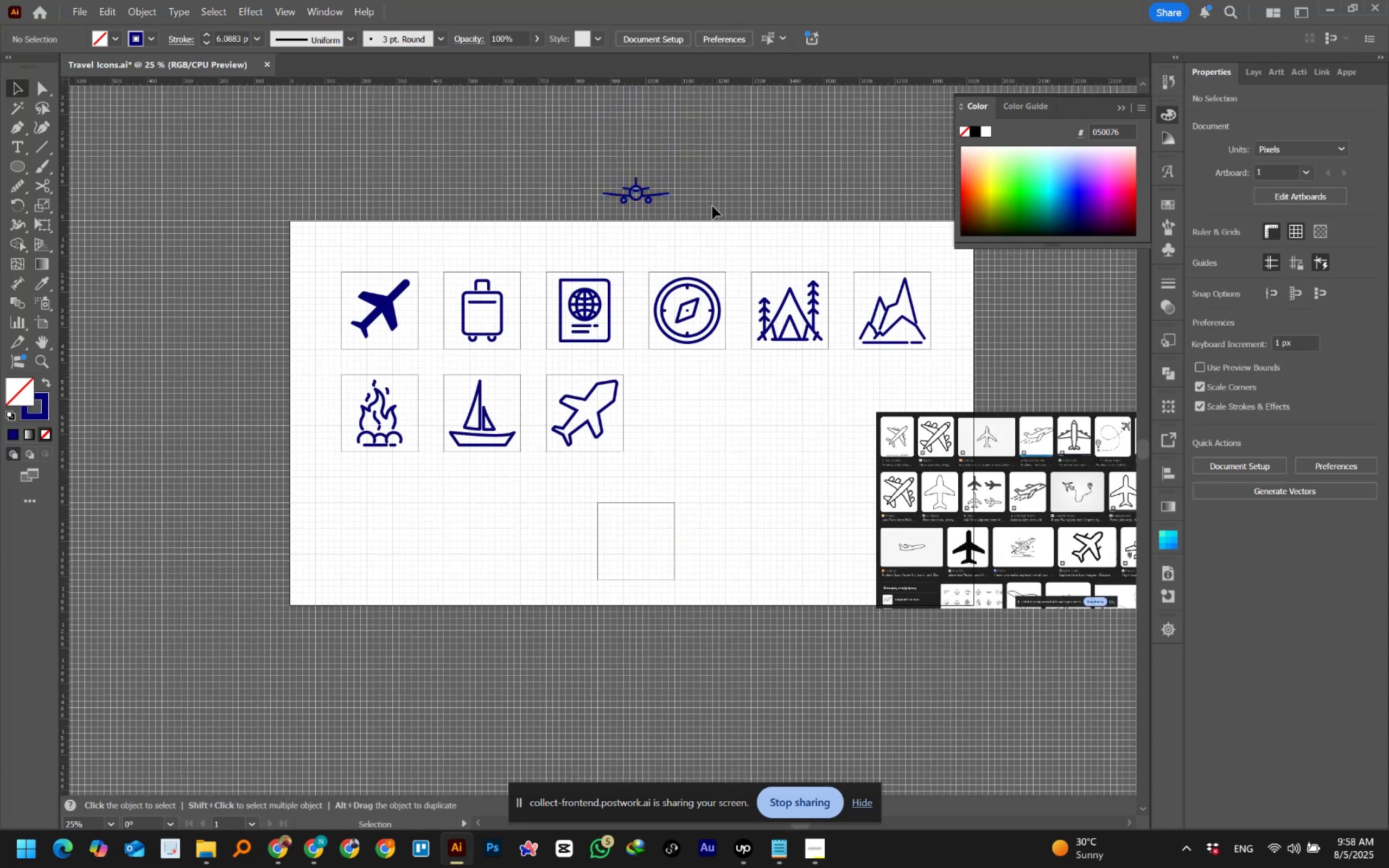 
key(Control+S)
 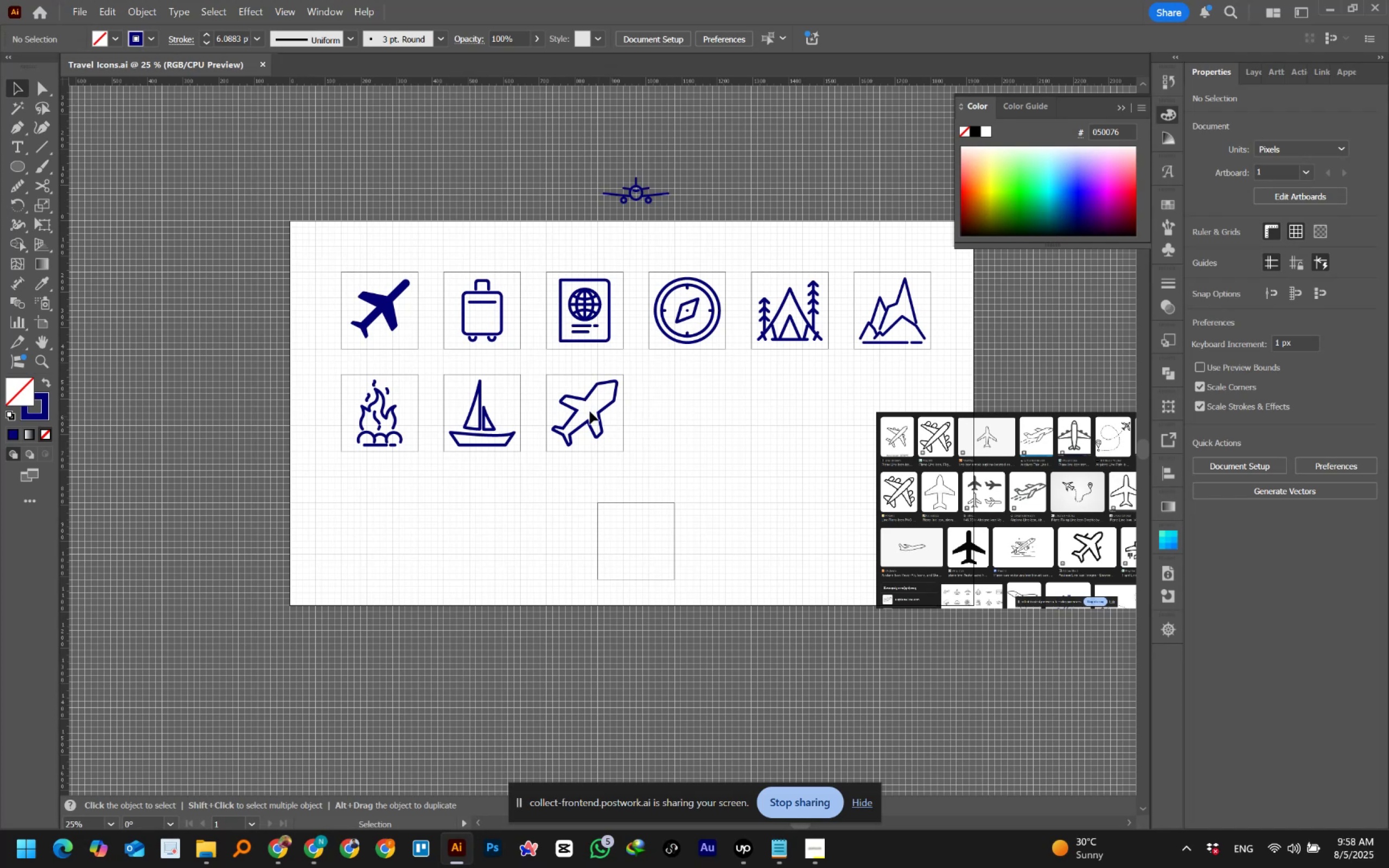 
wait(21.33)
 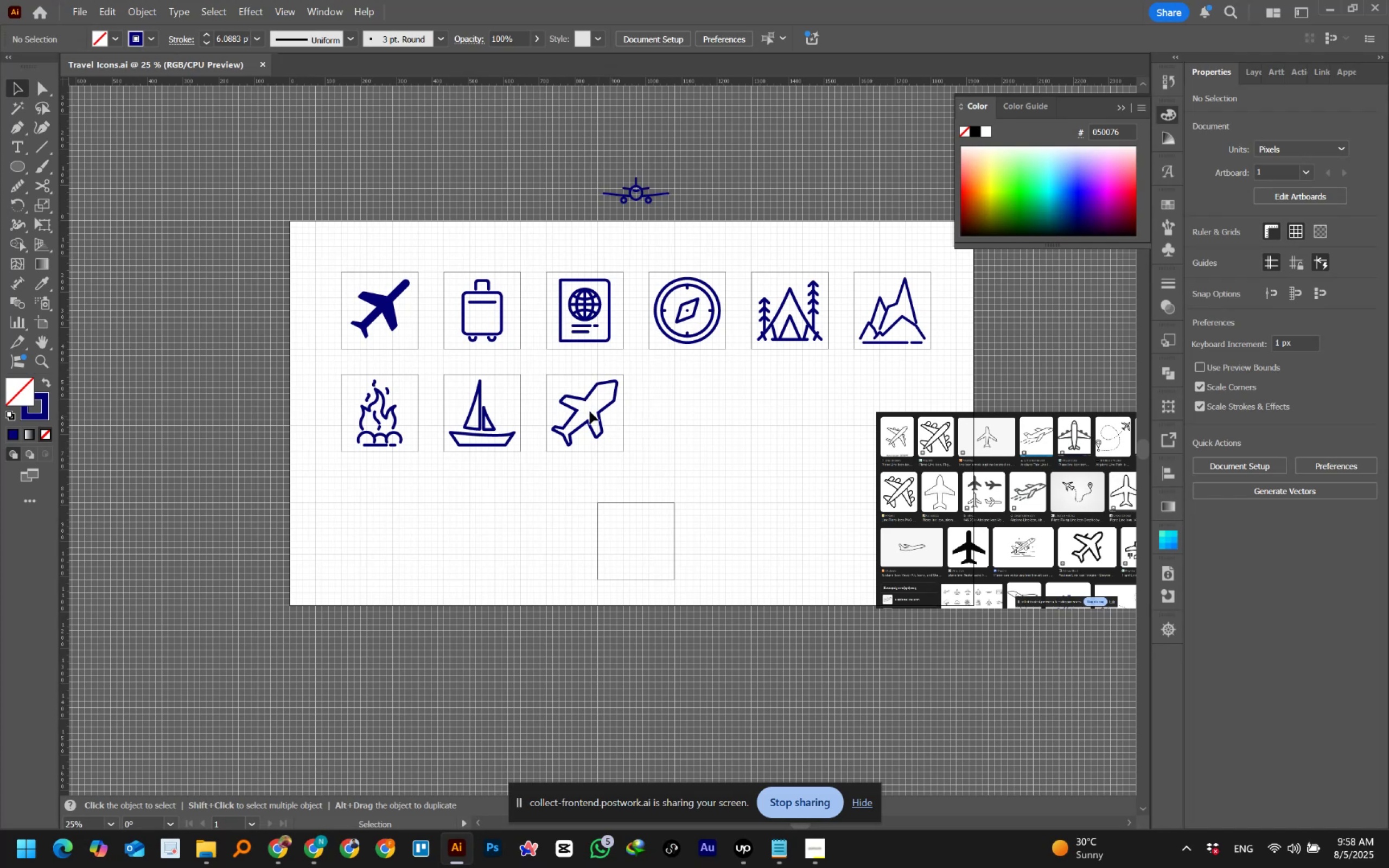 
hold_key(key=ControlLeft, duration=1.54)
scroll: coordinate [590, 411], scroll_direction: down, amount: 5.0
 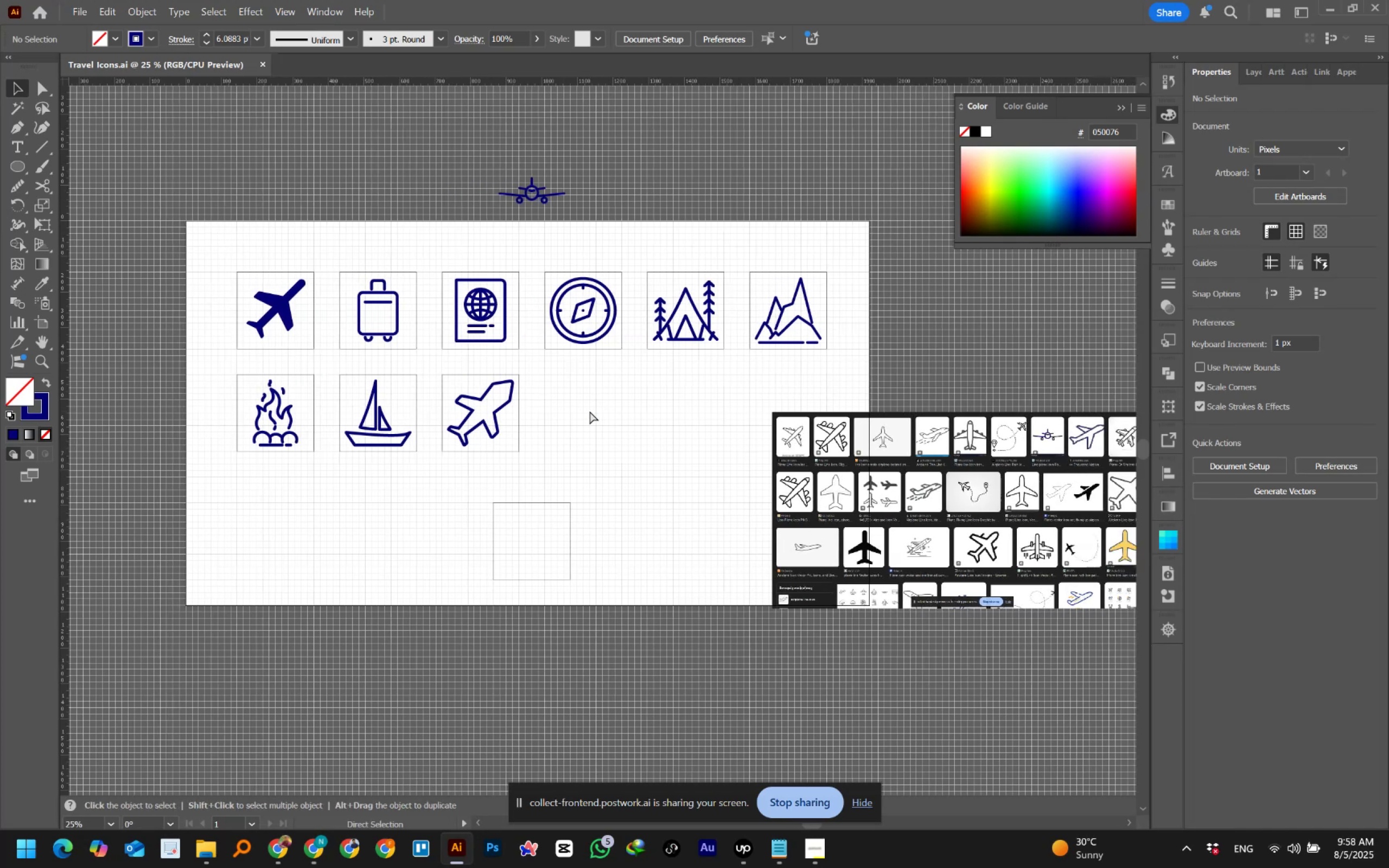 
hold_key(key=ControlLeft, duration=0.58)
 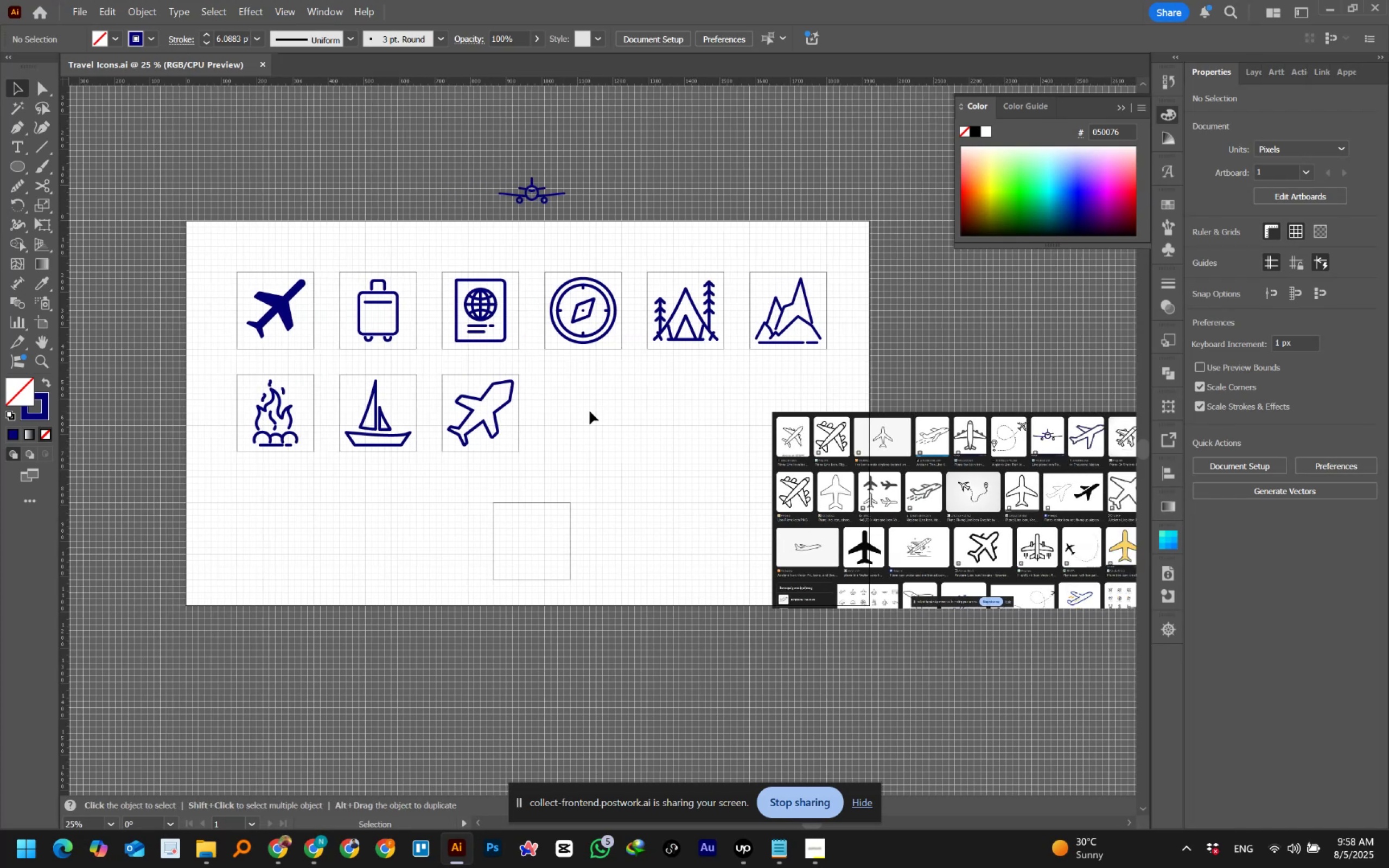 
hold_key(key=AltLeft, duration=1.51)
scroll: coordinate [590, 411], scroll_direction: up, amount: 1.0
 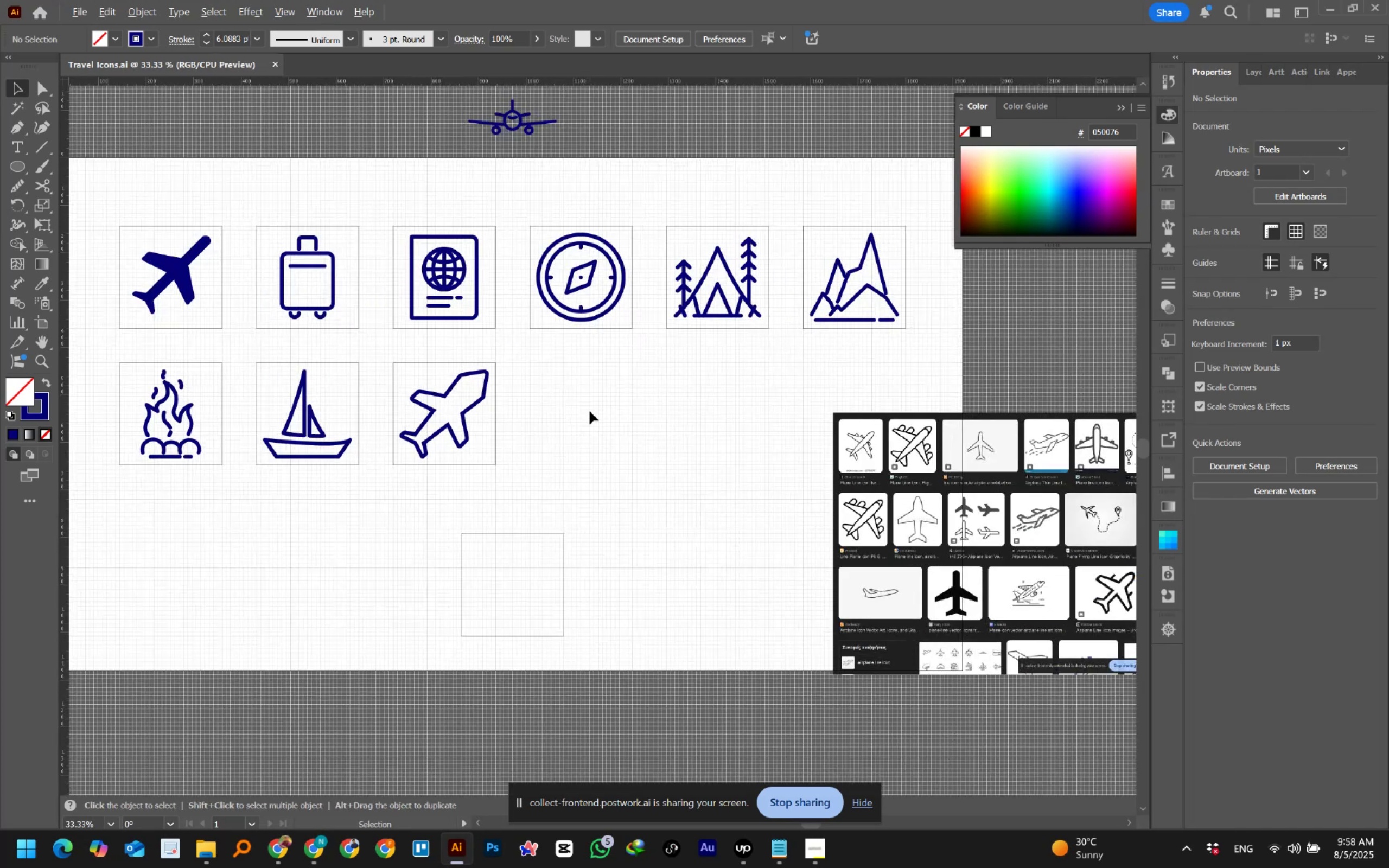 
hold_key(key=AltLeft, duration=1.51)
 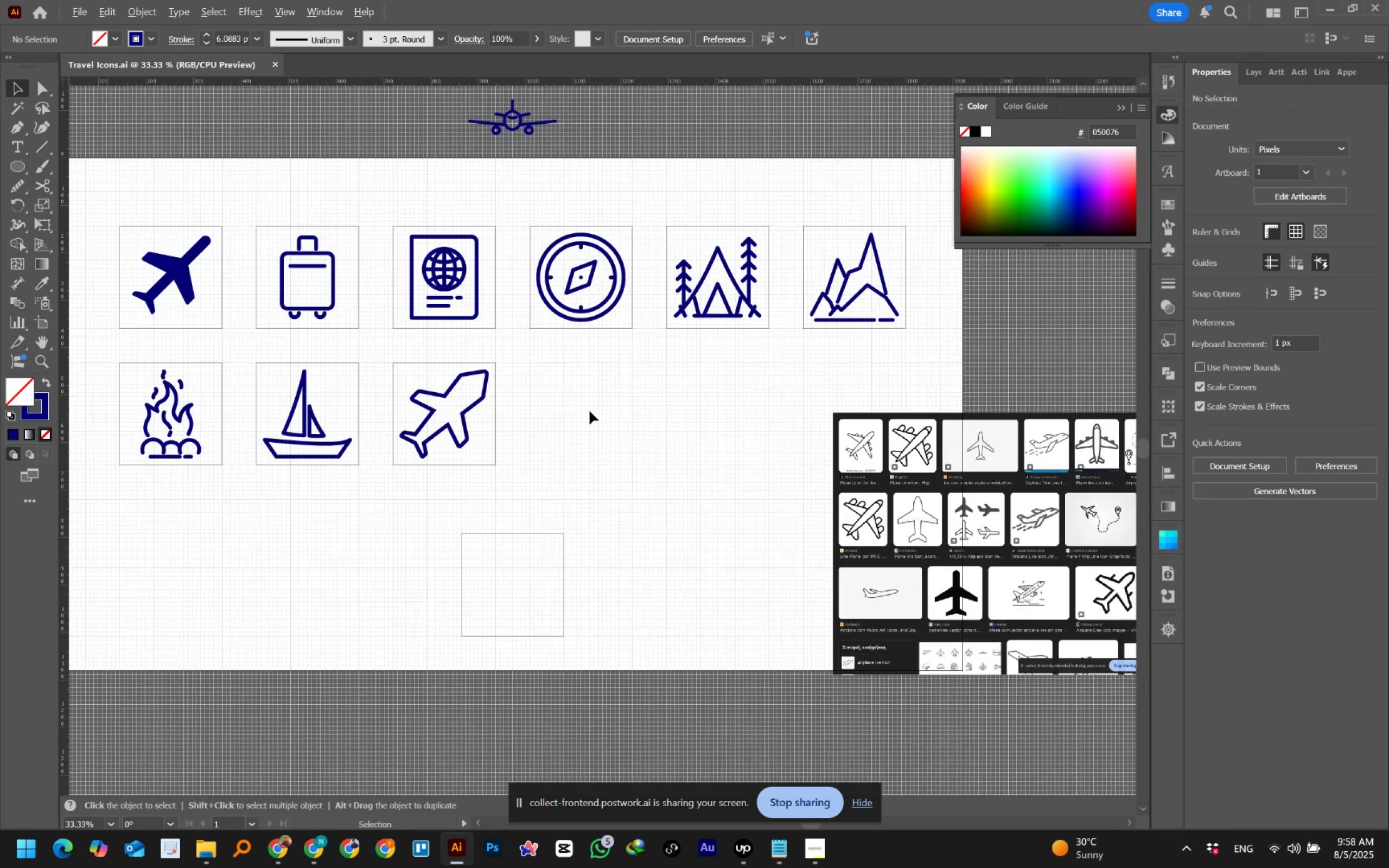 
hold_key(key=AltLeft, duration=0.37)
 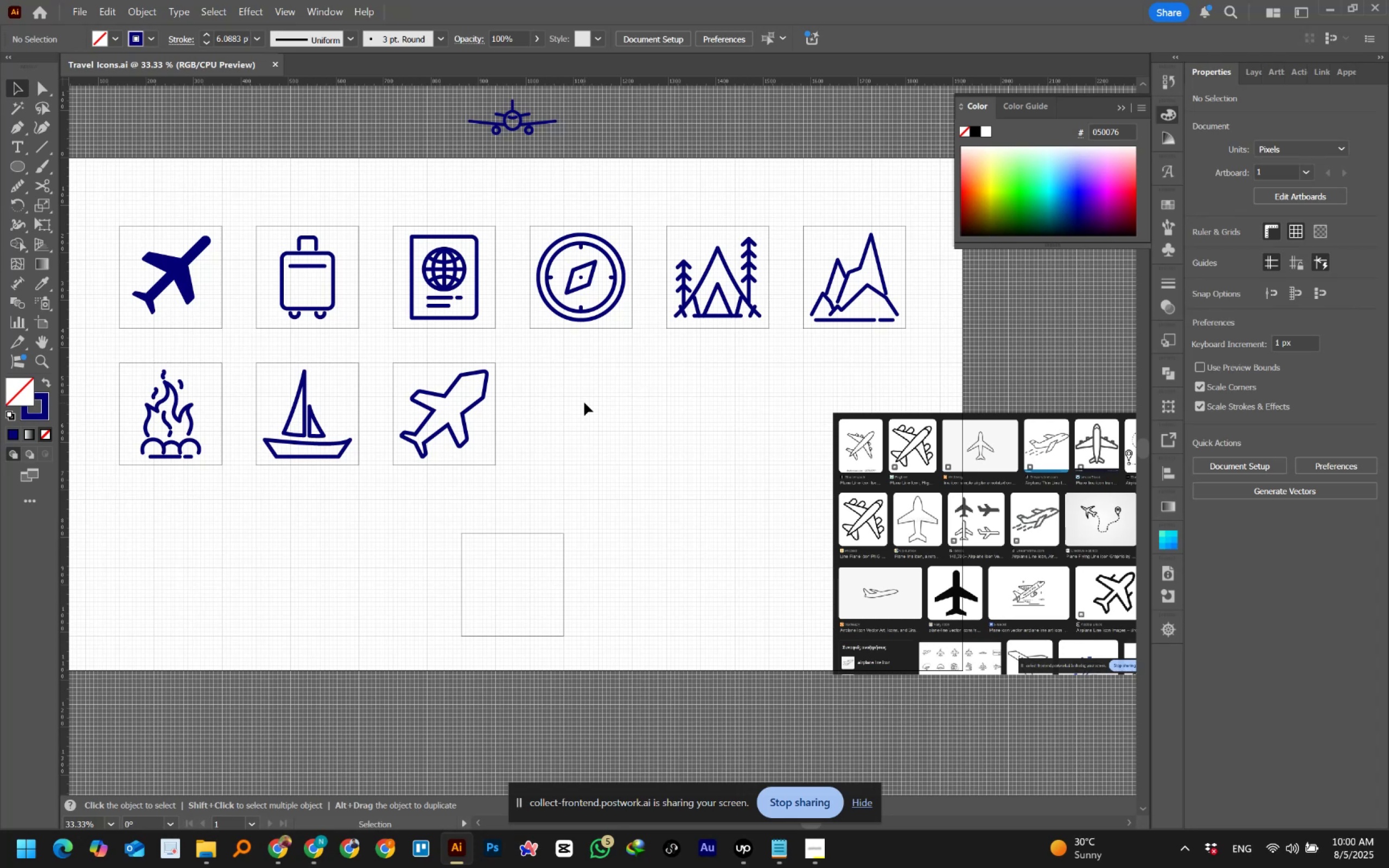 
wait(144.63)
 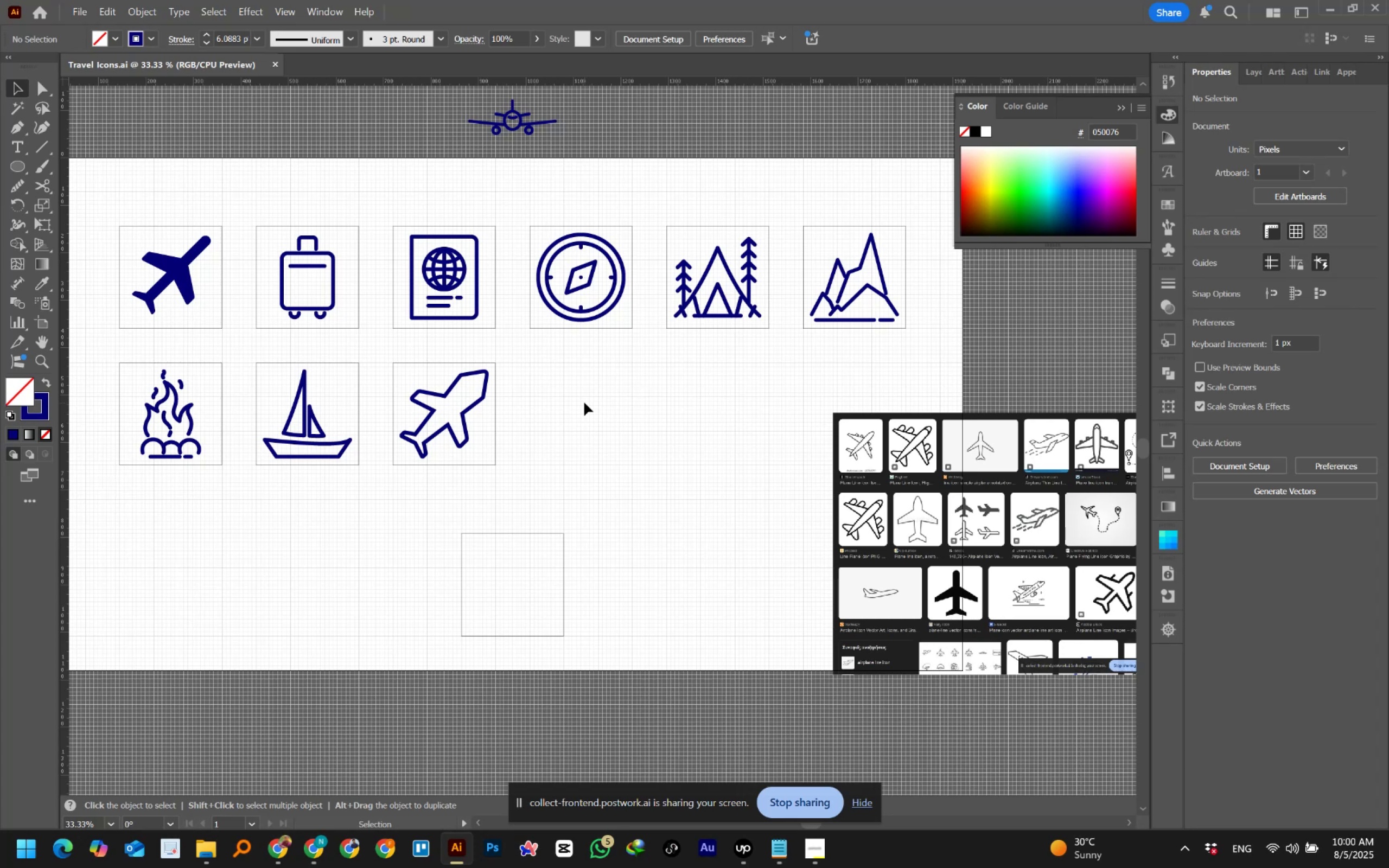 
scroll: coordinate [584, 403], scroll_direction: down, amount: 1.0
 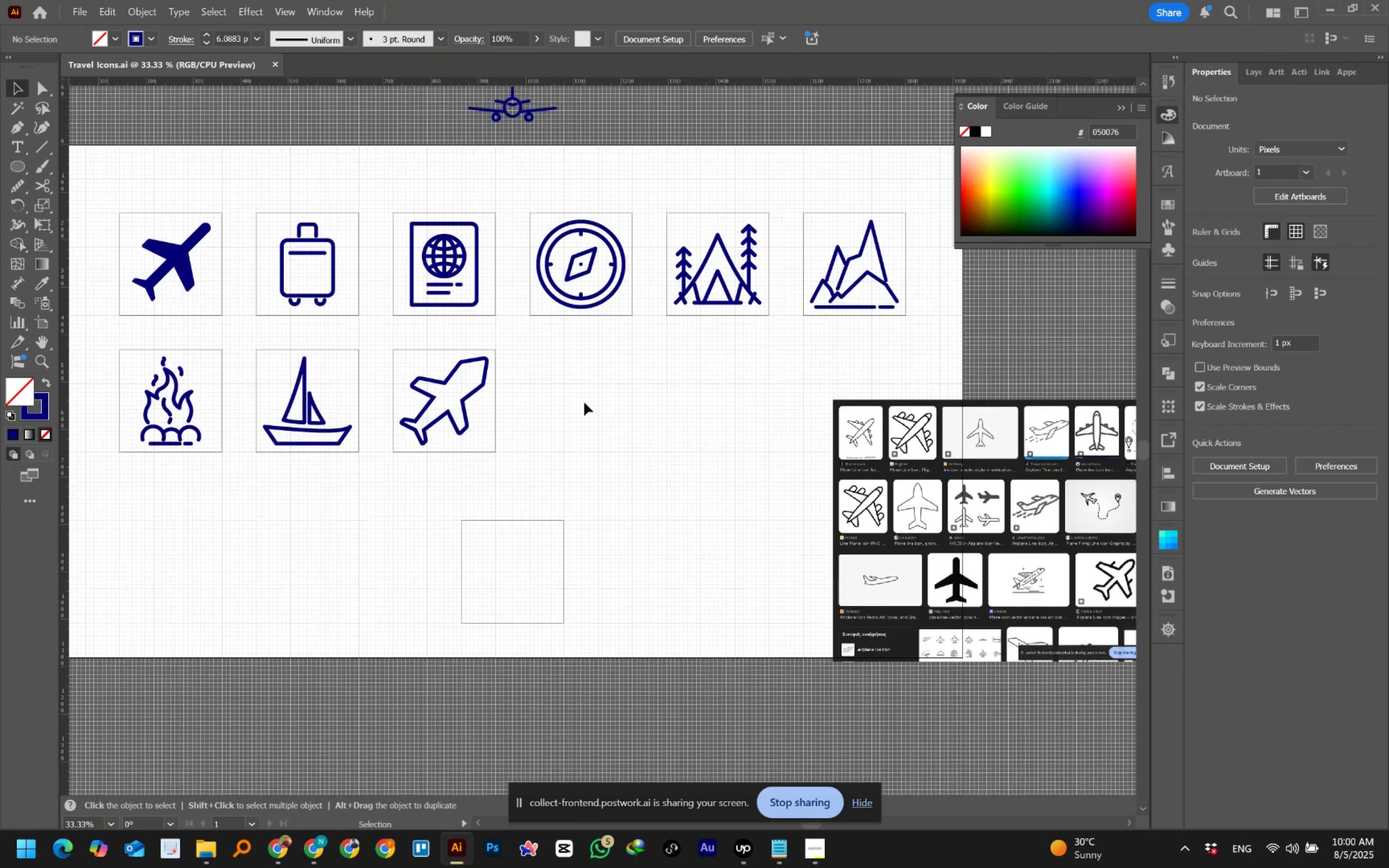 
hold_key(key=AltLeft, duration=0.81)
scroll: coordinate [398, 374], scroll_direction: up, amount: 2.0
 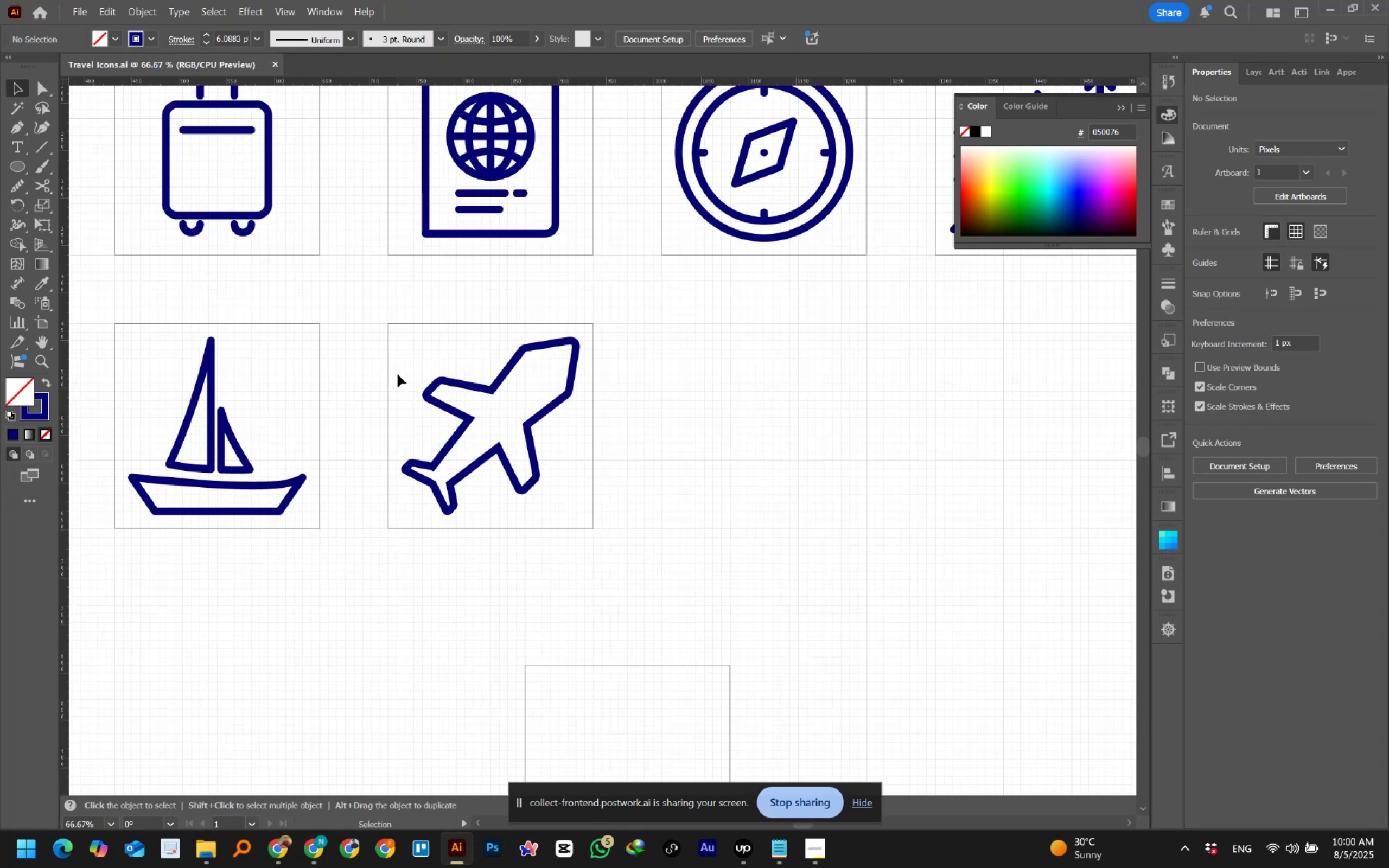 
hold_key(key=Space, duration=0.72)
 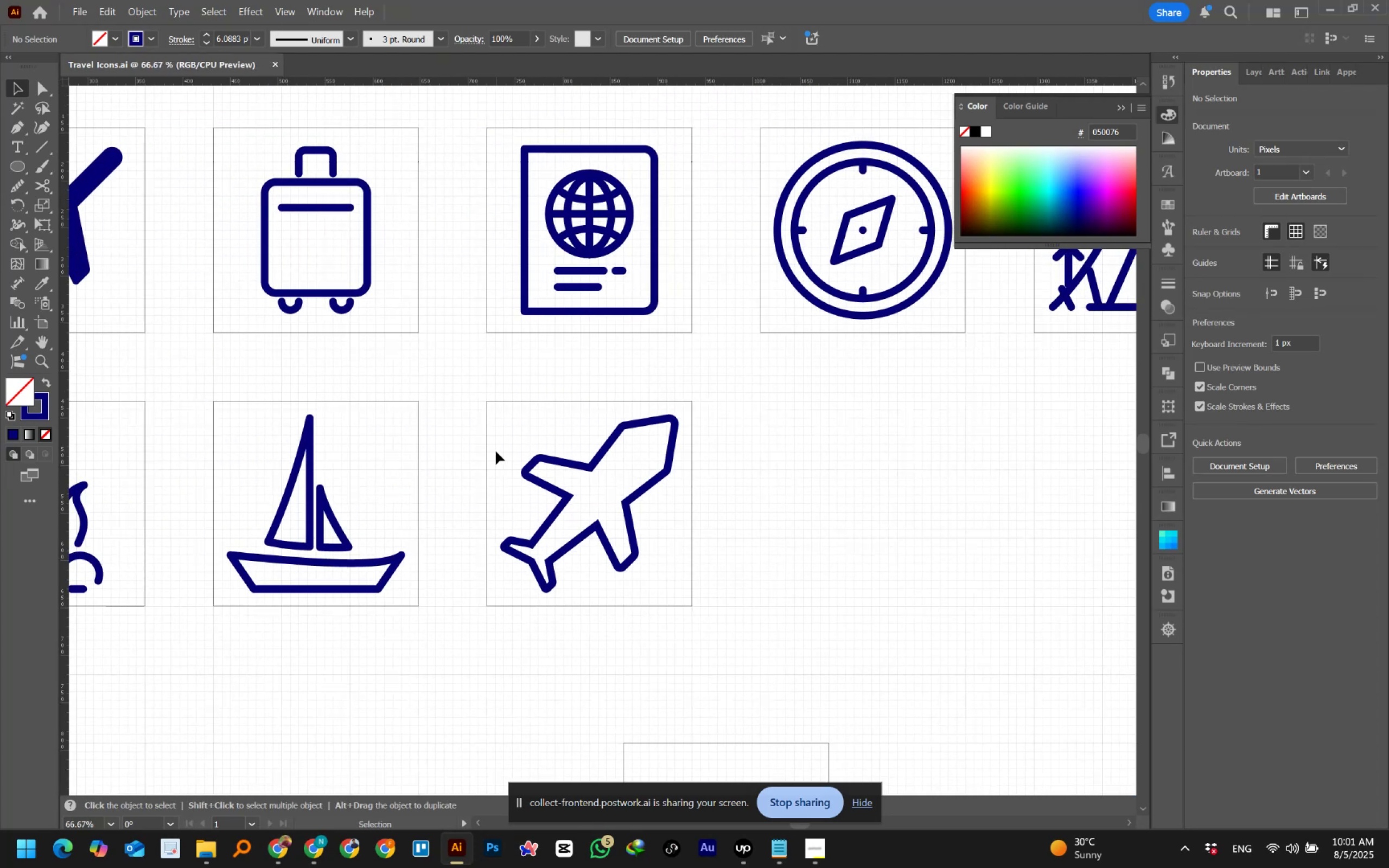 
hold_key(key=AltLeft, duration=1.1)
scroll: coordinate [509, 416], scroll_direction: up, amount: 2.0
 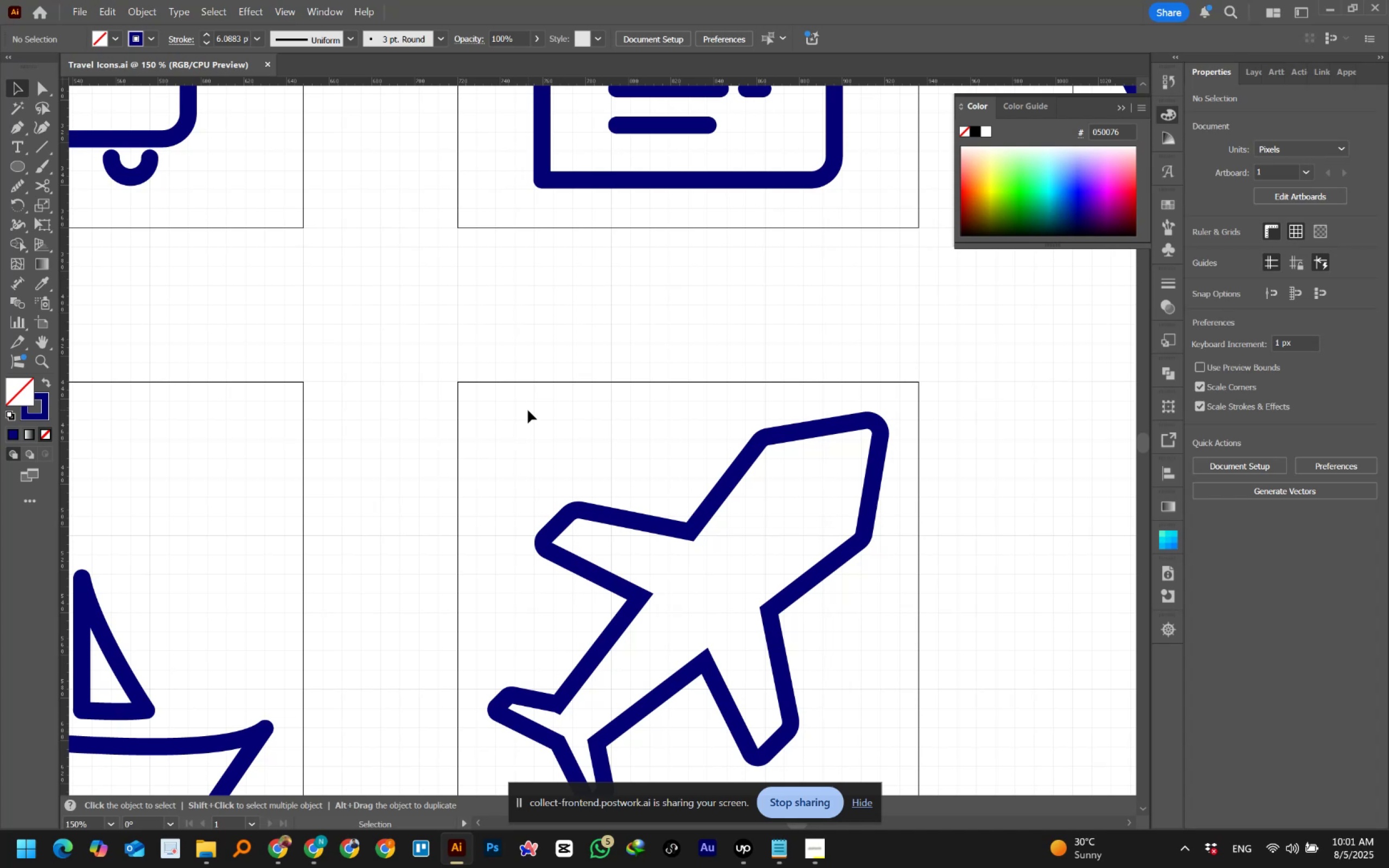 
wait(17.94)
 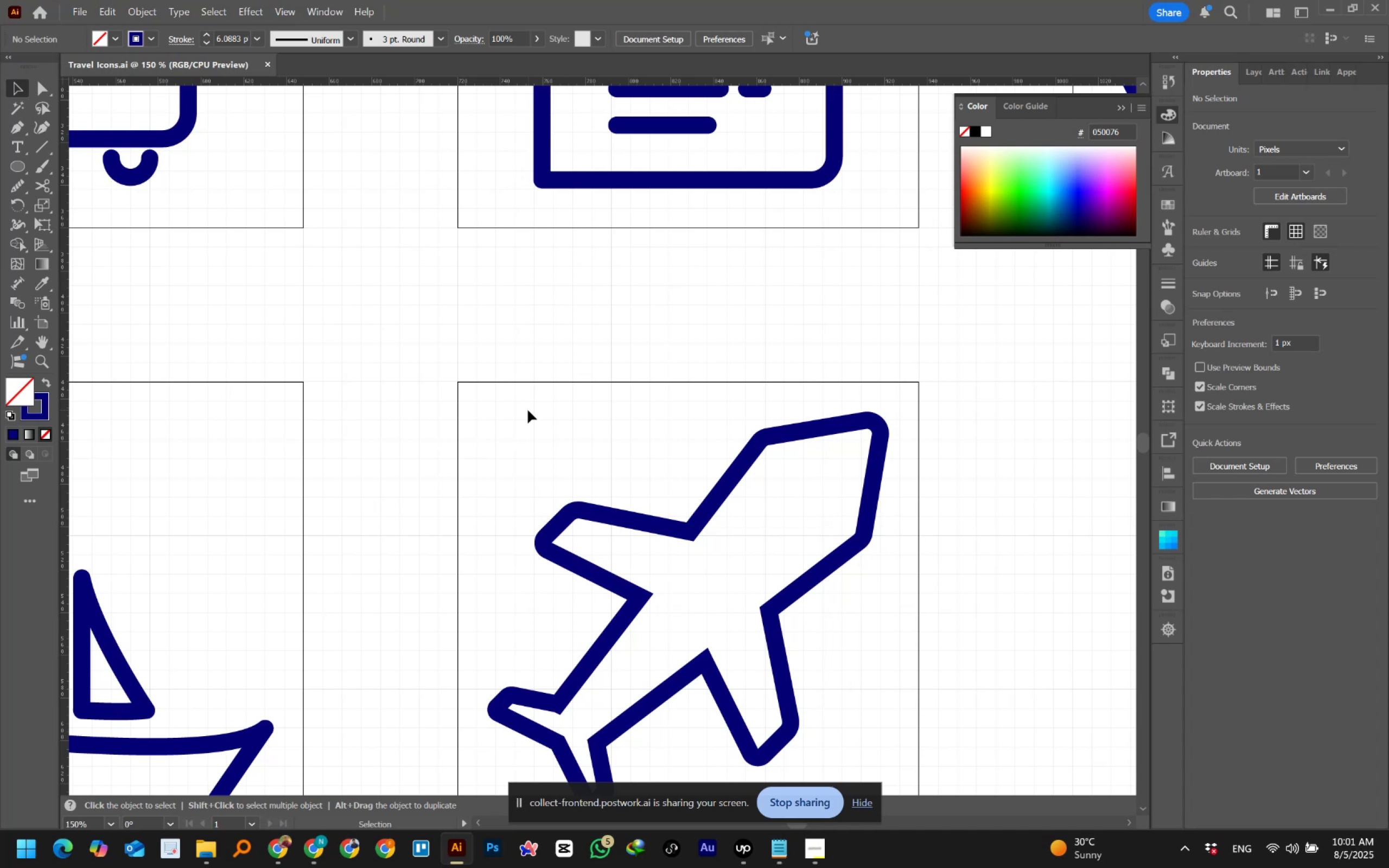 
hold_key(key=AltLeft, duration=0.32)
scroll: coordinate [528, 410], scroll_direction: up, amount: 1.0
 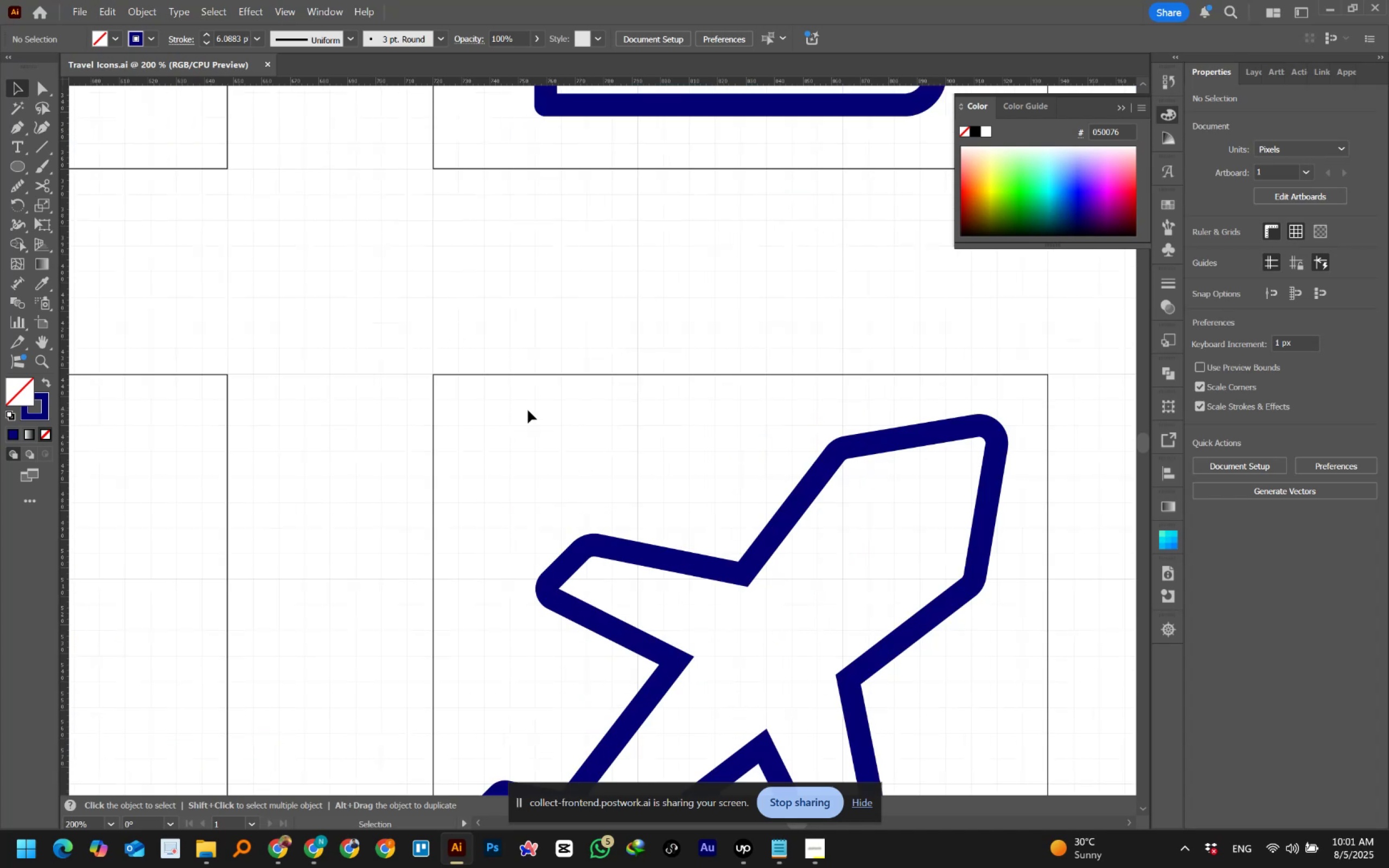 
hold_key(key=Space, duration=0.88)
 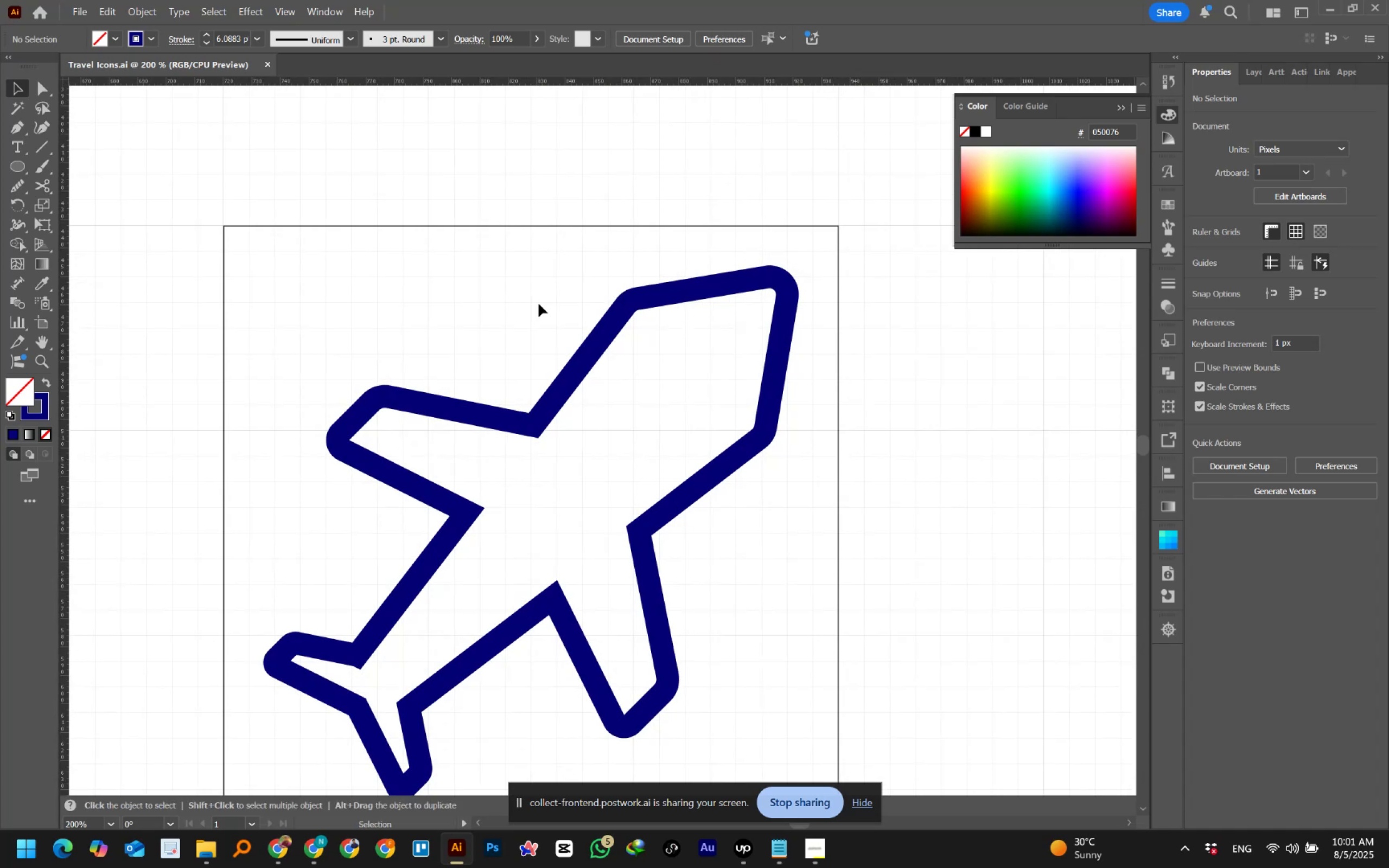 
hold_key(key=AltLeft, duration=0.7)
scroll: coordinate [539, 304], scroll_direction: down, amount: 2.0
 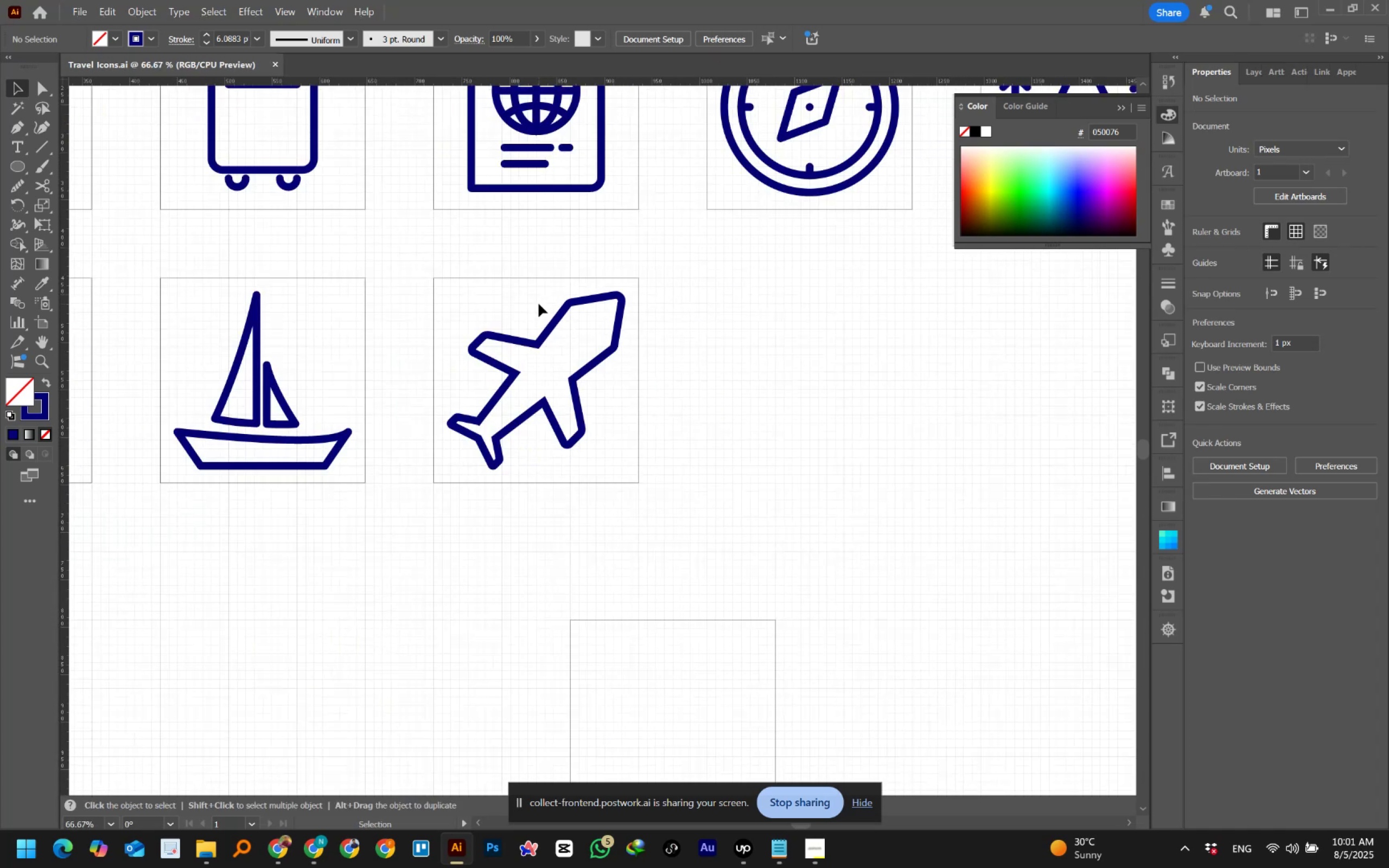 
hold_key(key=AltLeft, duration=0.41)
 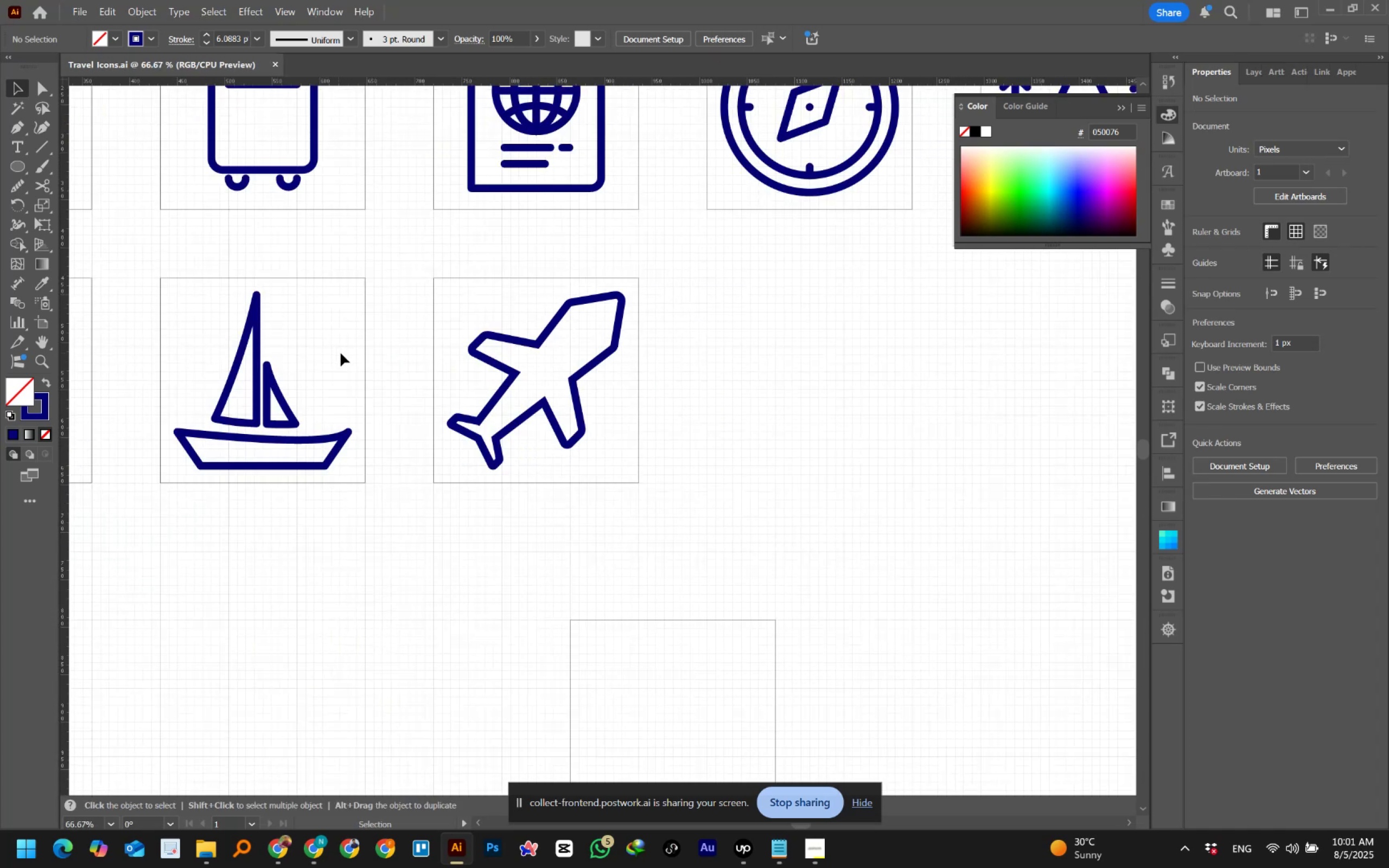 
hold_key(key=AltLeft, duration=1.4)
scroll: coordinate [699, 416], scroll_direction: down, amount: 1.0
 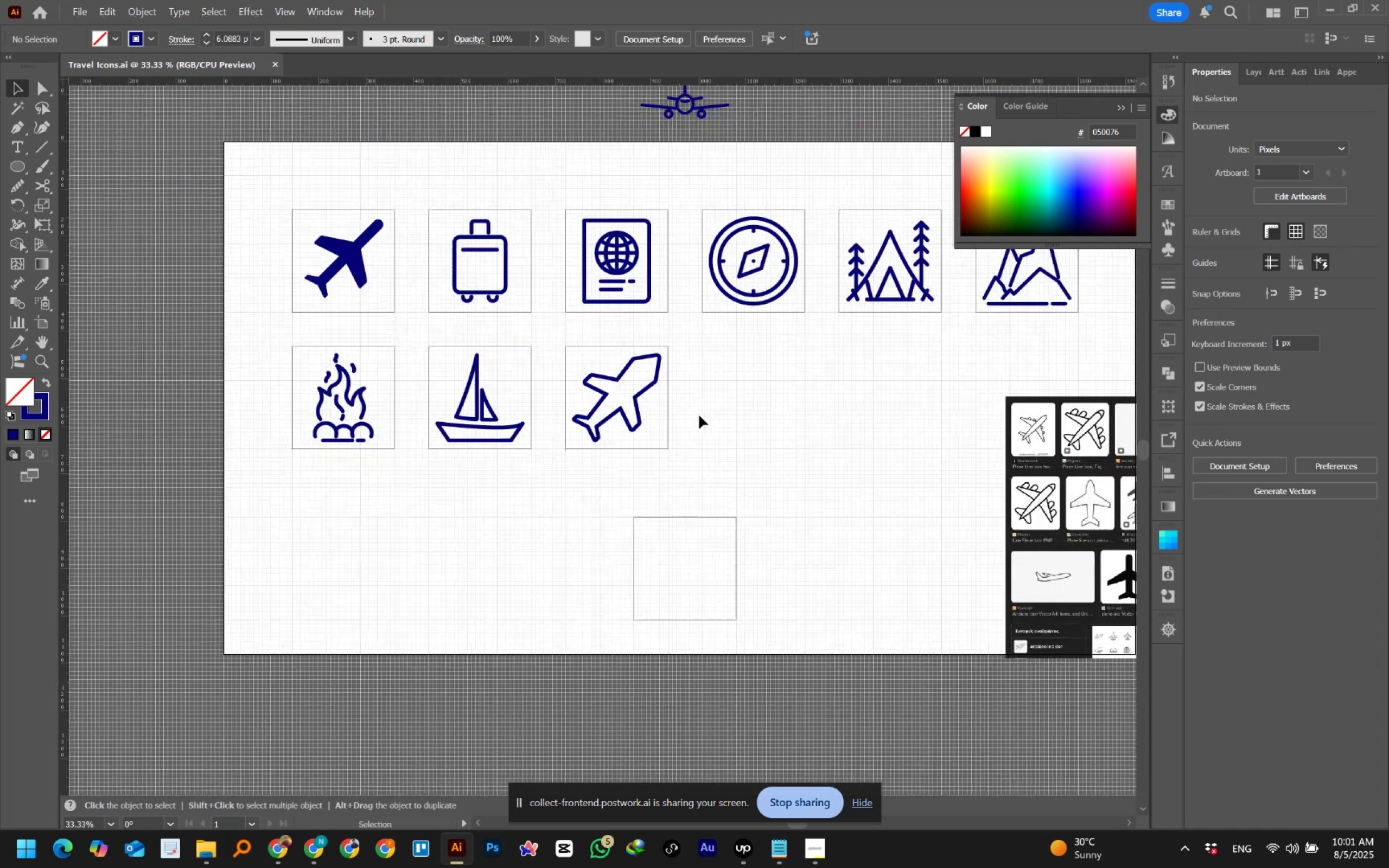 
hold_key(key=Space, duration=0.88)
 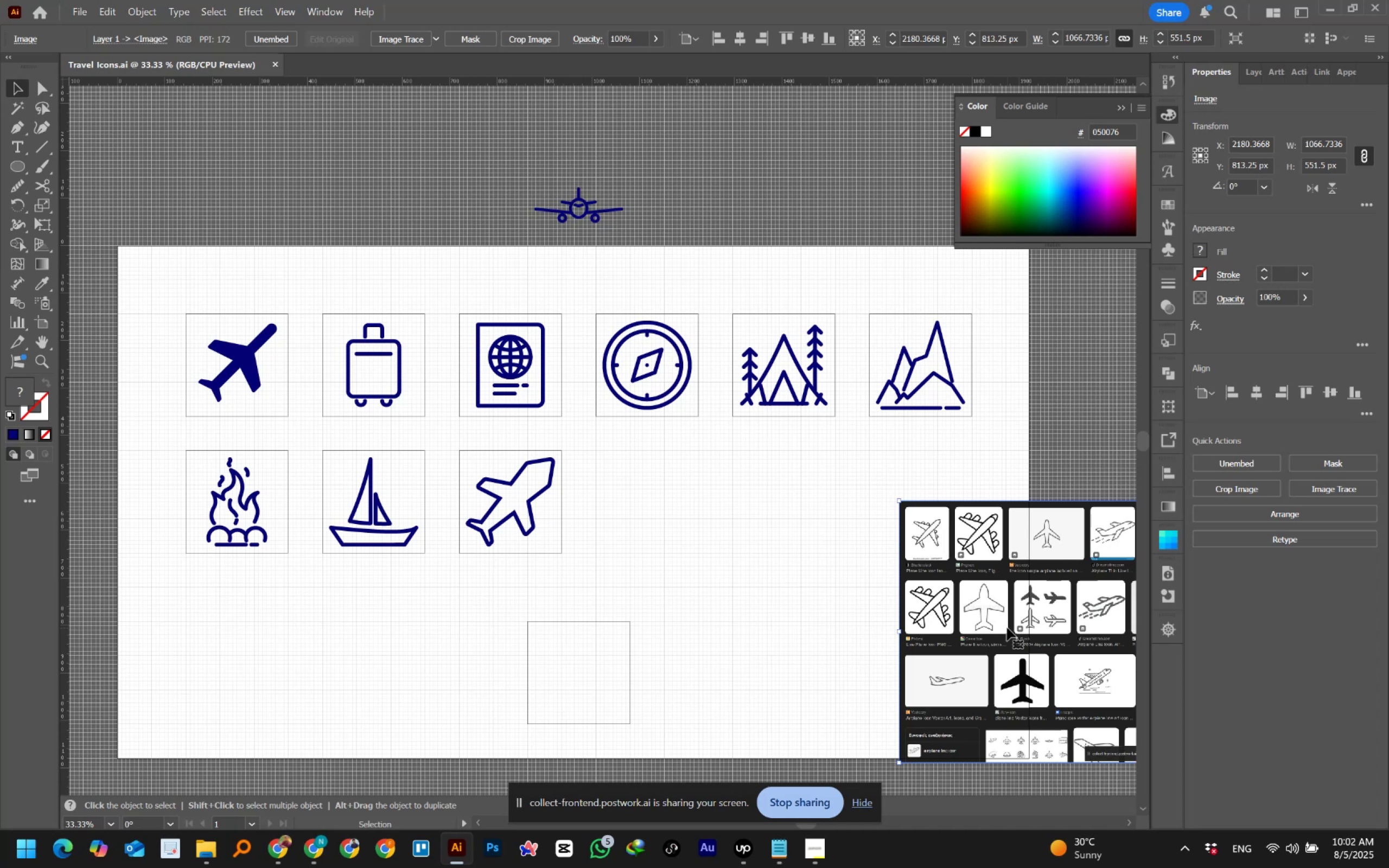 
wait(64.62)
 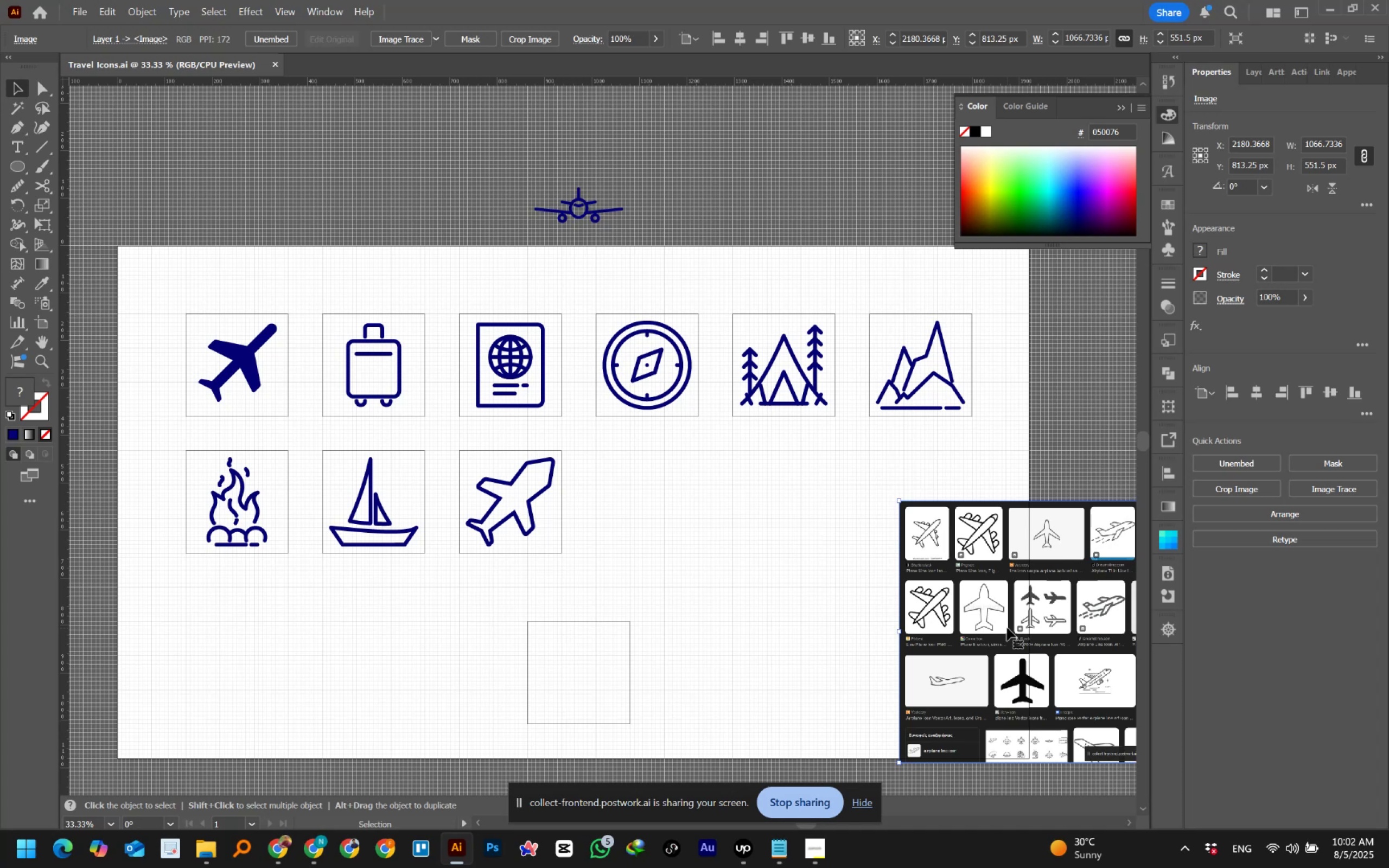 
scroll: coordinate [1007, 628], scroll_direction: down, amount: 3.0
 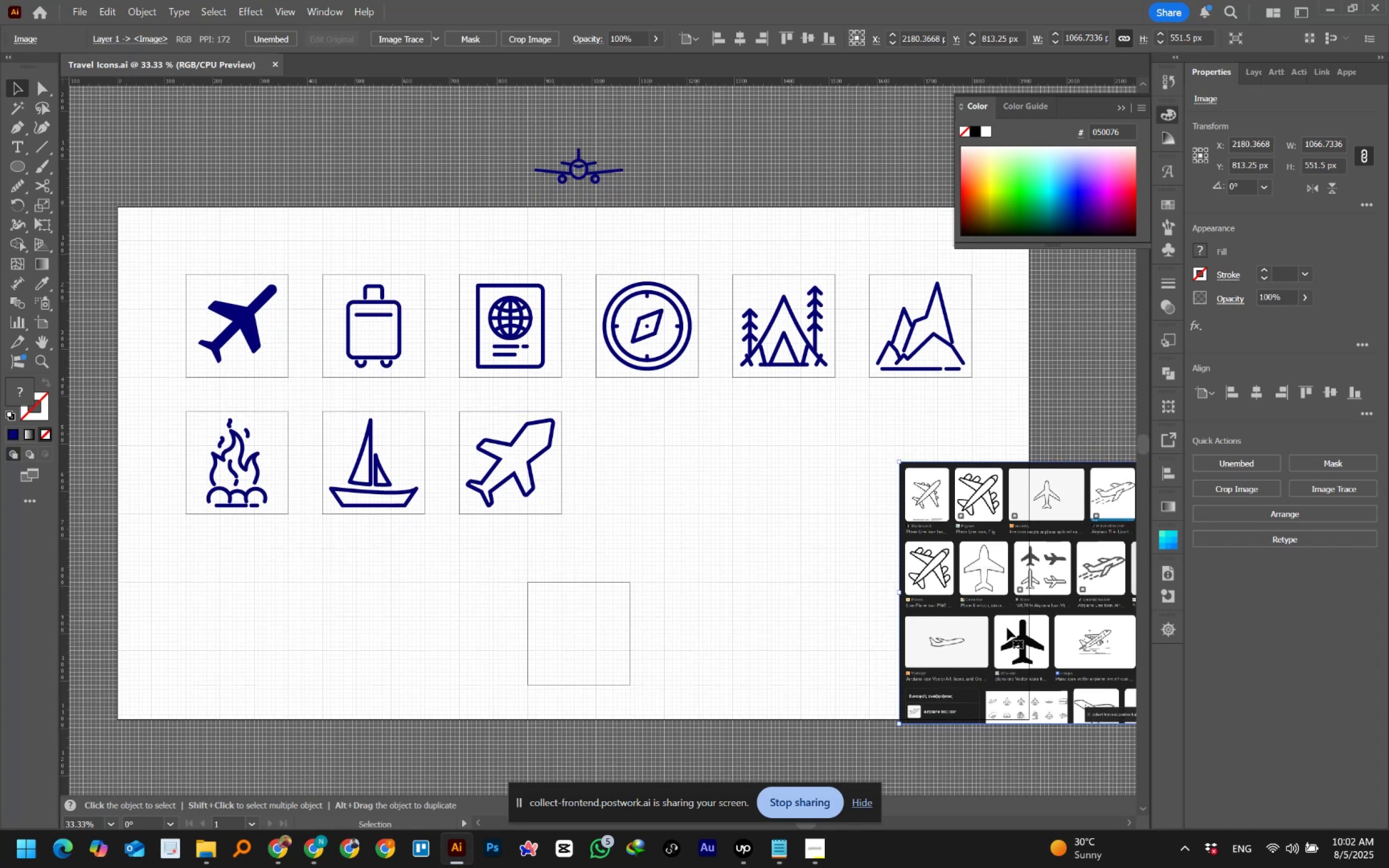 
scroll: coordinate [984, 647], scroll_direction: up, amount: 6.0
 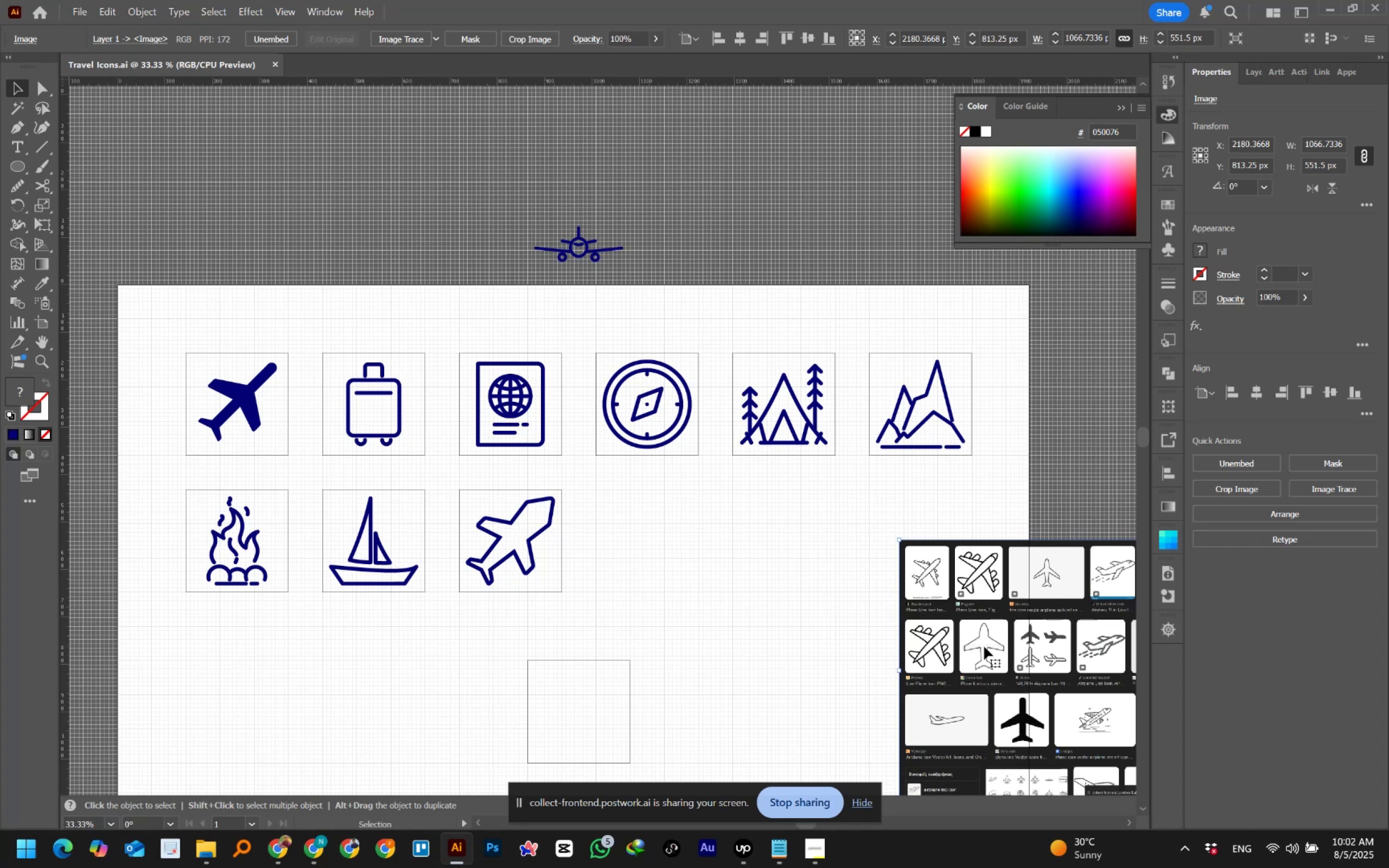 
wait(15.23)
 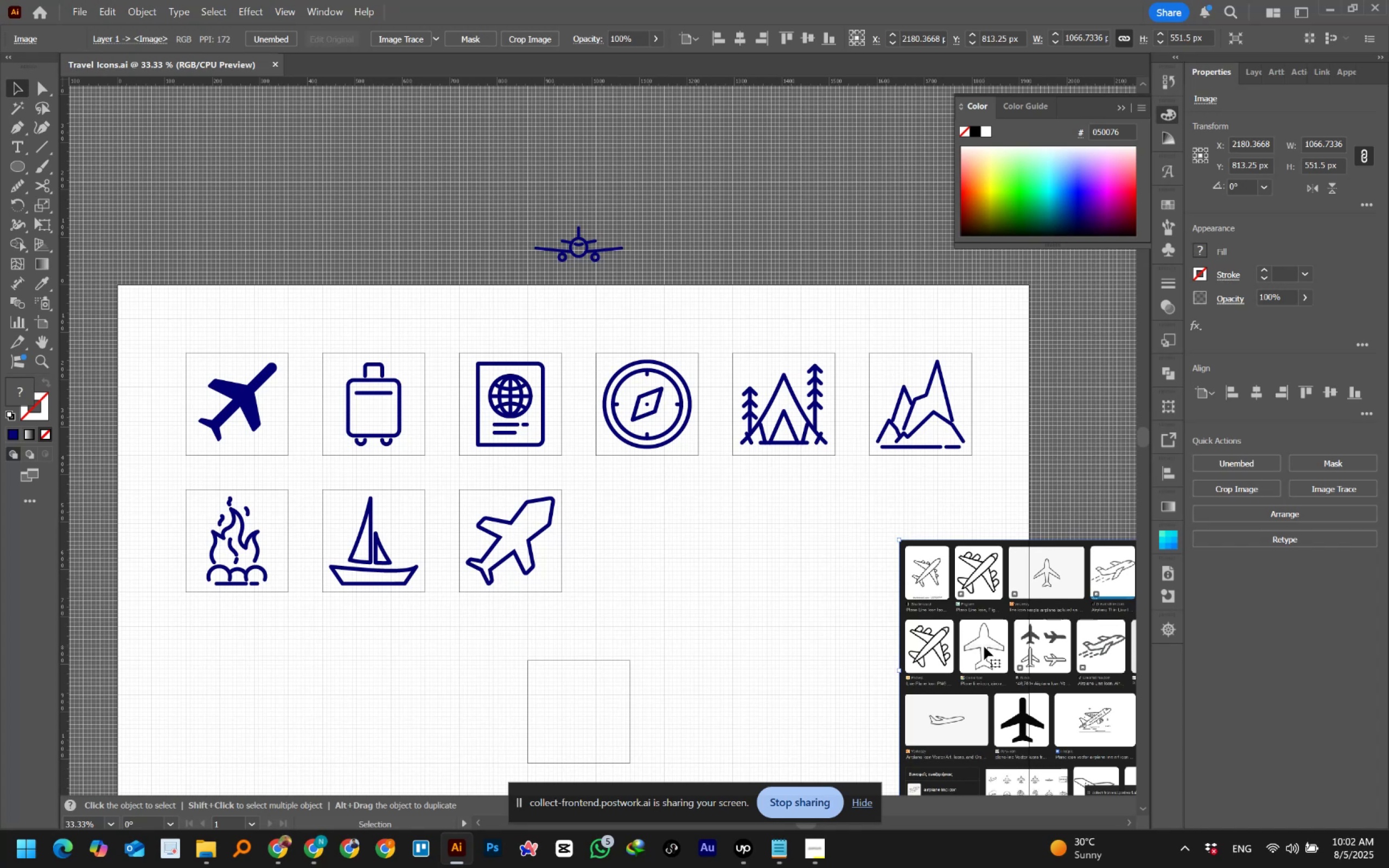 
key(Alt+Tab)
 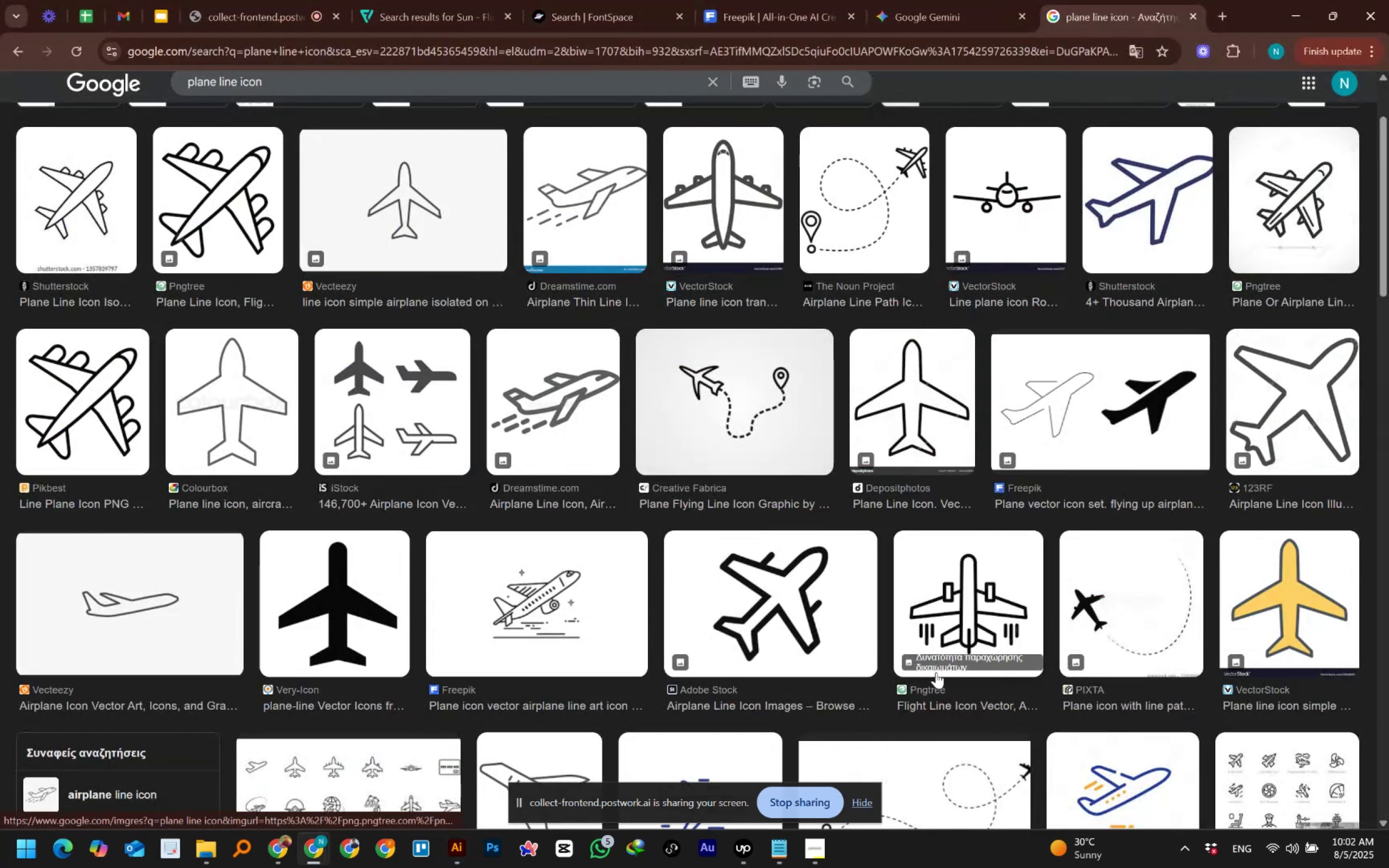 
hold_key(key=AltLeft, duration=0.76)
 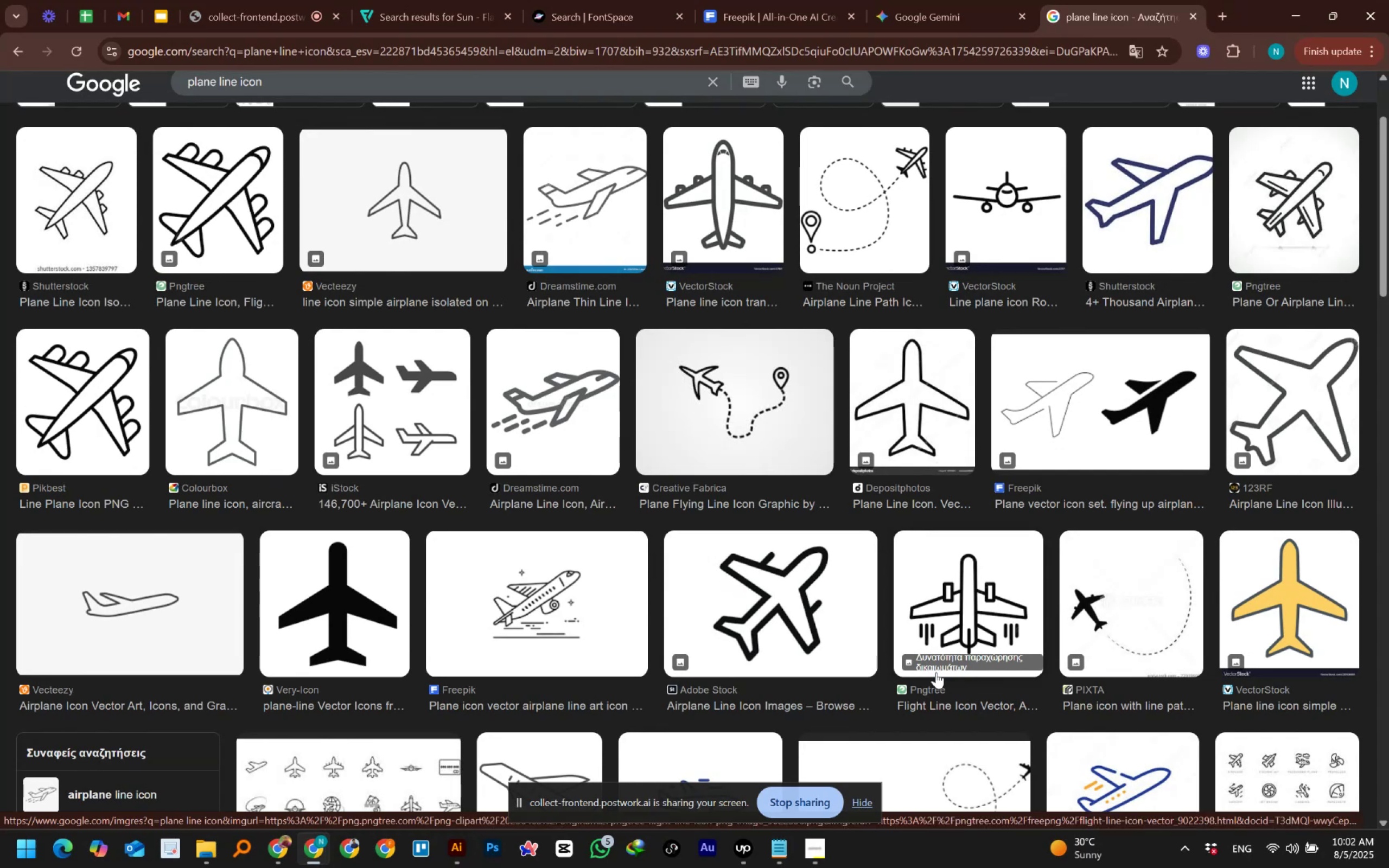 
wait(5.51)
 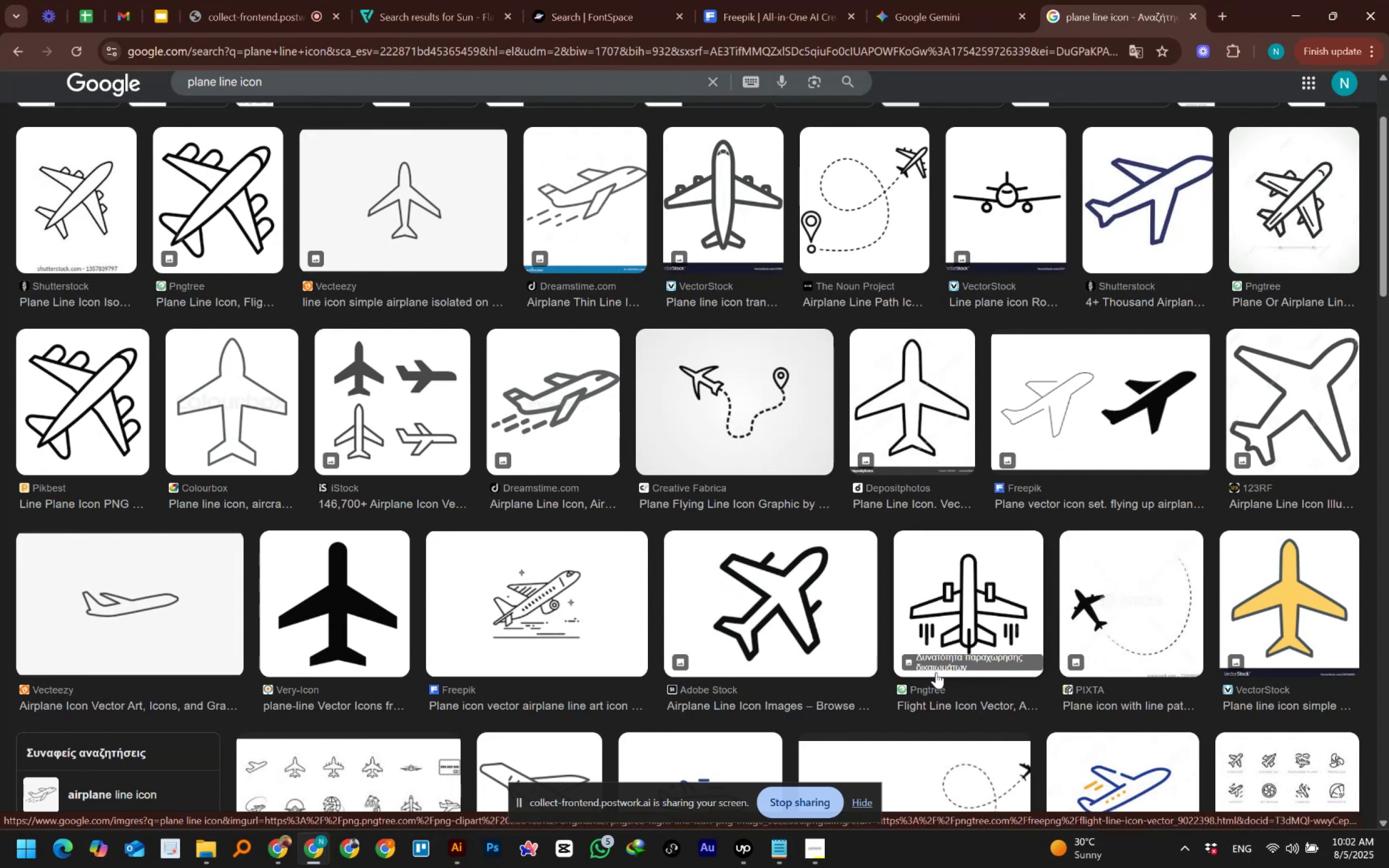 
key(Alt+Tab)
 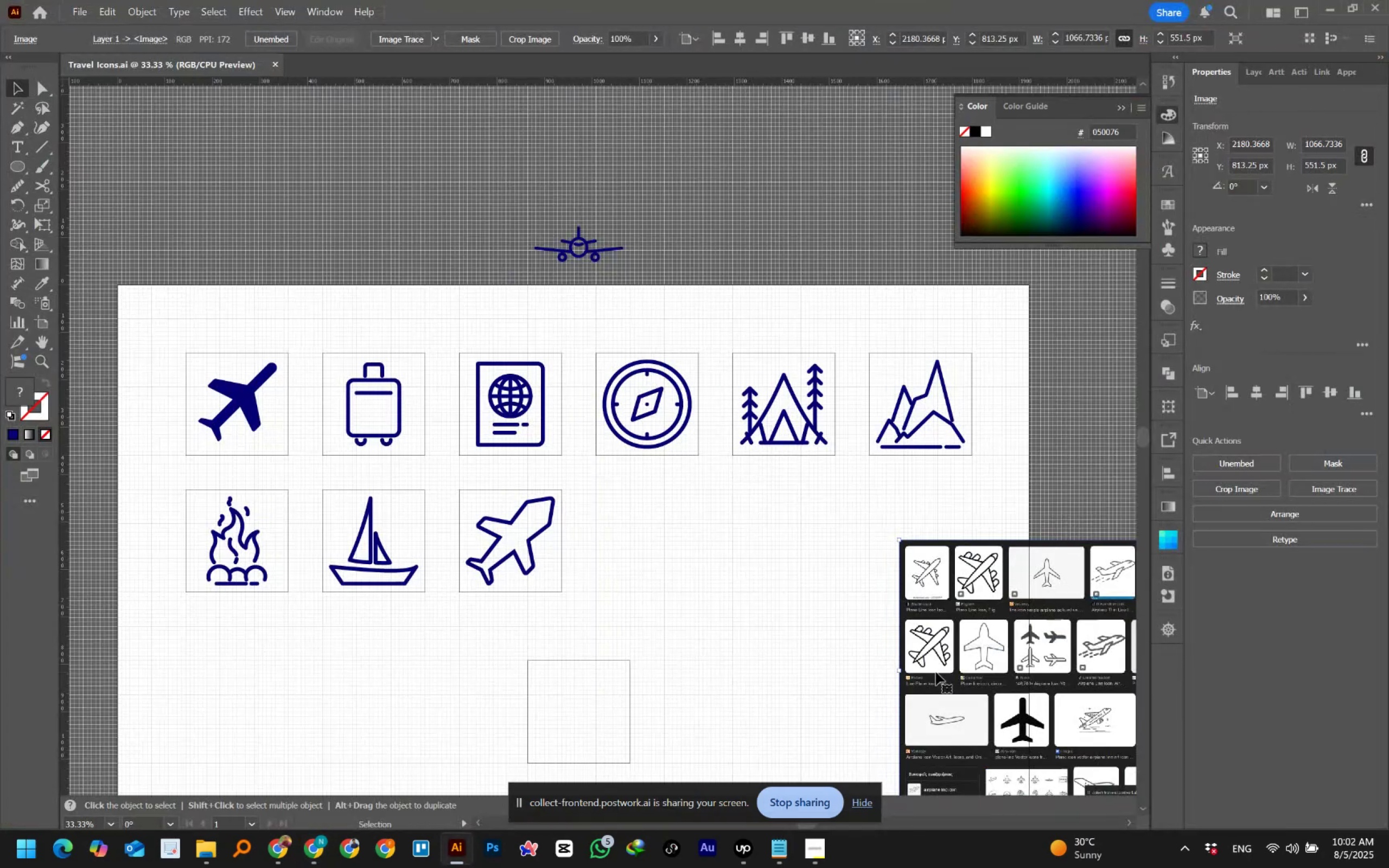 
scroll: coordinate [936, 672], scroll_direction: down, amount: 6.0
 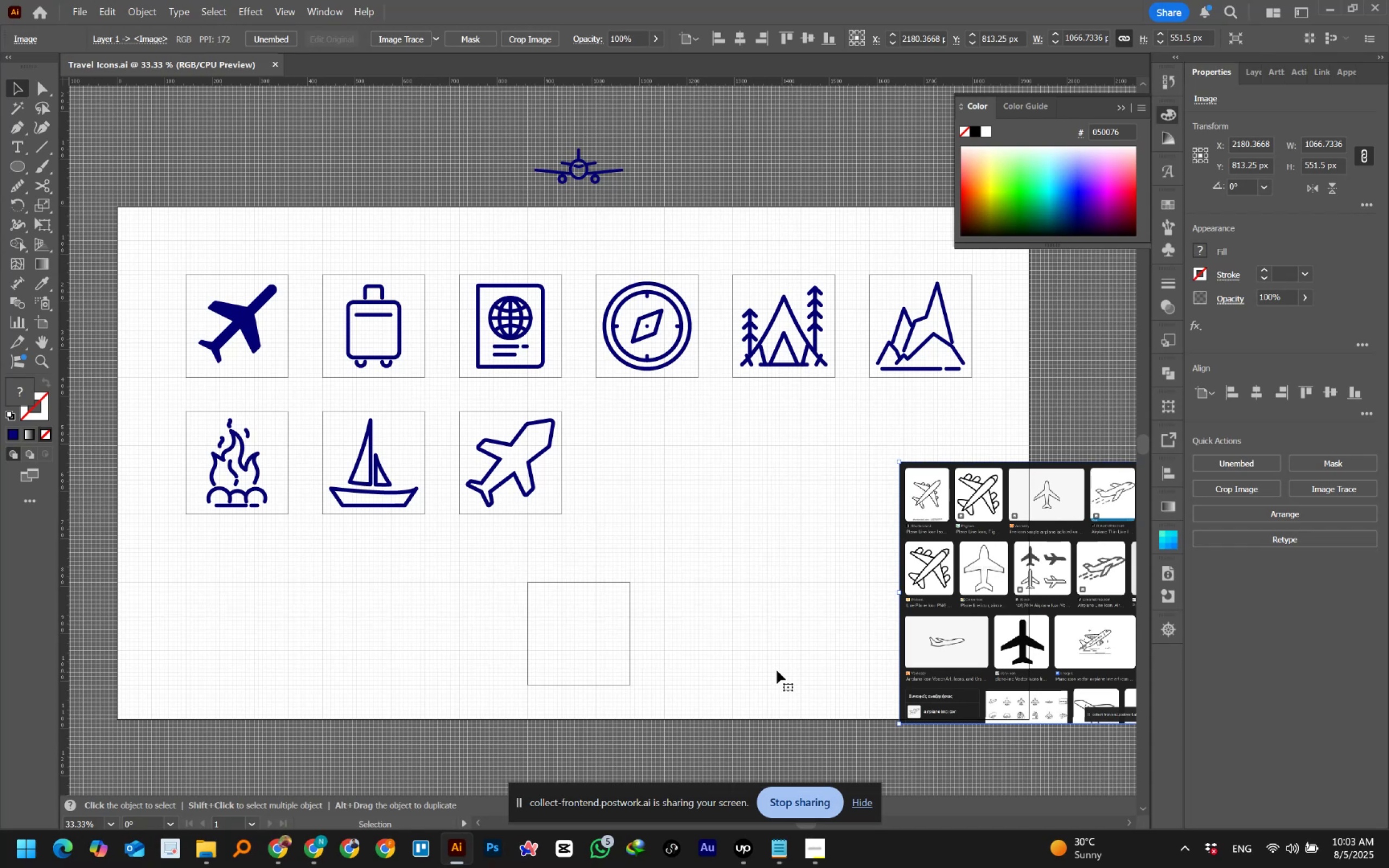 
hold_key(key=ControlLeft, duration=0.91)
scroll: coordinate [784, 617], scroll_direction: down, amount: 3.0
 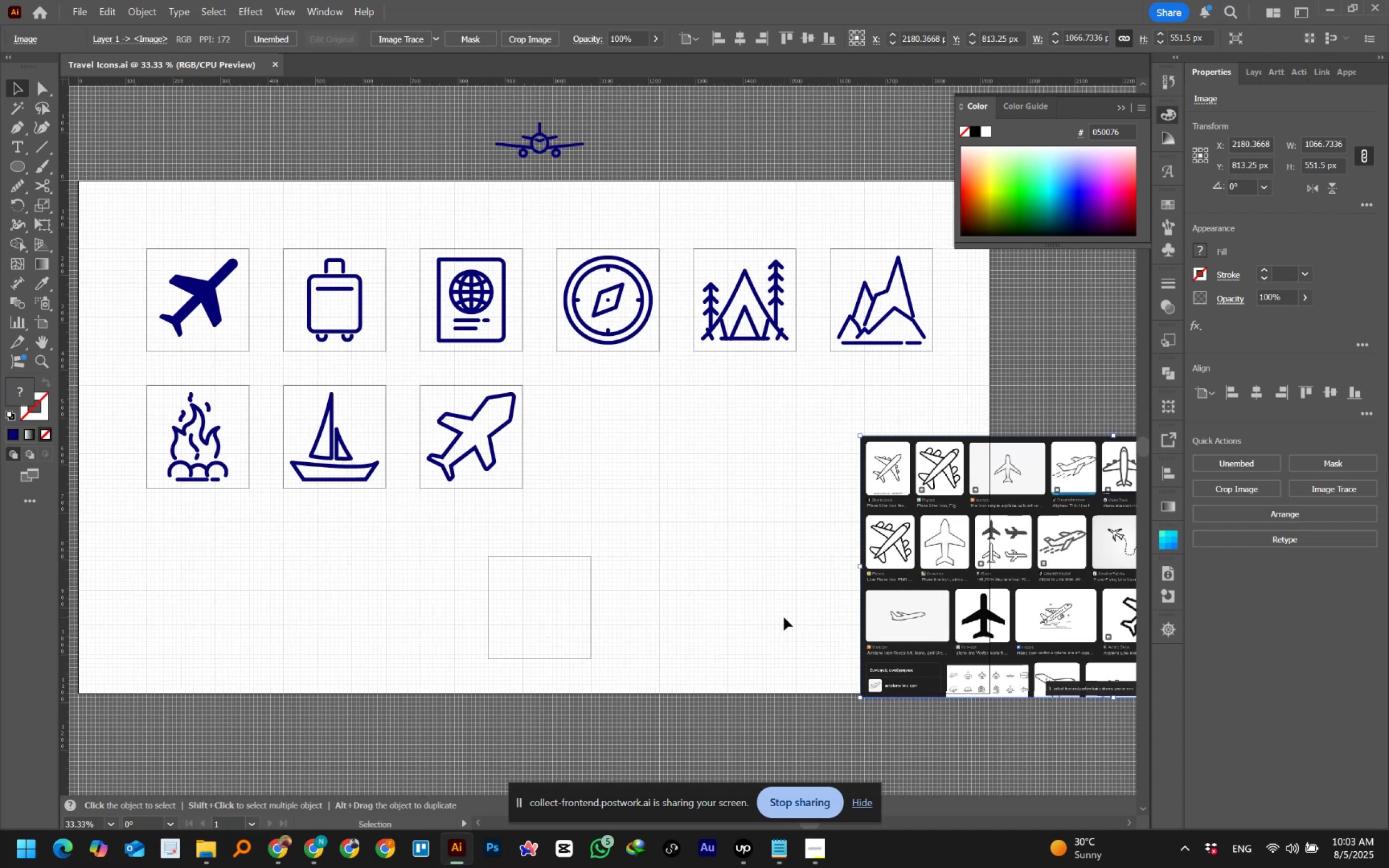 
wait(8.47)
 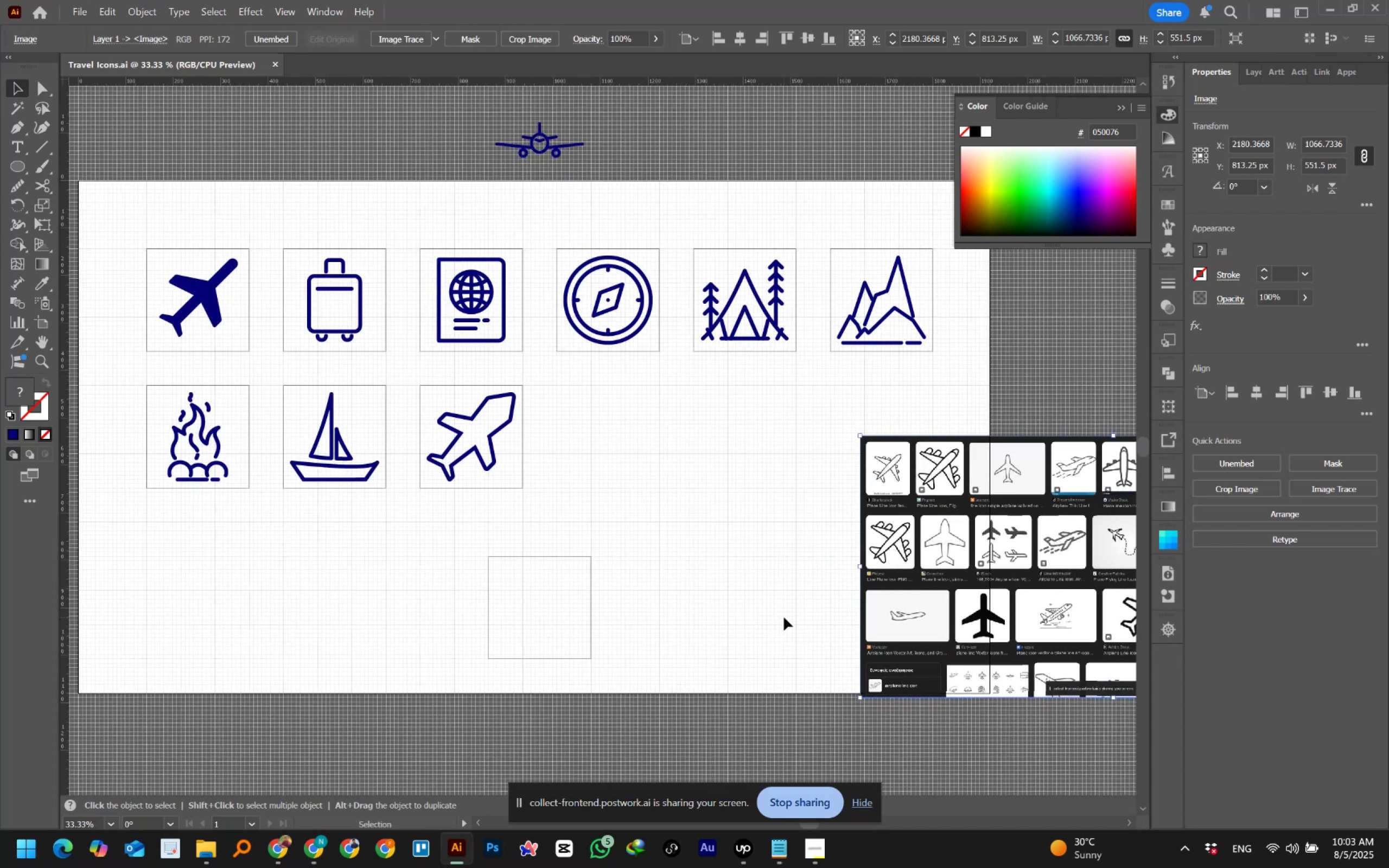 
hold_key(key=ControlLeft, duration=1.39)
scroll: coordinate [784, 617], scroll_direction: down, amount: 2.0
 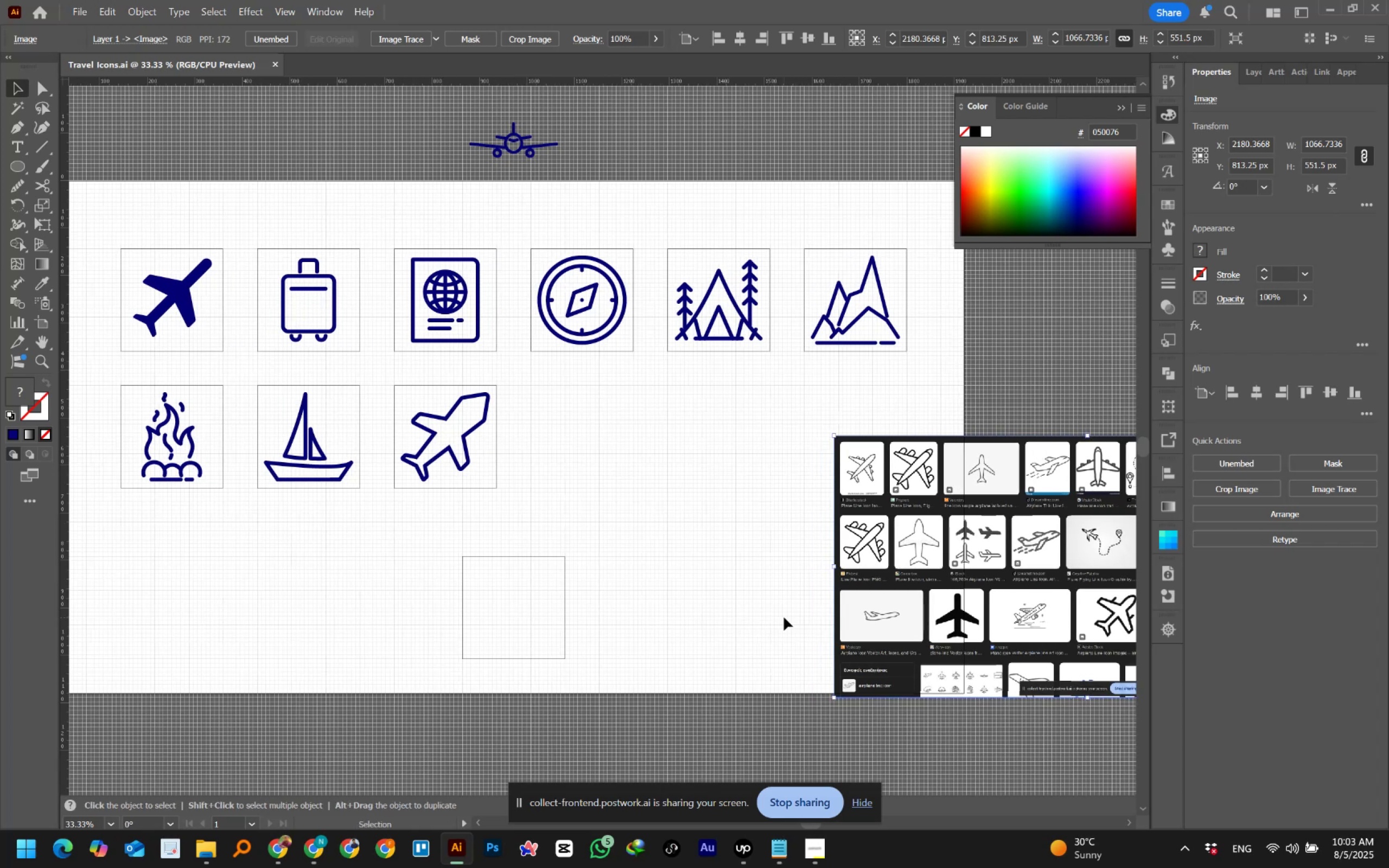 
wait(8.58)
 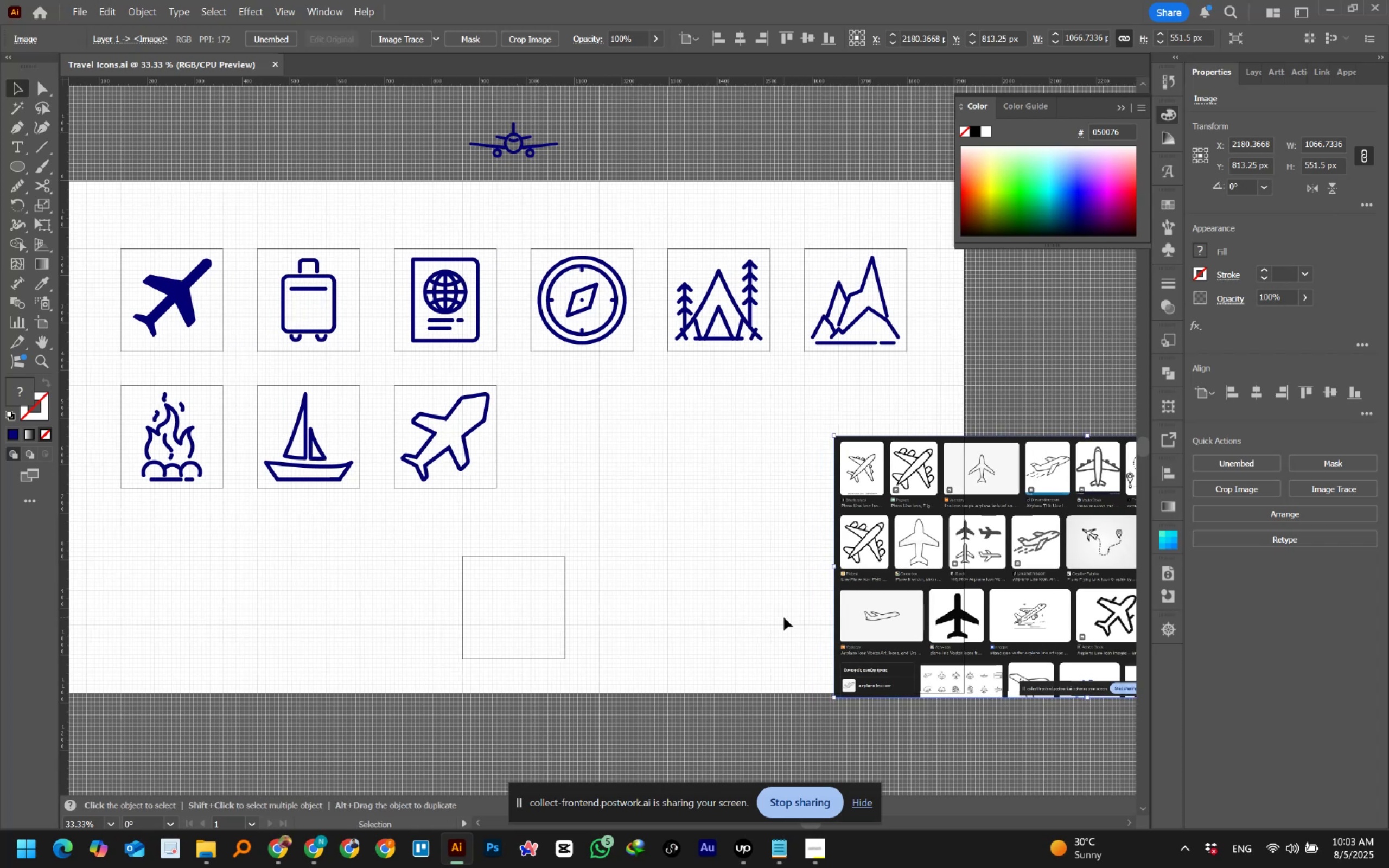 
hold_key(key=ControlLeft, duration=1.01)
scroll: coordinate [412, 626], scroll_direction: down, amount: 2.0
 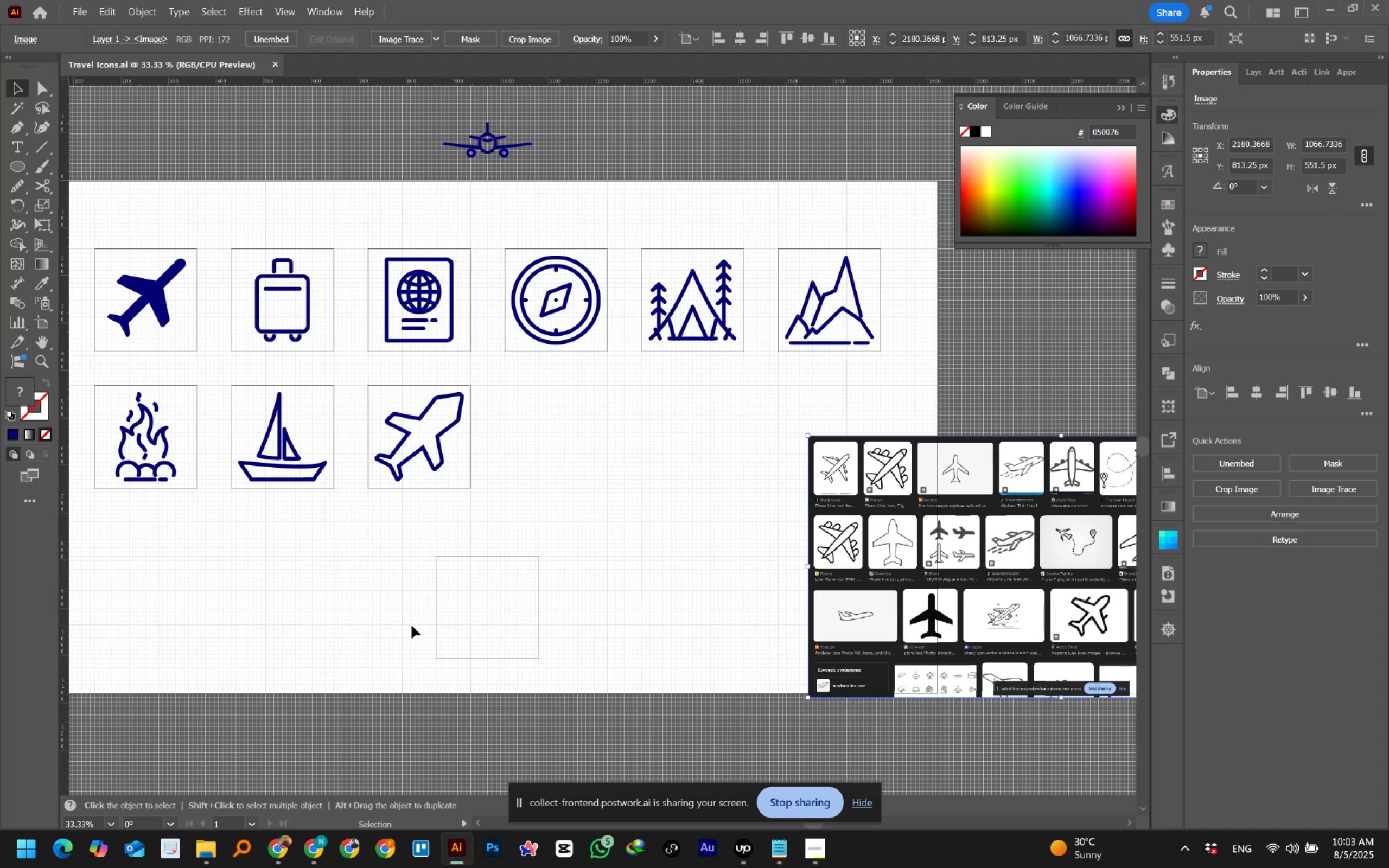 
hold_key(key=ControlLeft, duration=1.19)
scroll: coordinate [418, 611], scroll_direction: down, amount: 10.0
 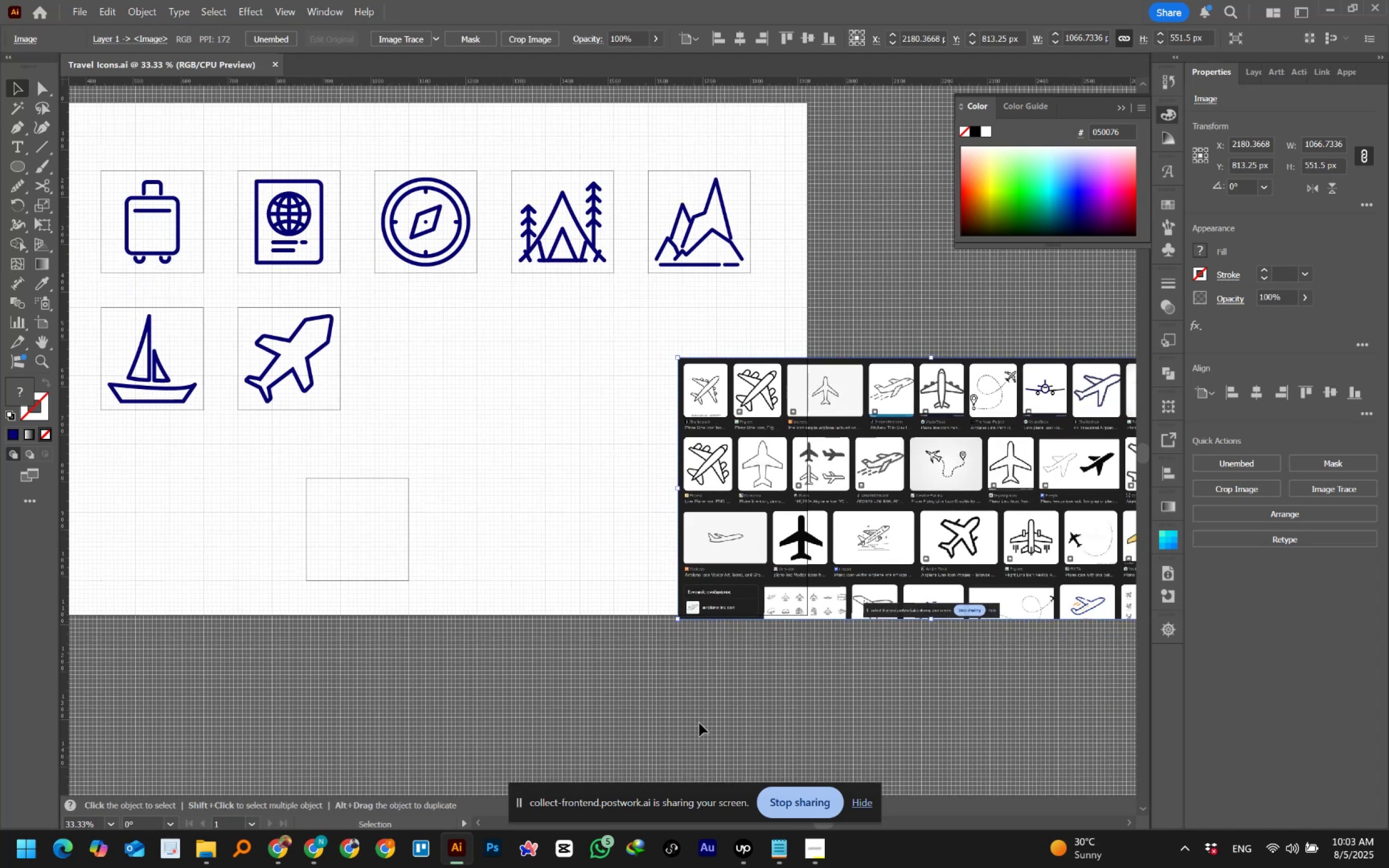 
hold_key(key=AltLeft, duration=1.19)
scroll: coordinate [938, 641], scroll_direction: up, amount: 2.0
 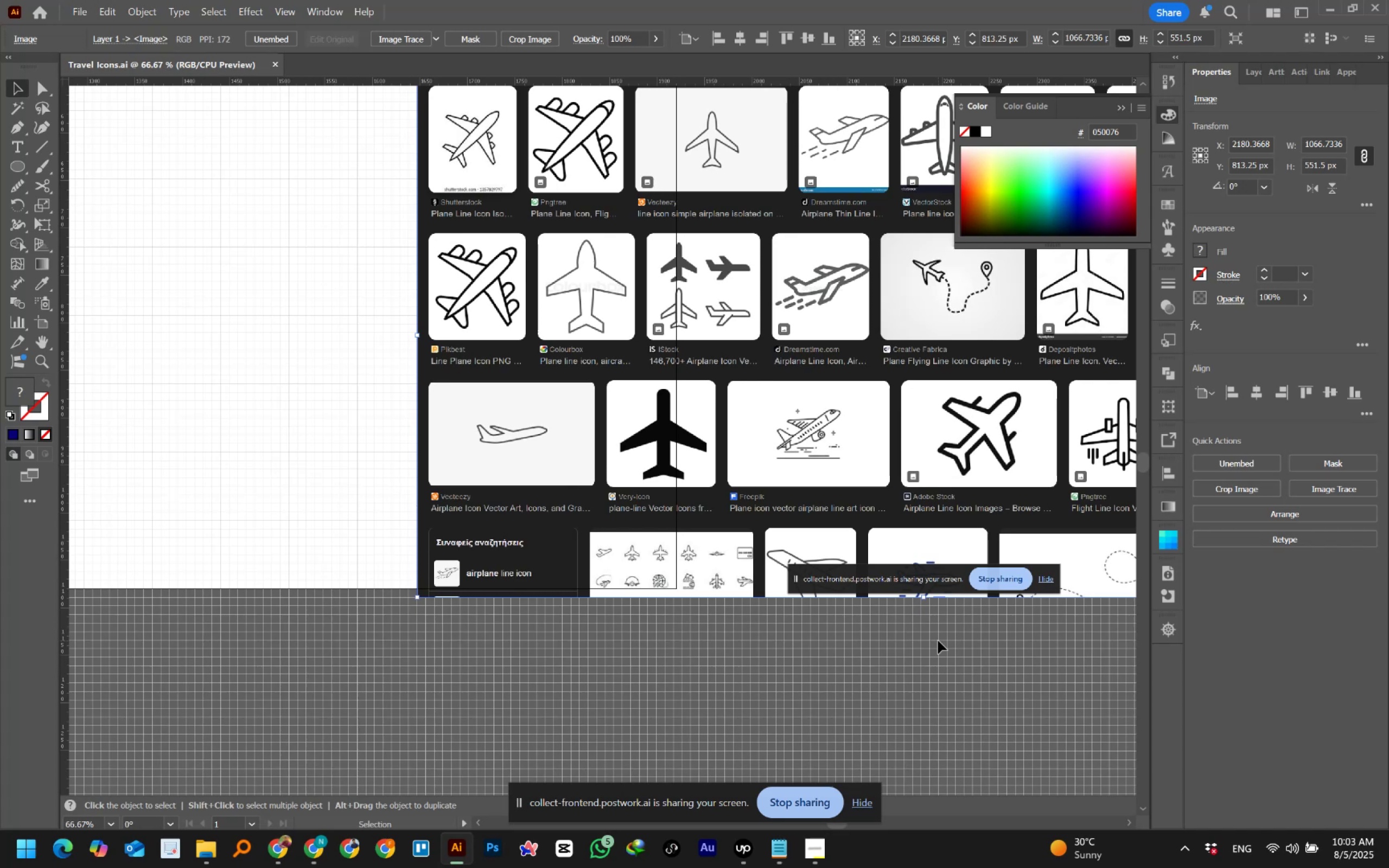 
wait(5.61)
 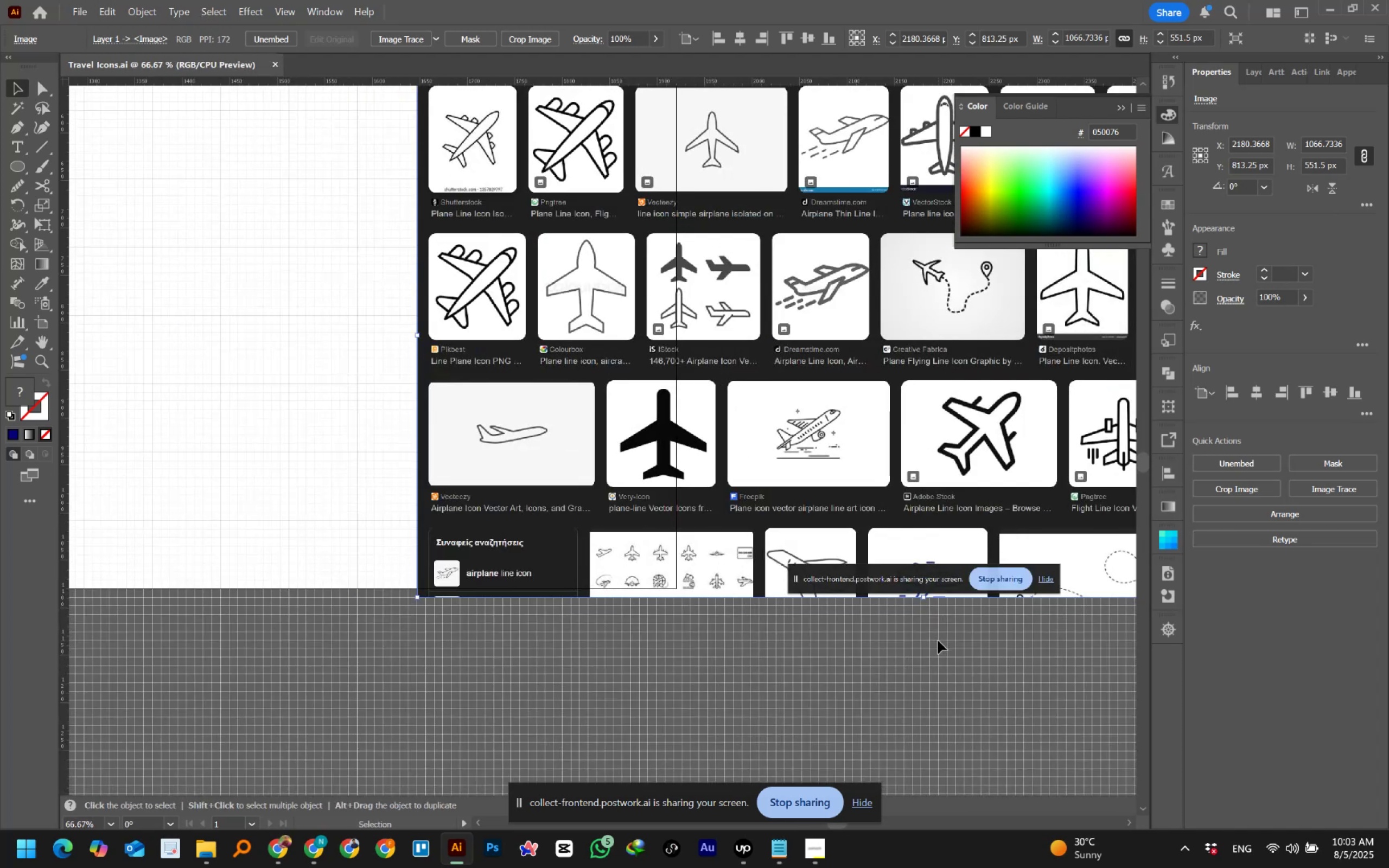 
hold_key(key=Space, duration=1.53)
 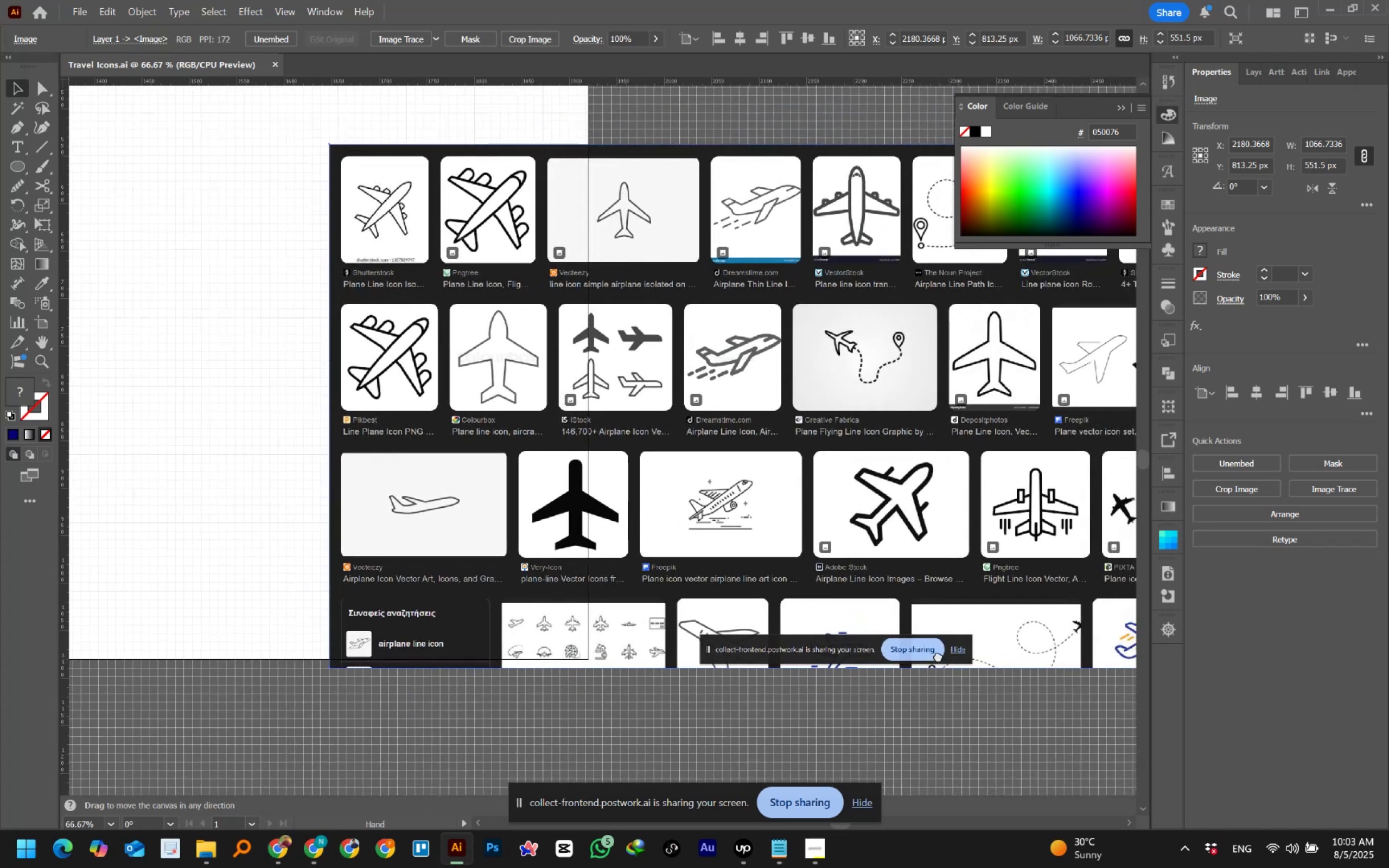 
hold_key(key=Space, duration=1.52)
 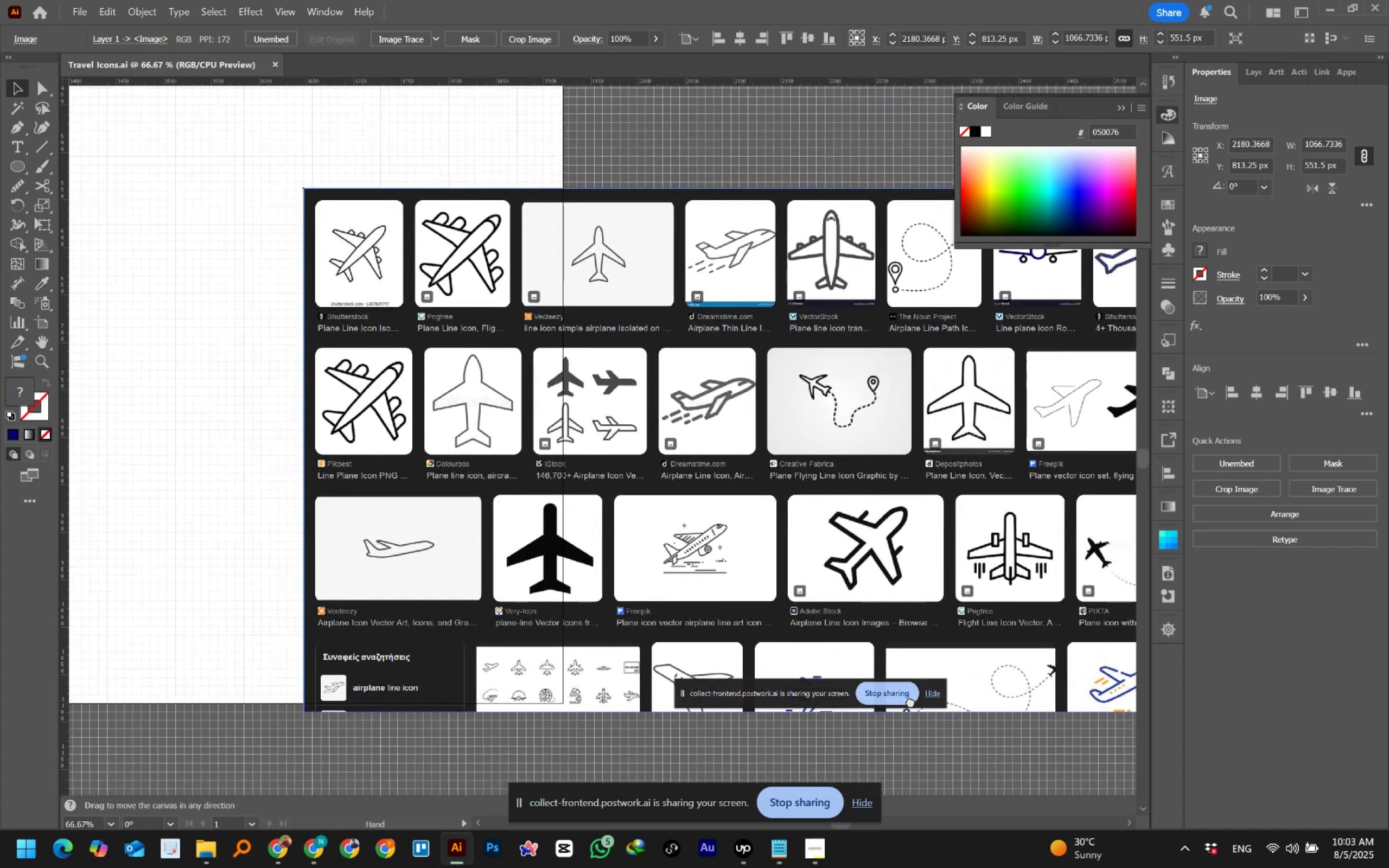 
hold_key(key=Space, duration=1.52)
 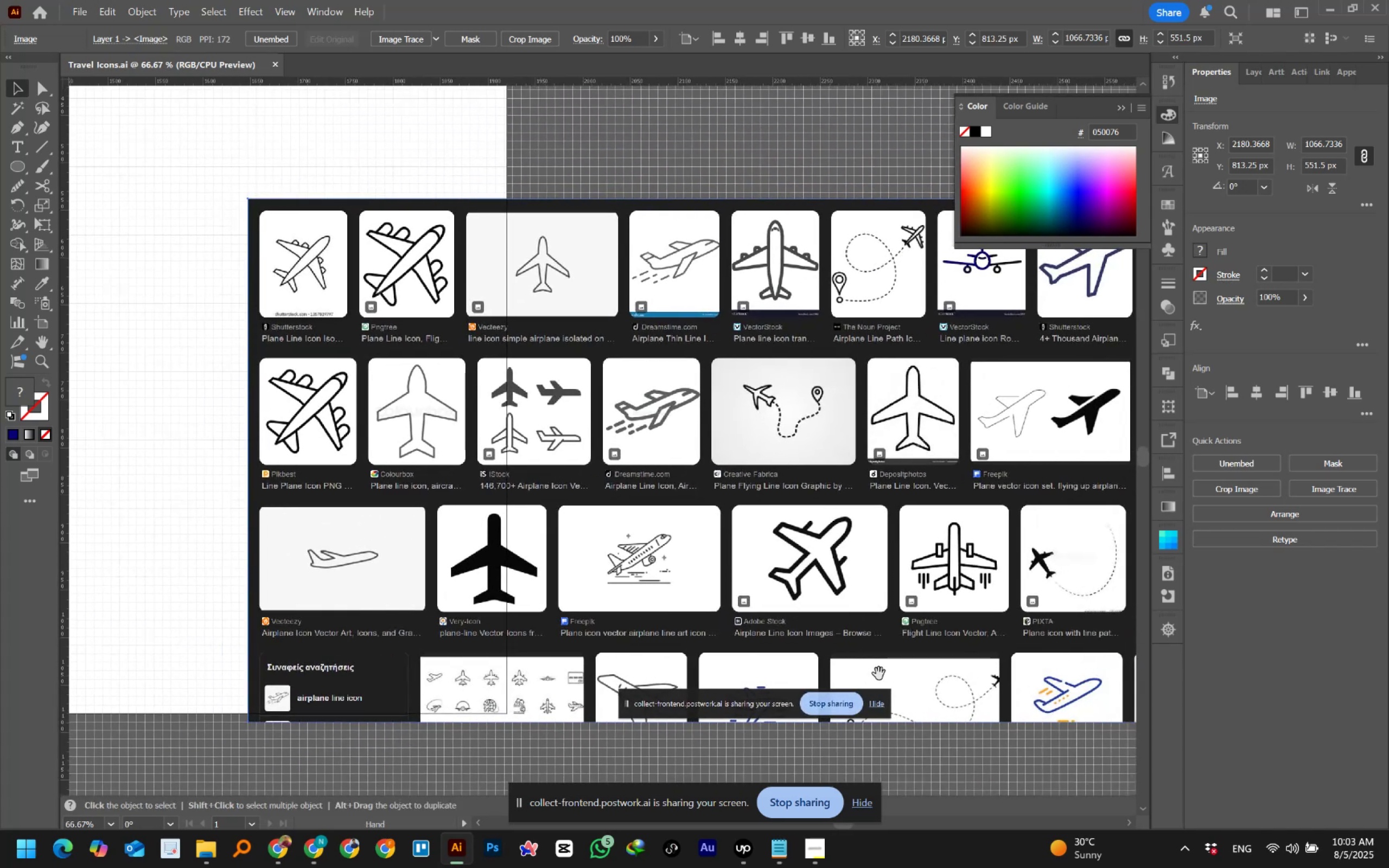 
hold_key(key=Space, duration=1.52)
 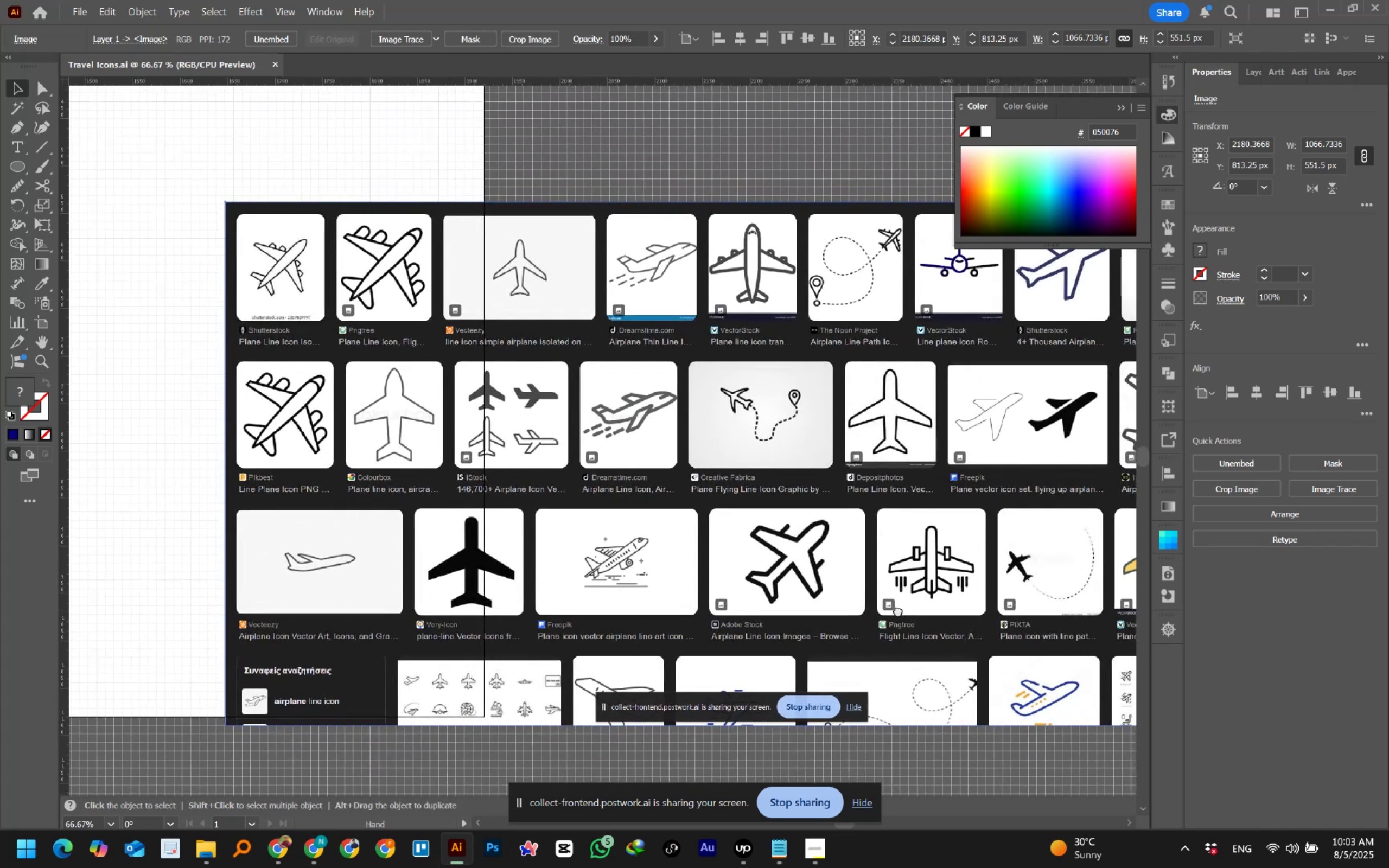 
hold_key(key=Space, duration=1.51)
 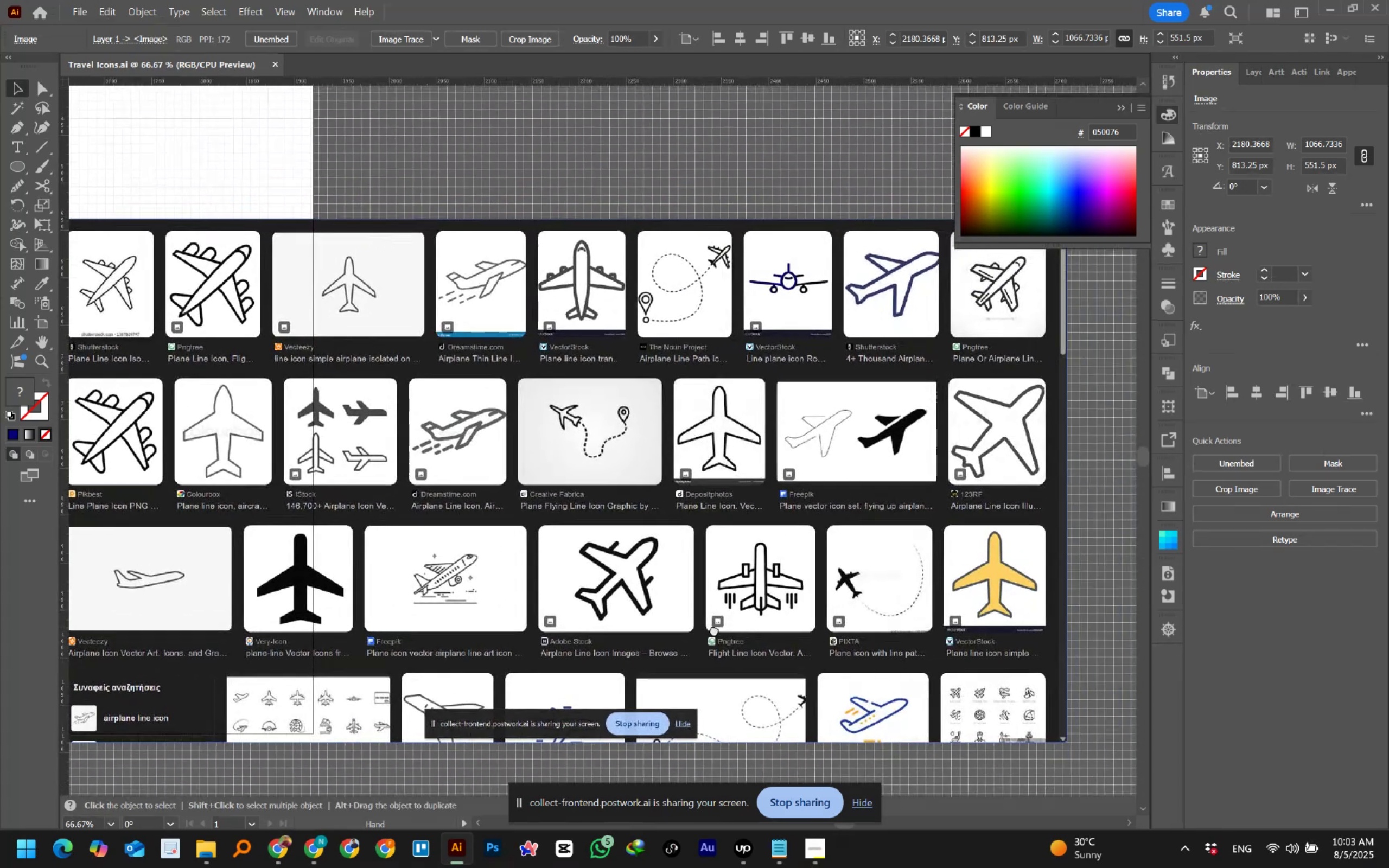 
hold_key(key=Space, duration=1.51)
 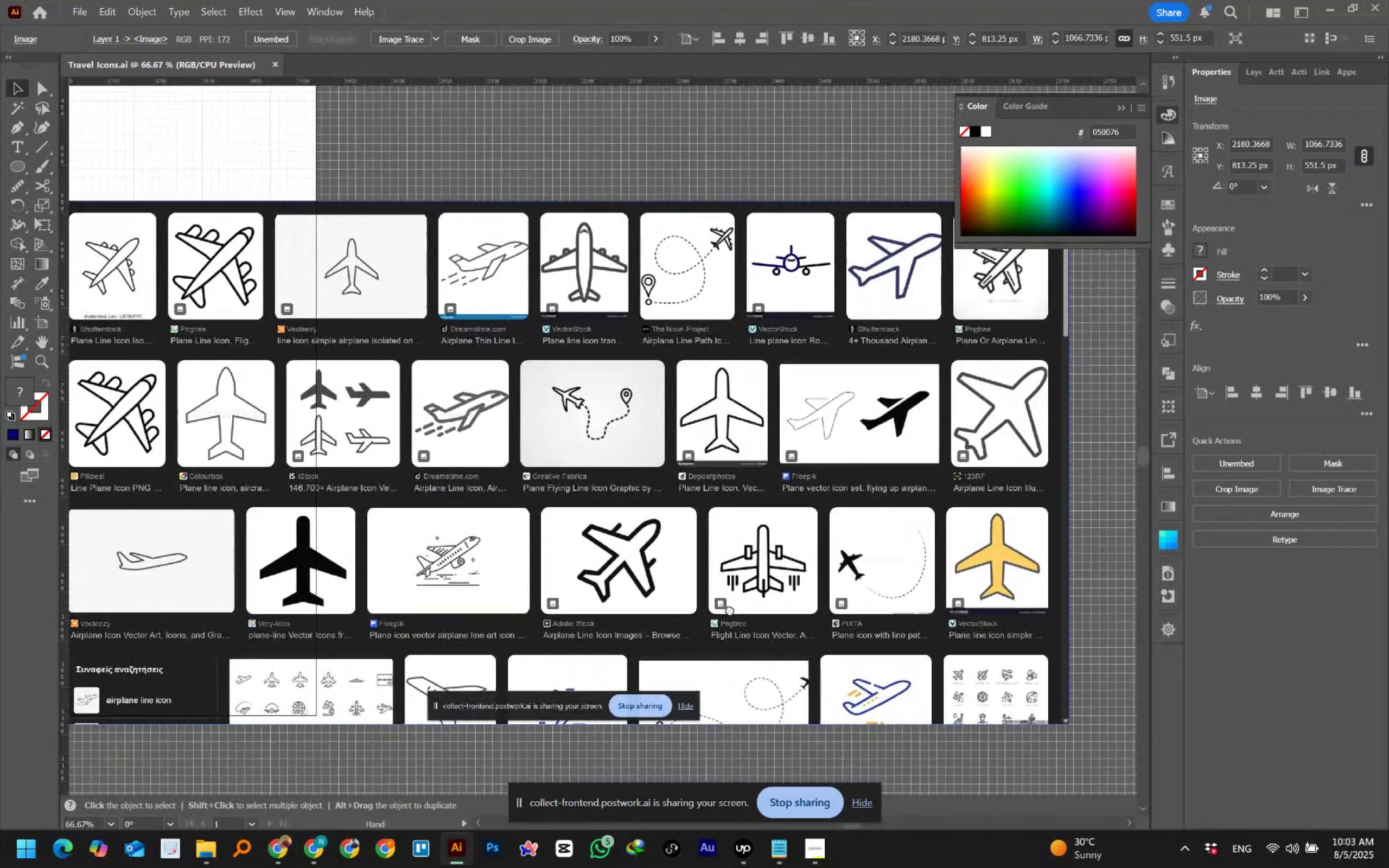 
hold_key(key=Space, duration=1.52)
 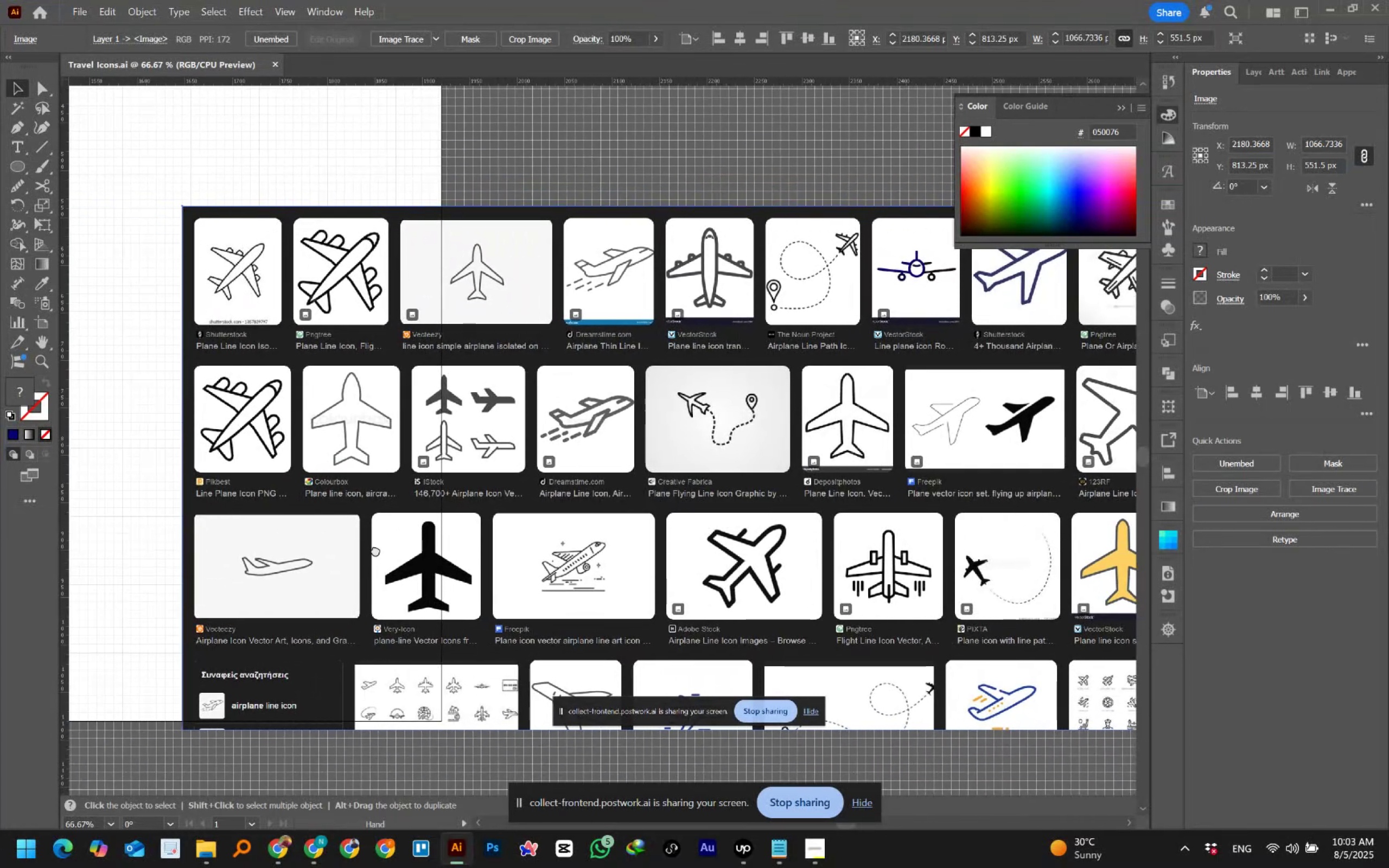 
hold_key(key=Space, duration=1.52)
 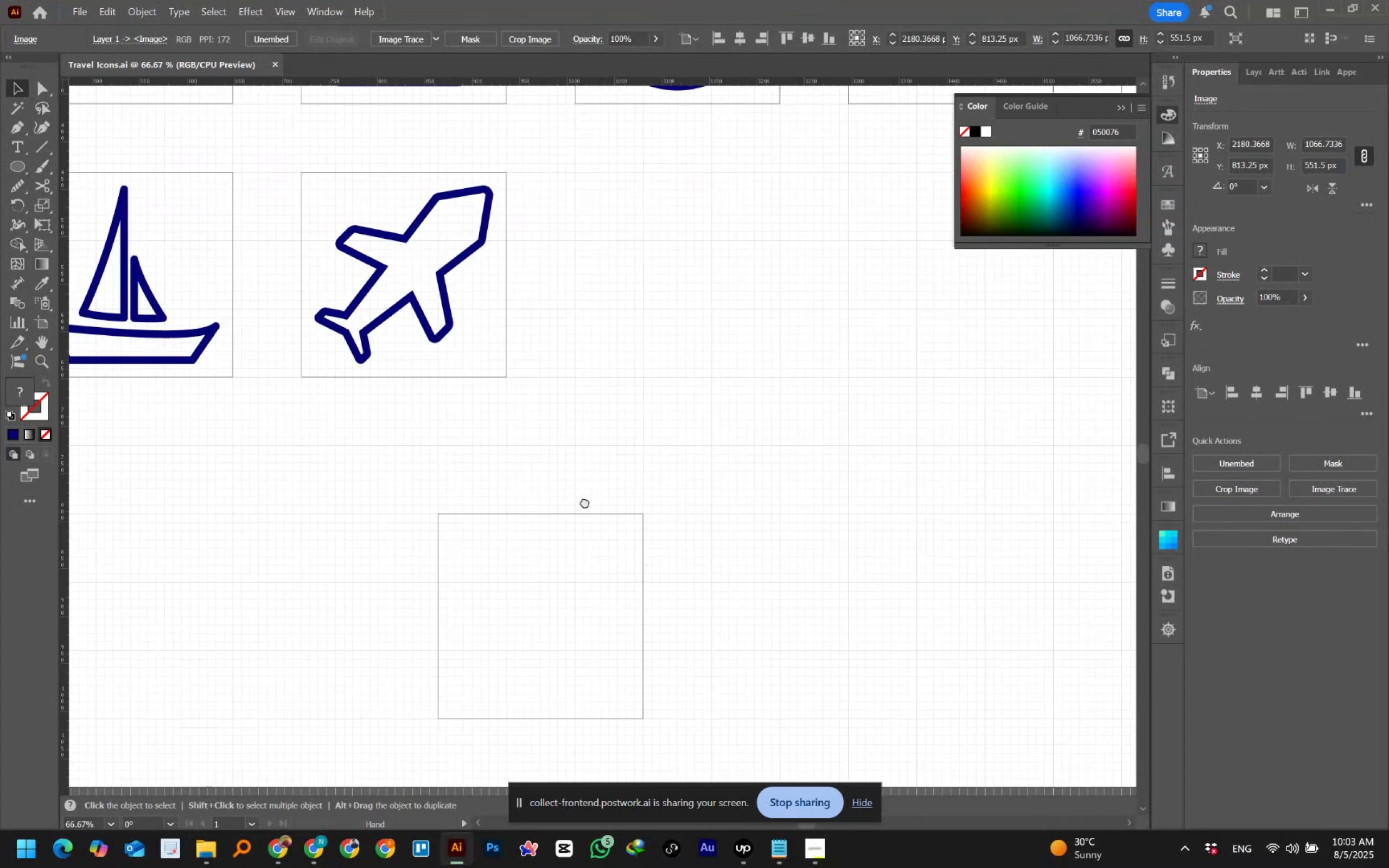 
hold_key(key=Space, duration=1.39)
 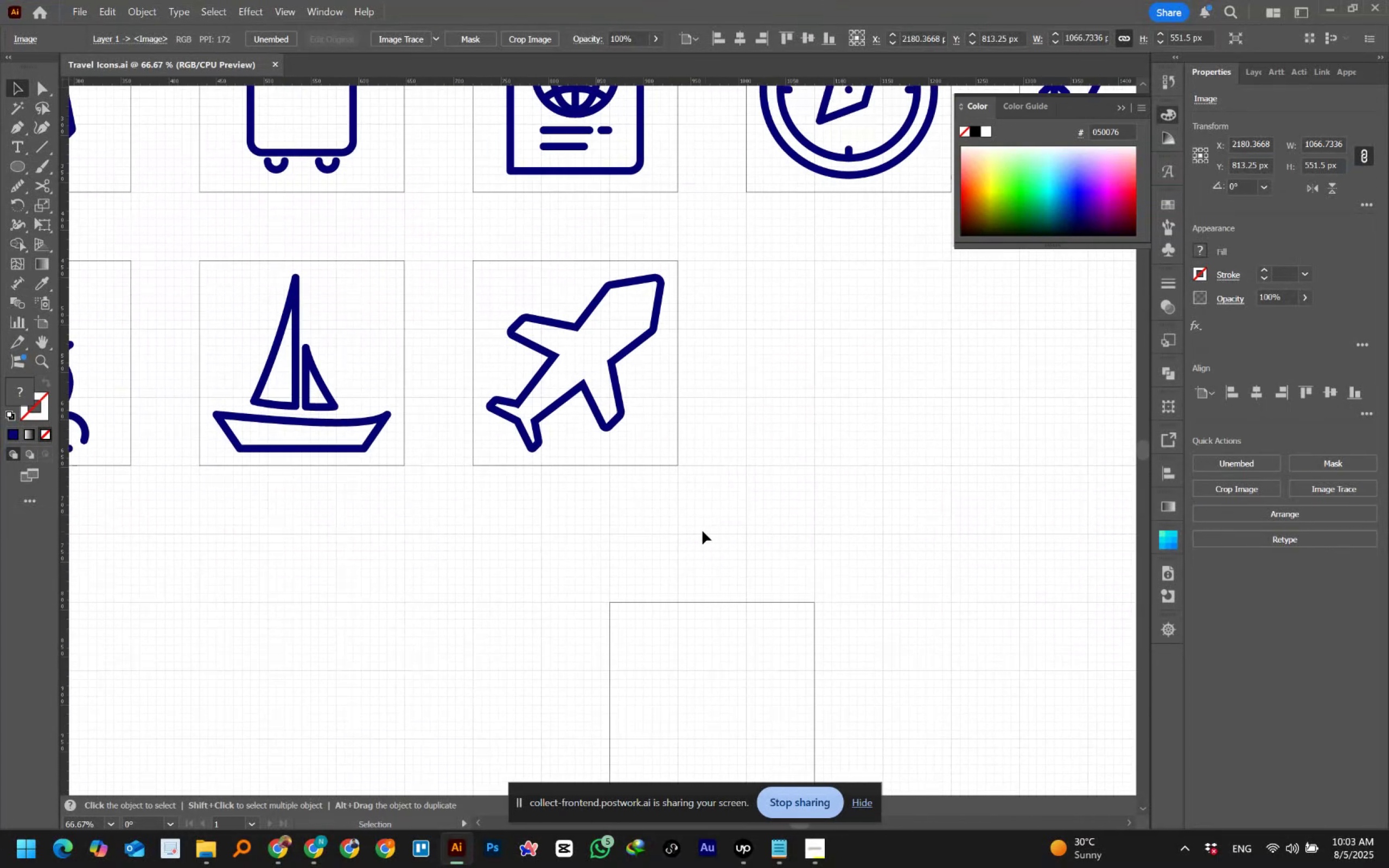 
hold_key(key=AltLeft, duration=1.54)
scroll: coordinate [615, 256], scroll_direction: up, amount: 1.0
 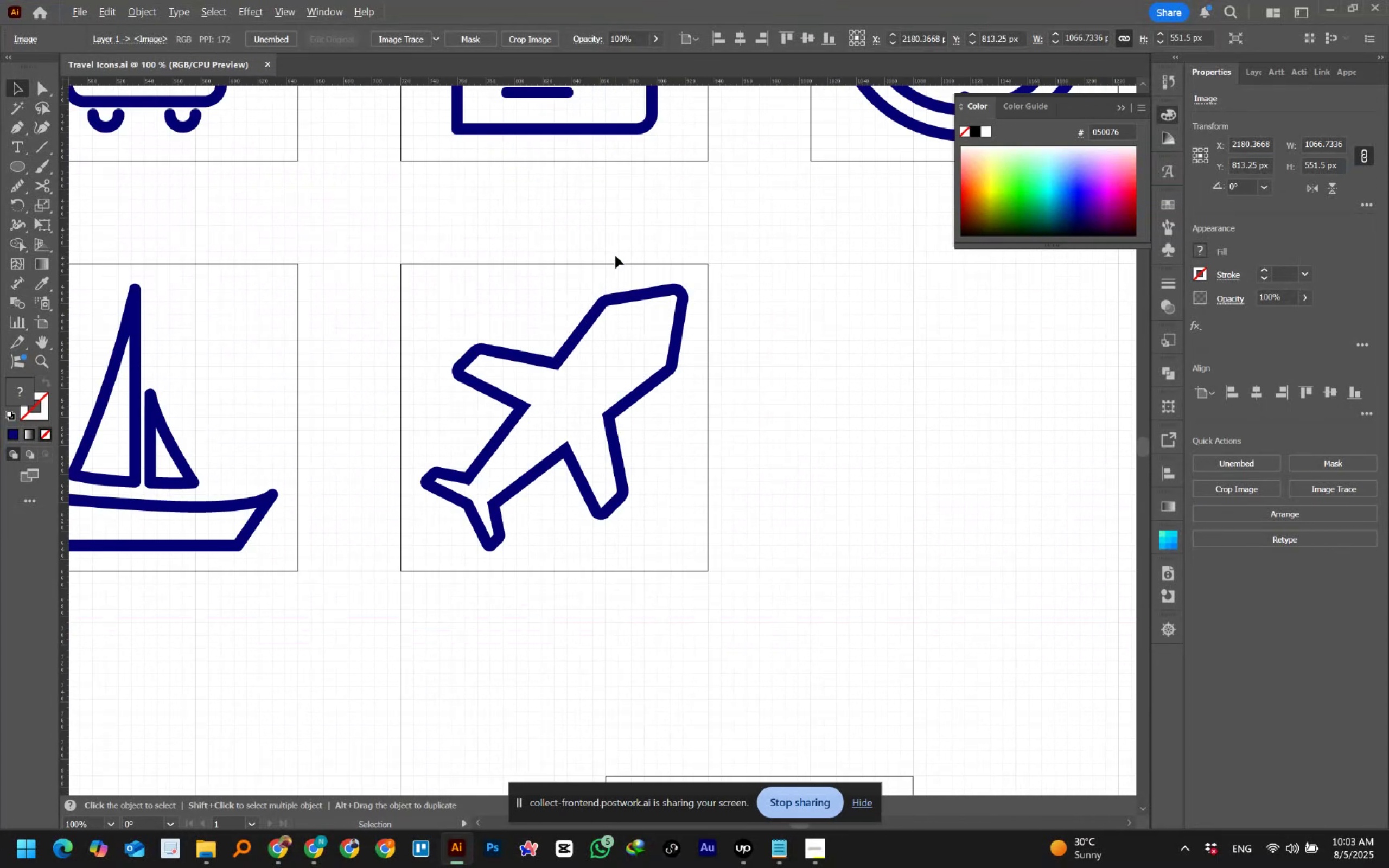 
hold_key(key=AltLeft, duration=0.91)
scroll: coordinate [615, 256], scroll_direction: up, amount: 1.0
 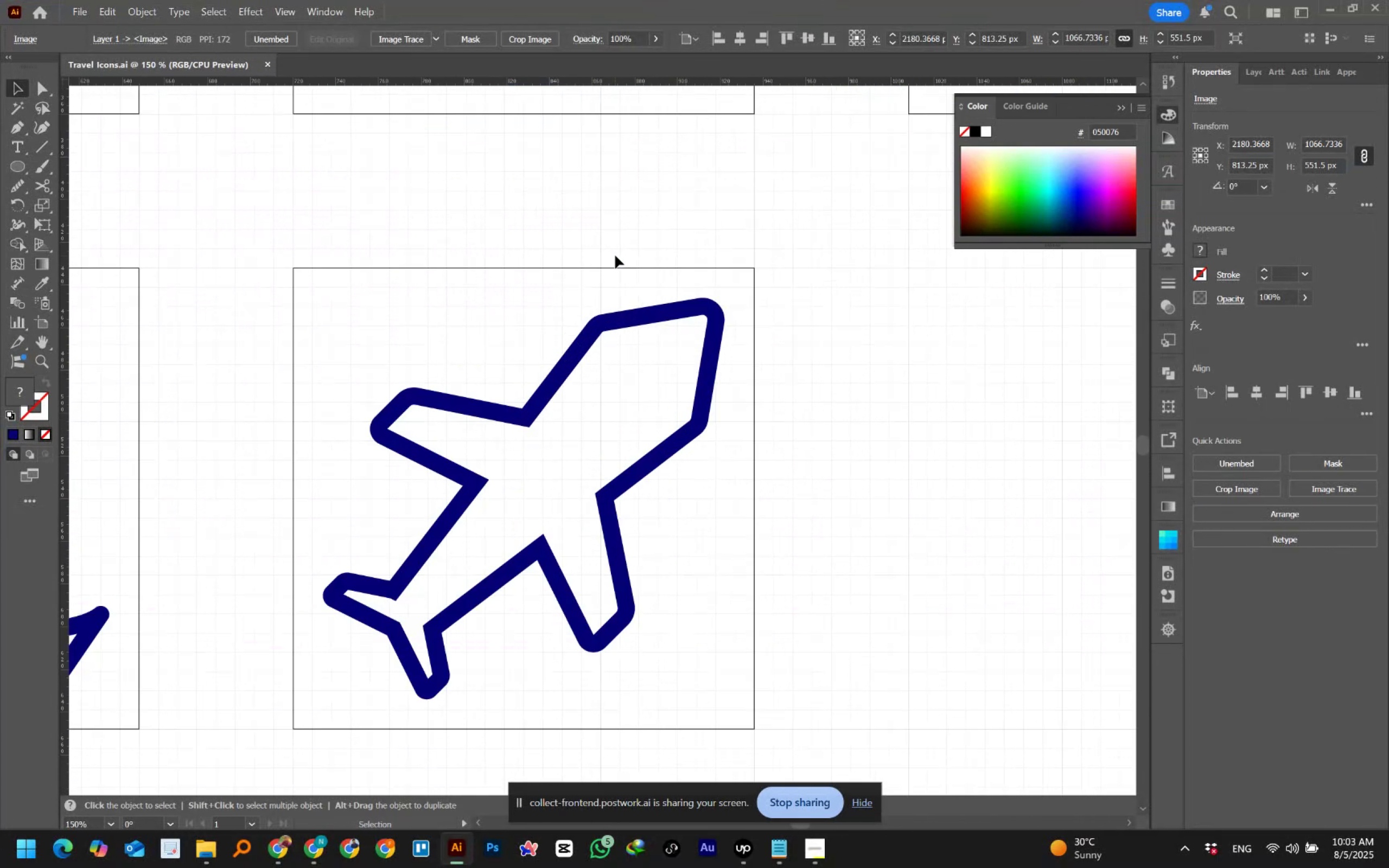 
key(Control+Y)
 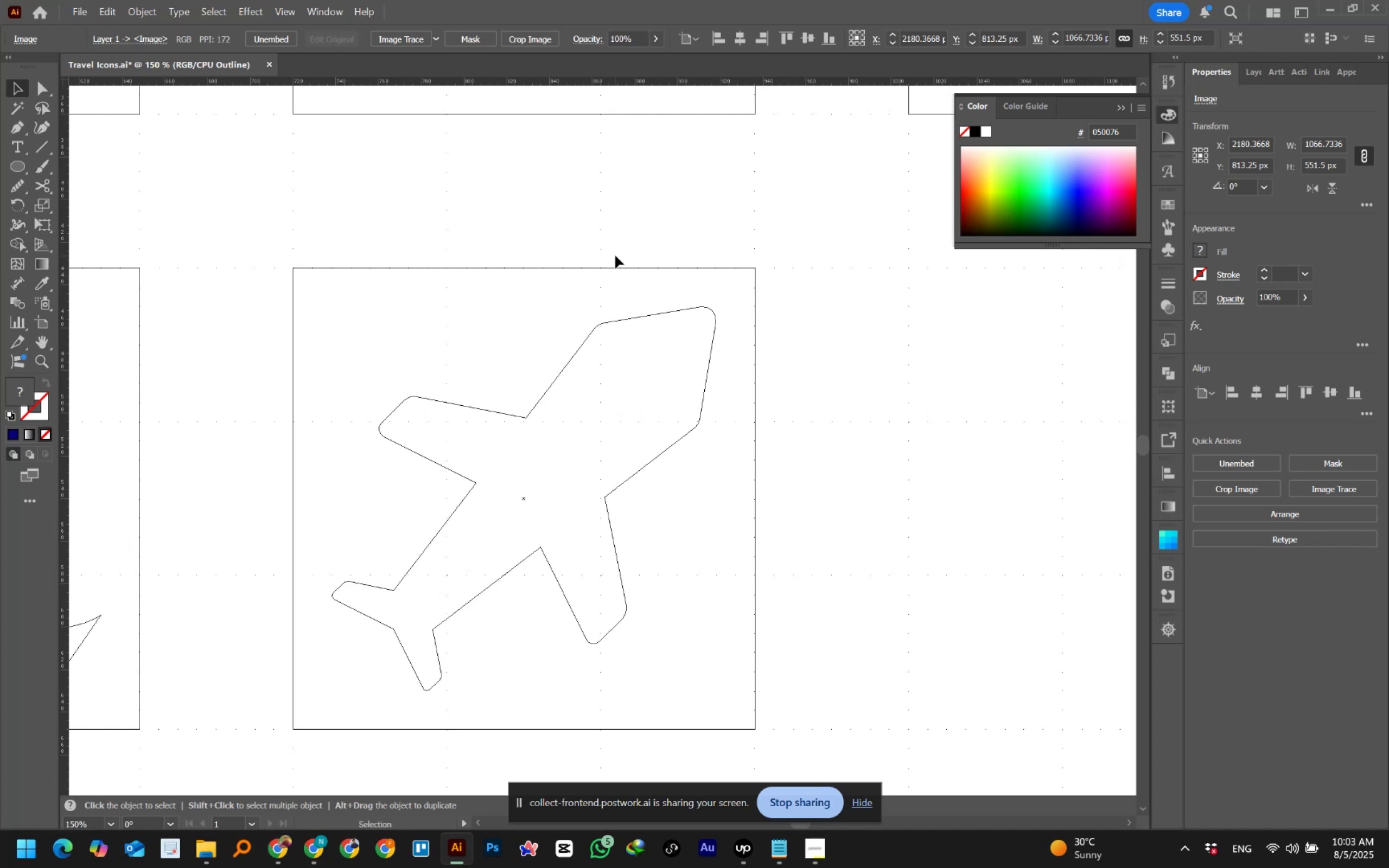 
key(Control+Y)
 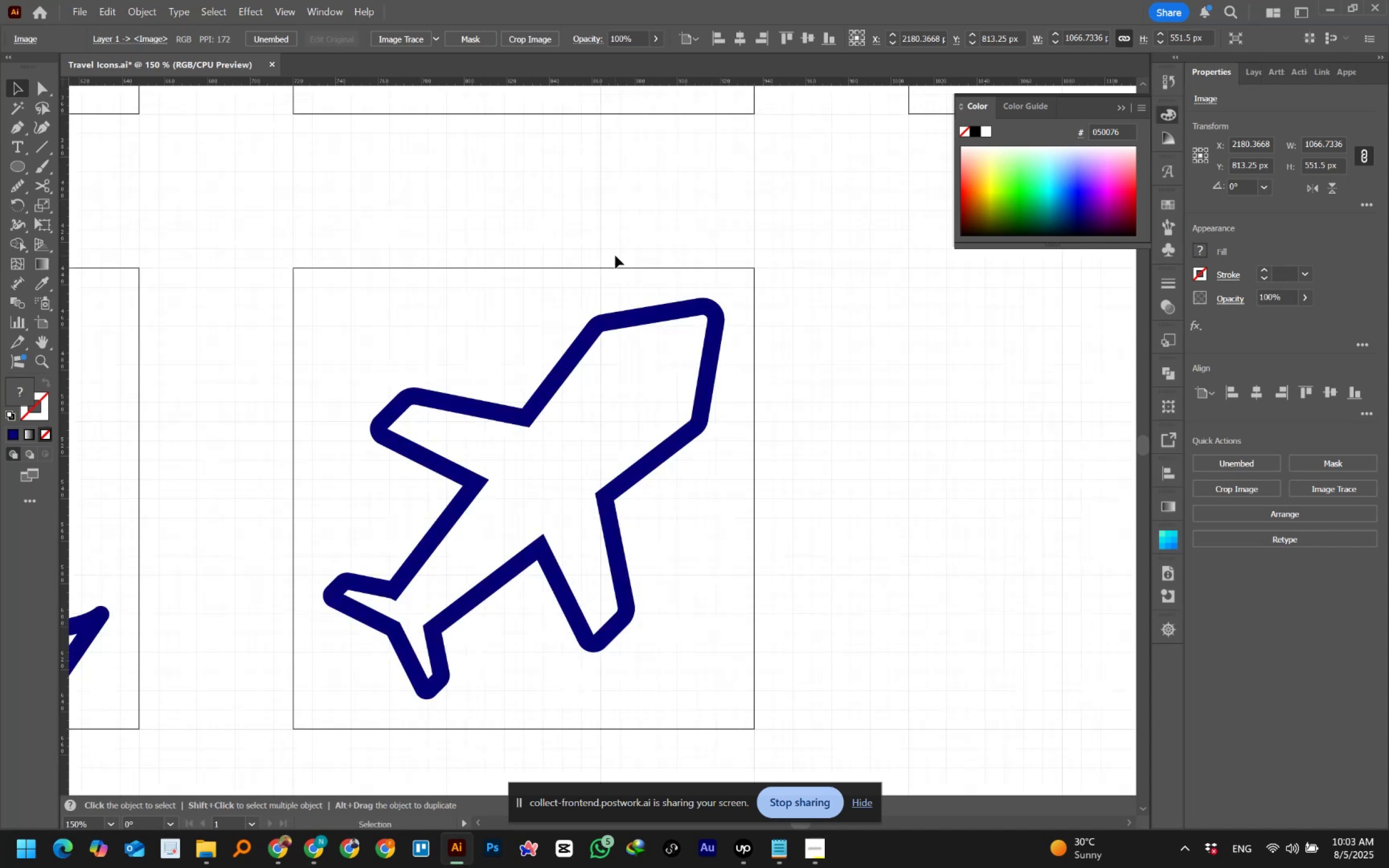 
hold_key(key=AltLeft, duration=0.69)
scroll: coordinate [620, 303], scroll_direction: up, amount: 1.0
 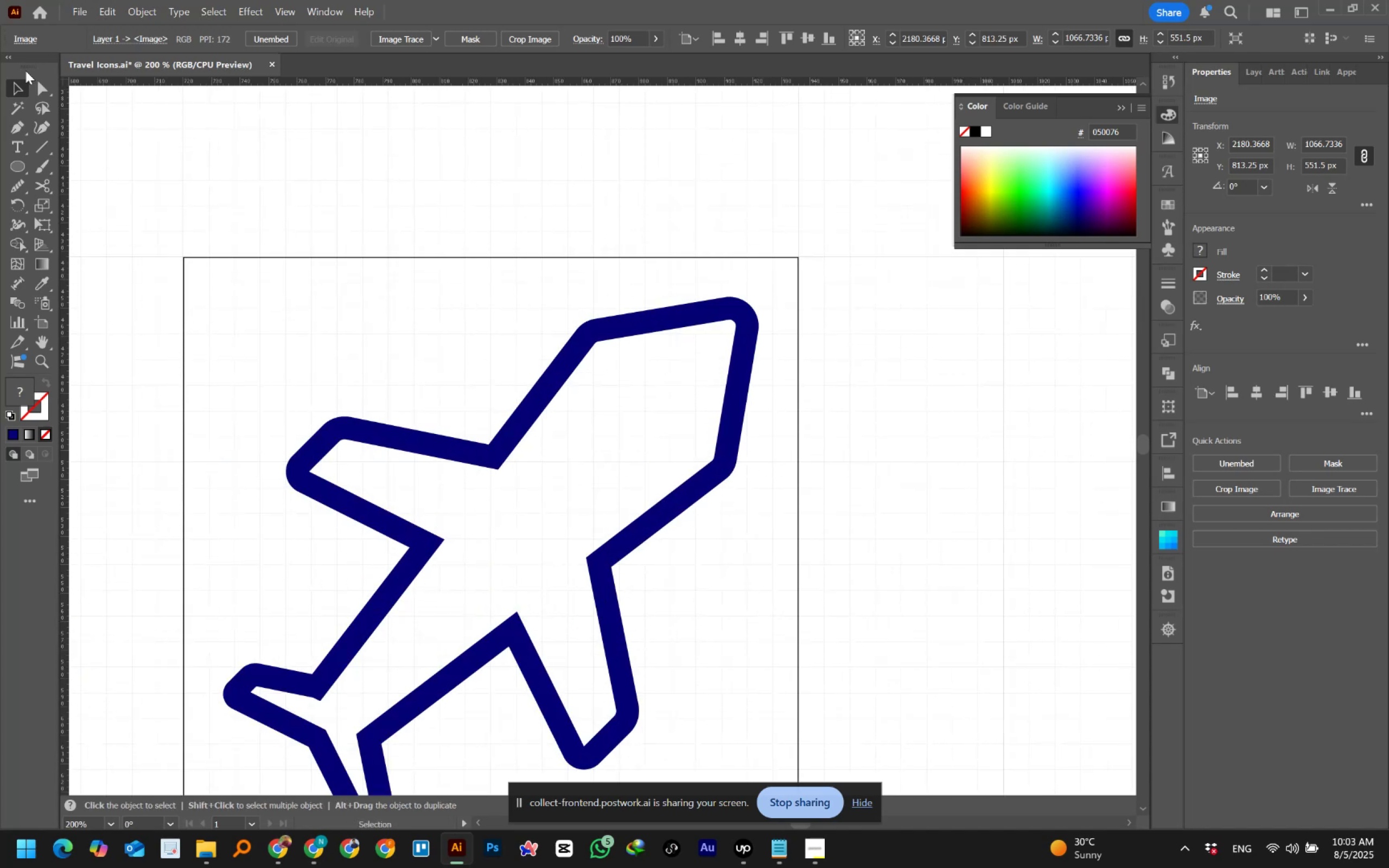 
left_click([40, 87])
 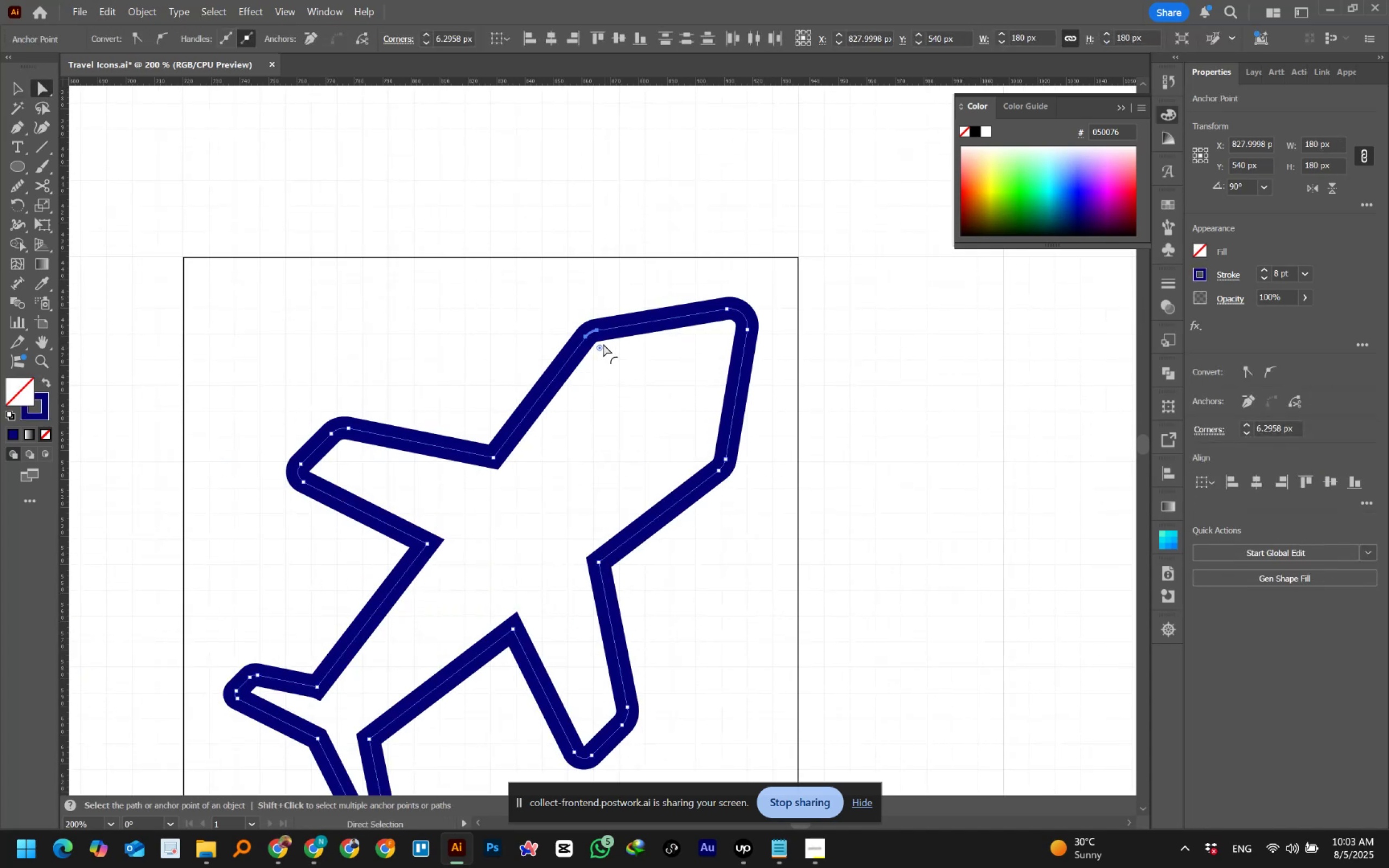 
left_click([601, 350])
 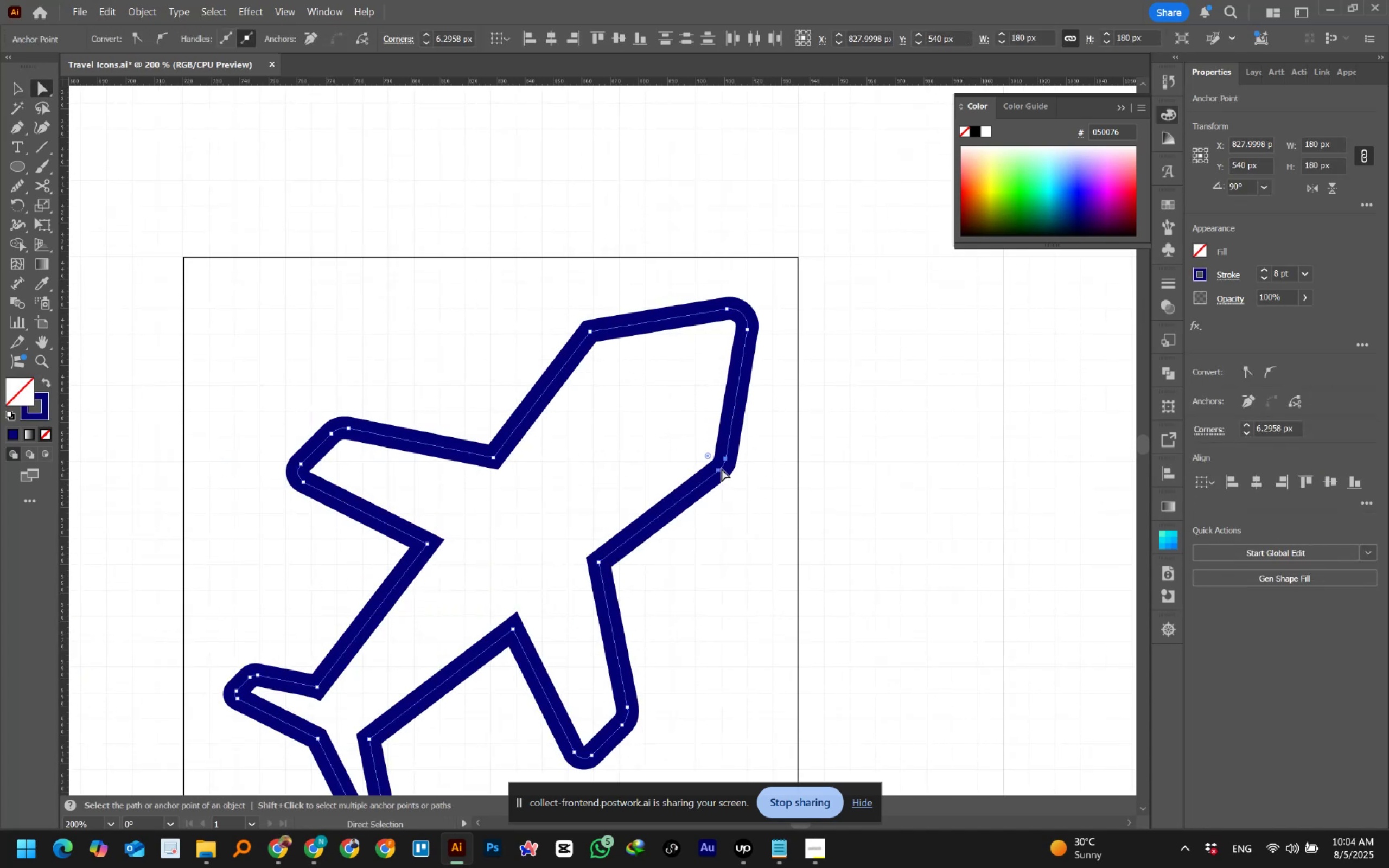 
left_click([710, 457])
 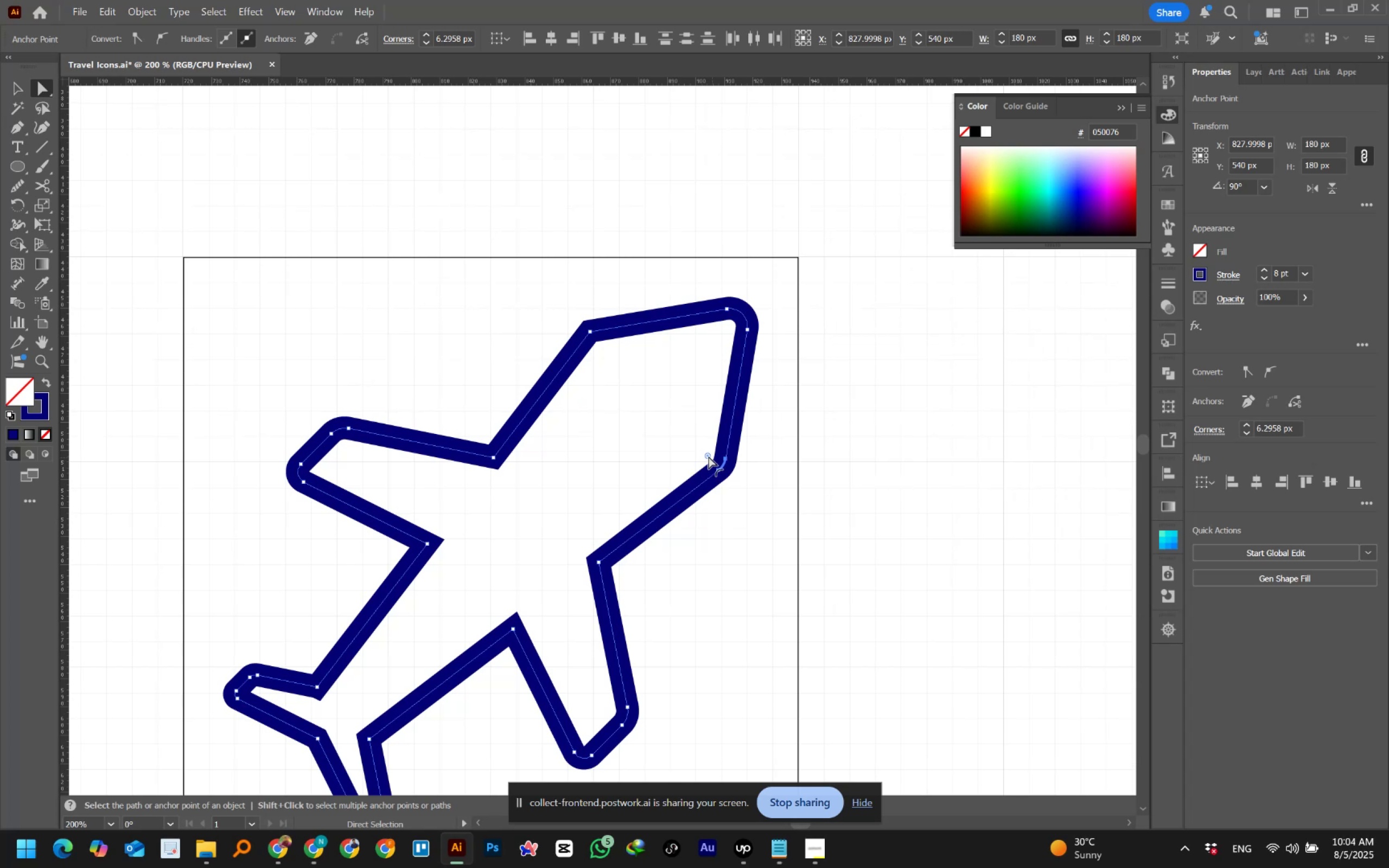 
left_click([709, 456])
 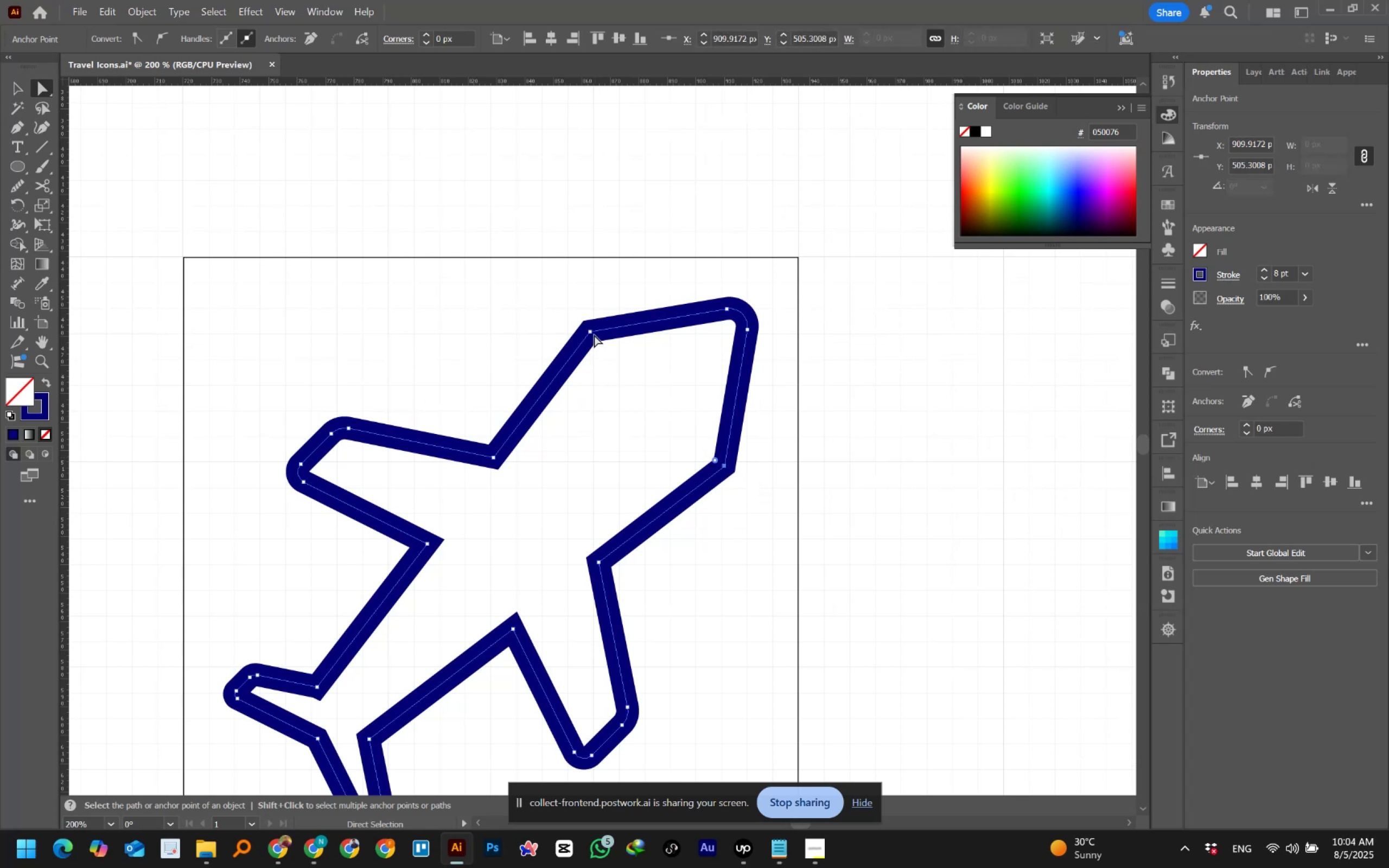 
left_click([589, 331])
 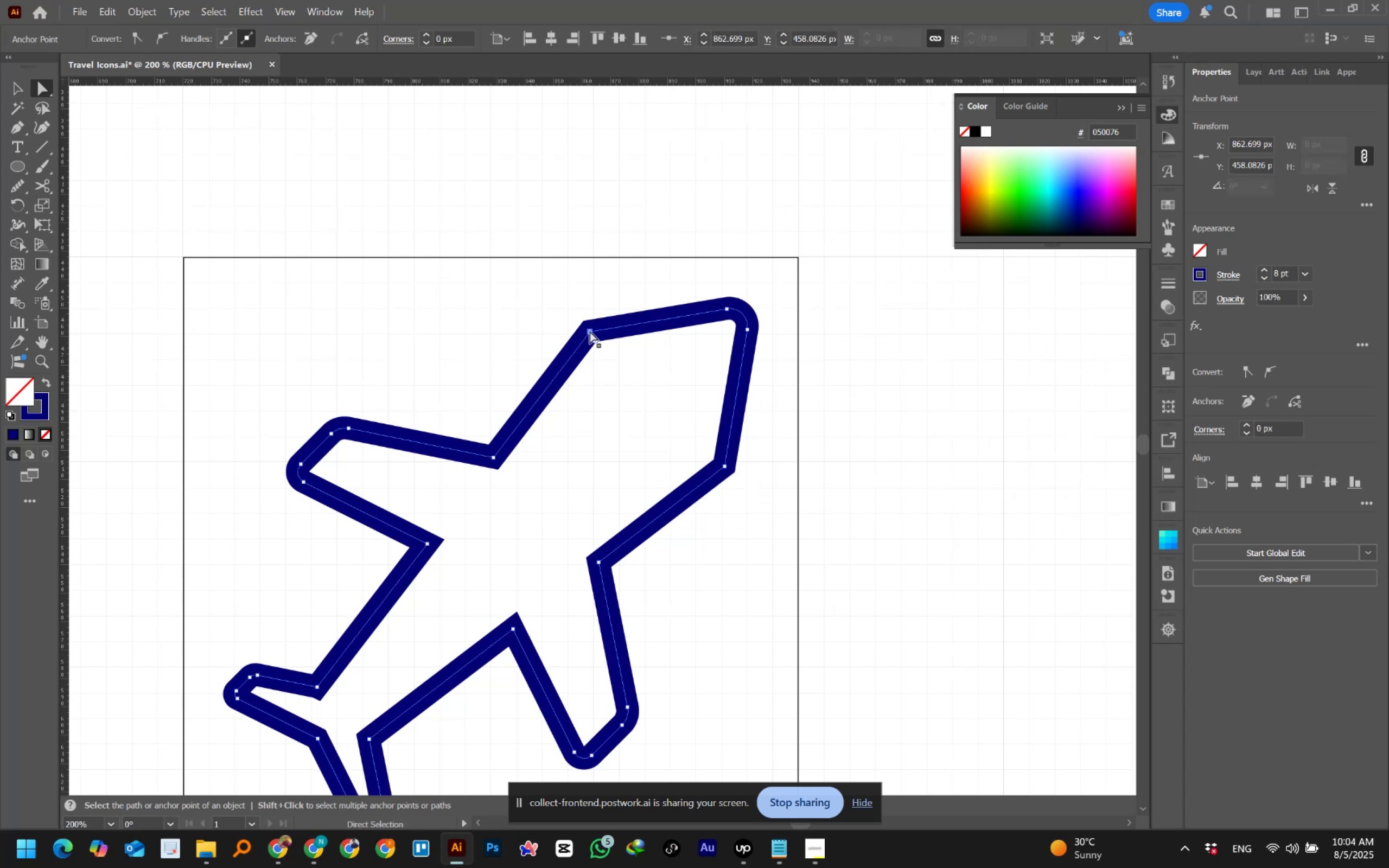 
left_click([590, 331])
 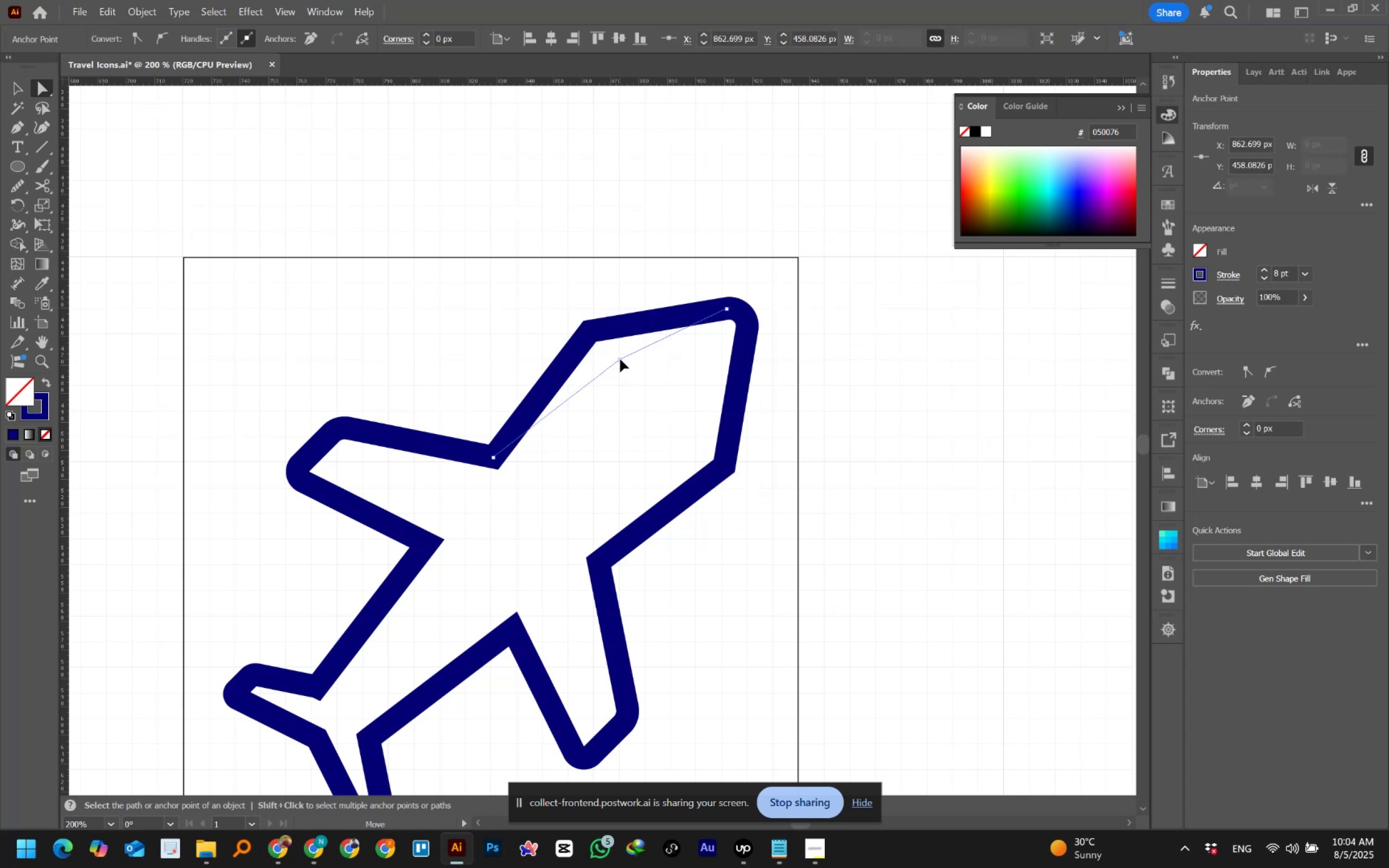 
left_click([726, 465])
 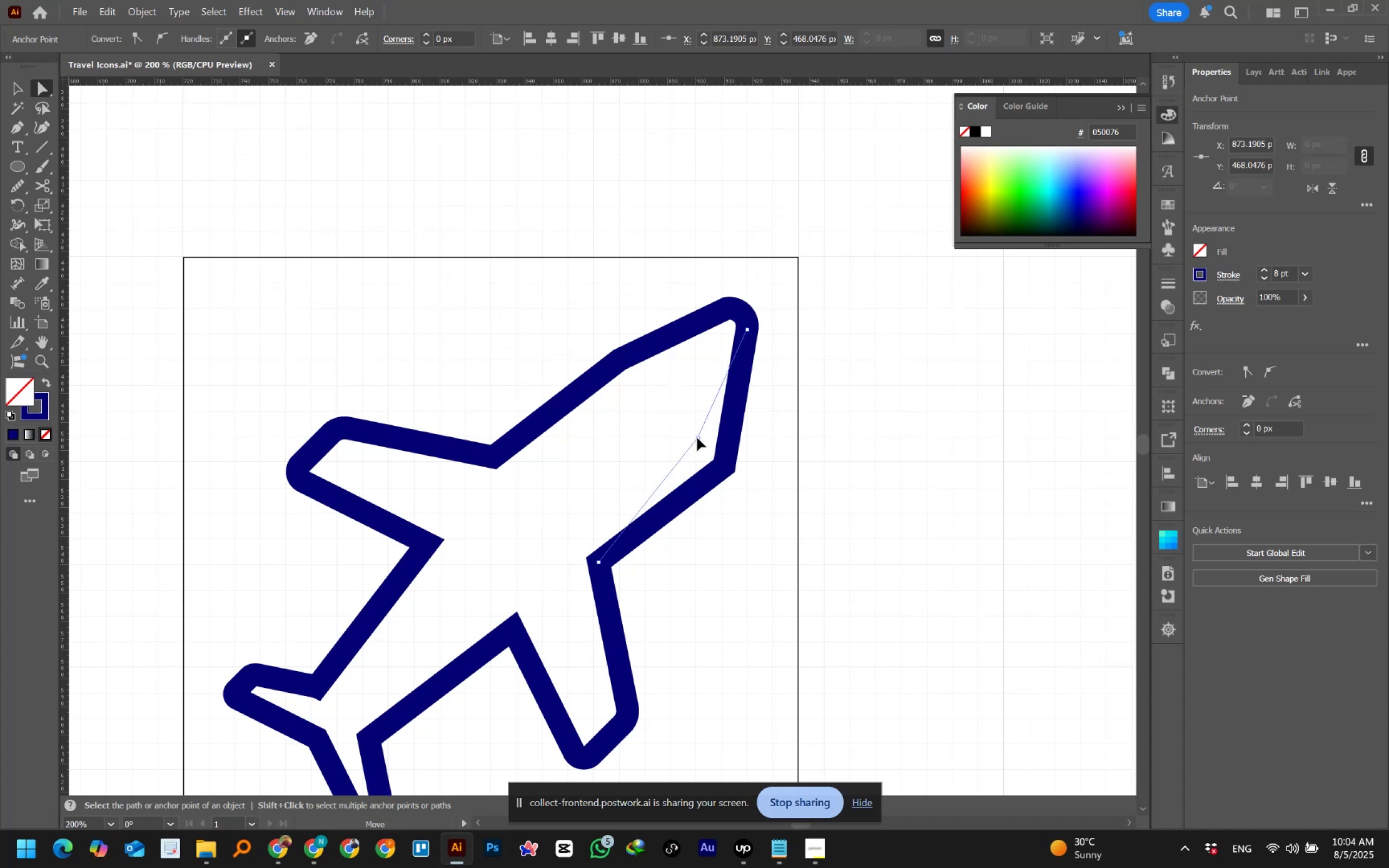 
left_click([812, 441])
 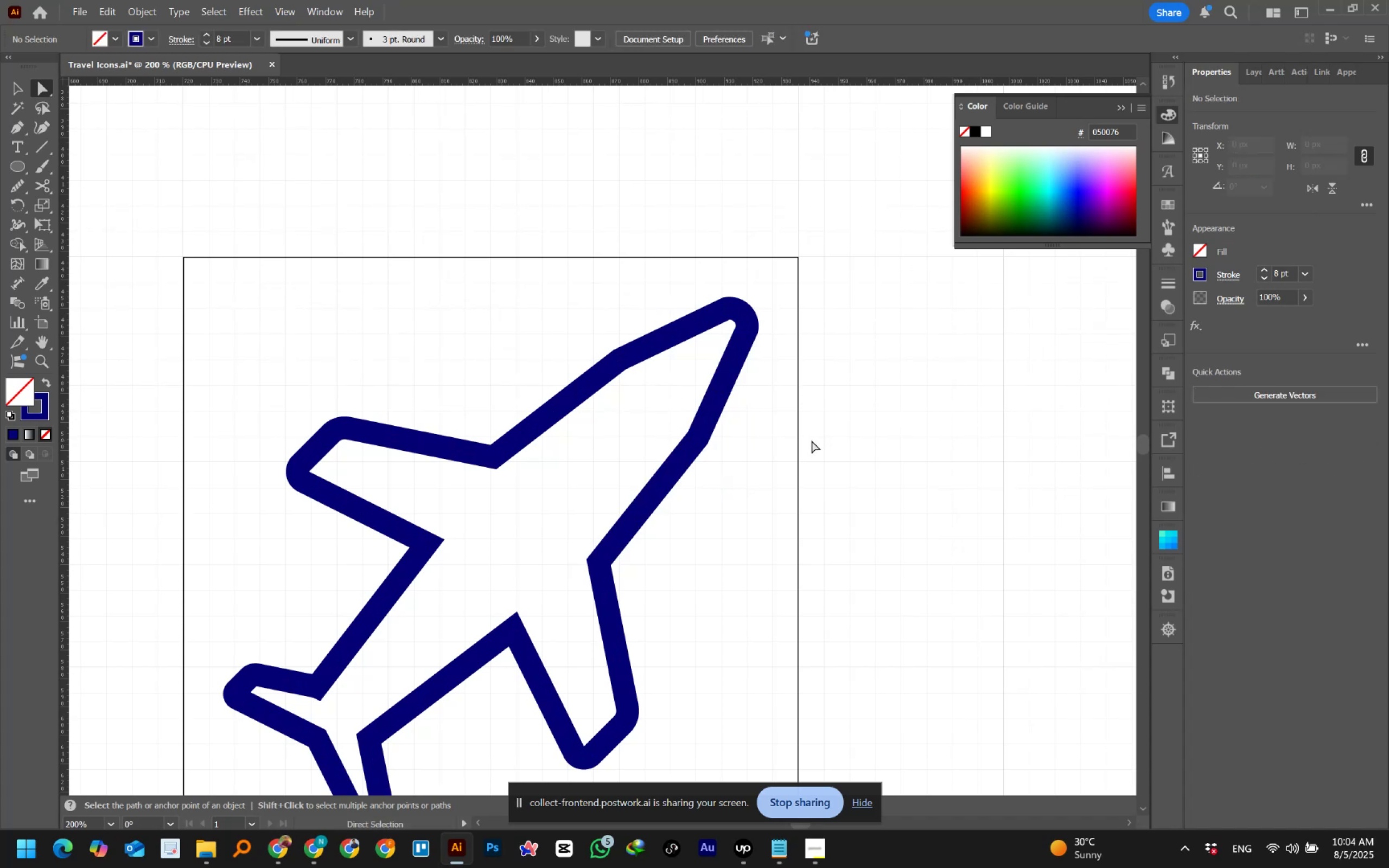 
key(Control+Z)
 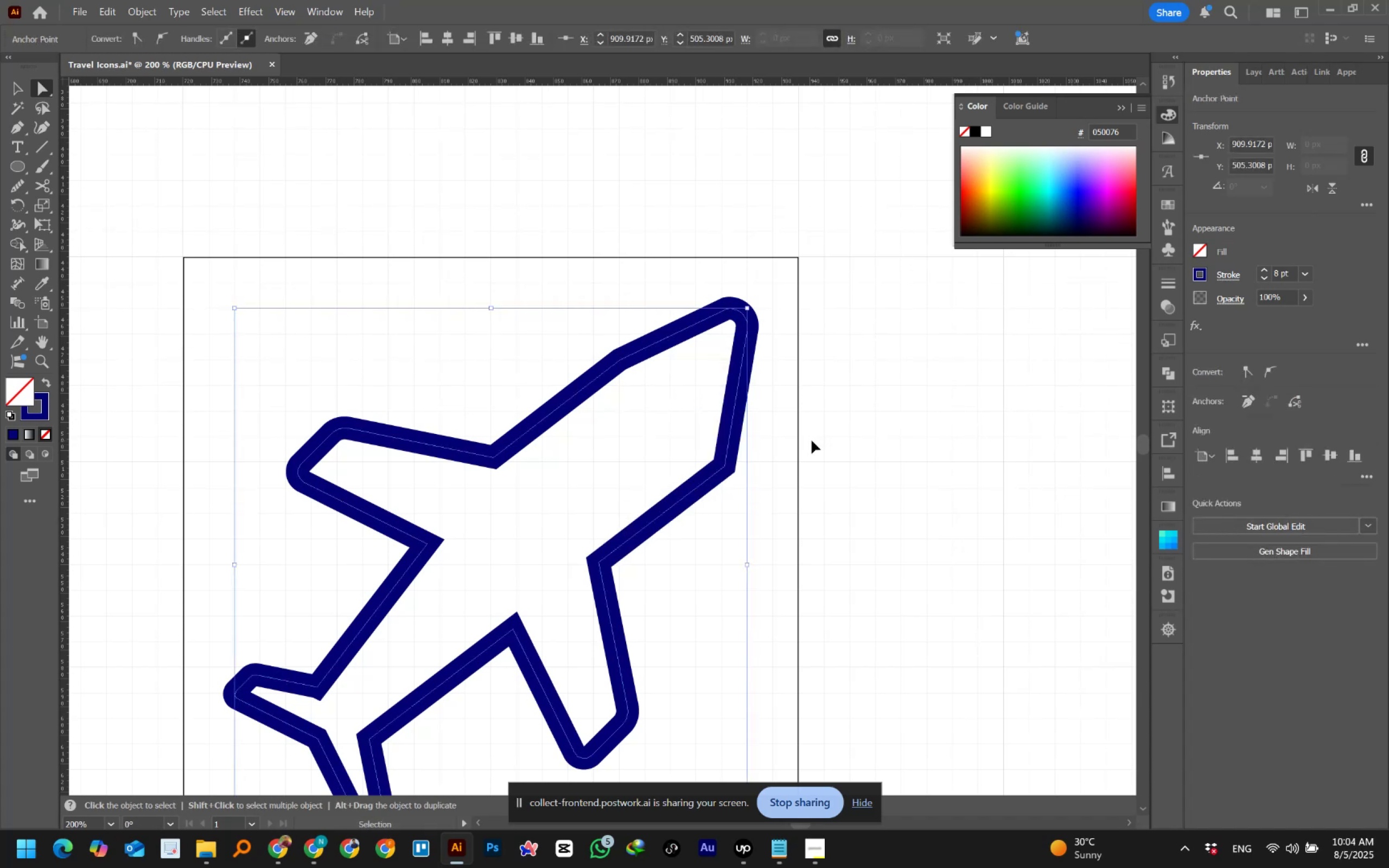 
key(Control+Z)
 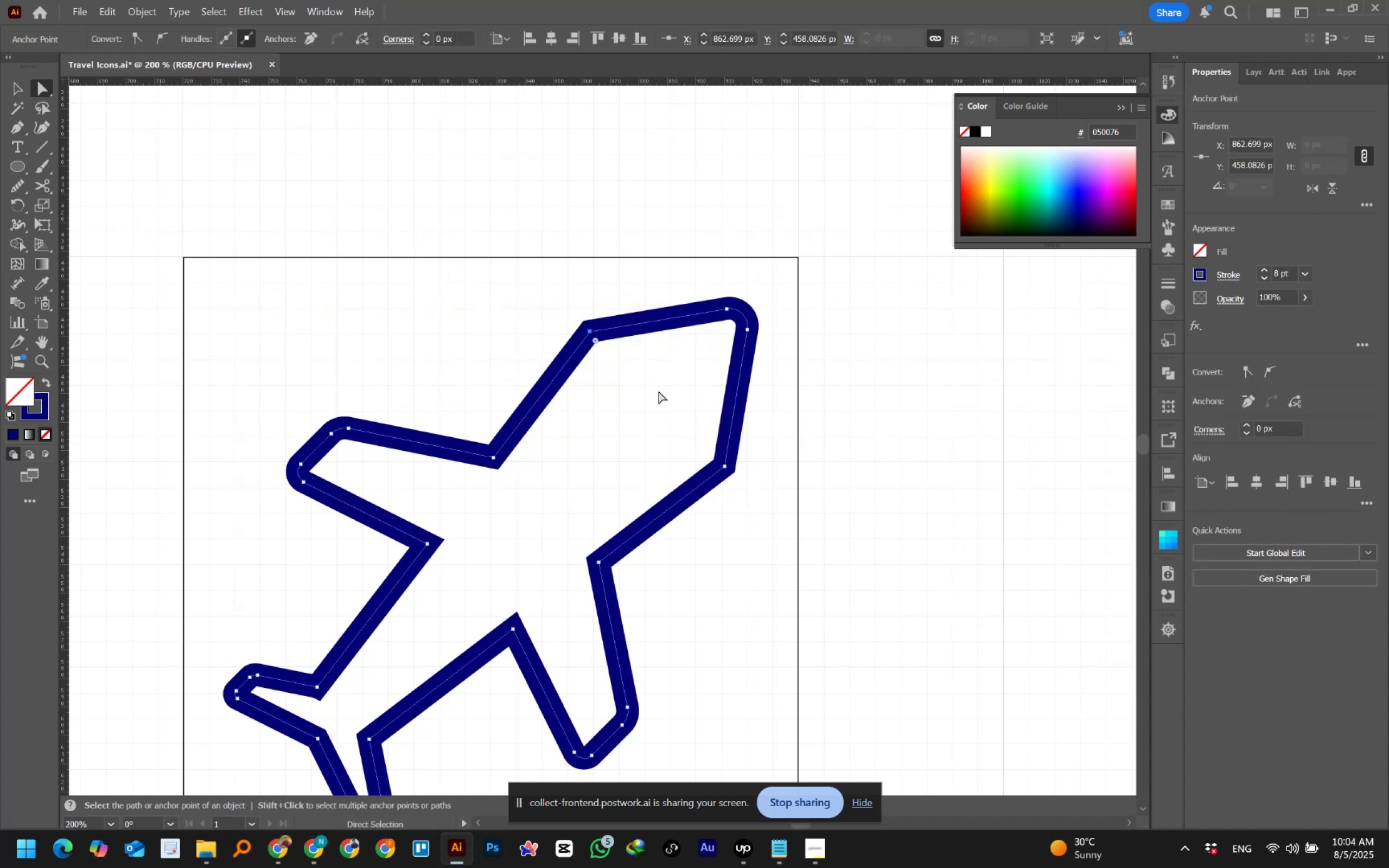 
key(ArrowRight)
 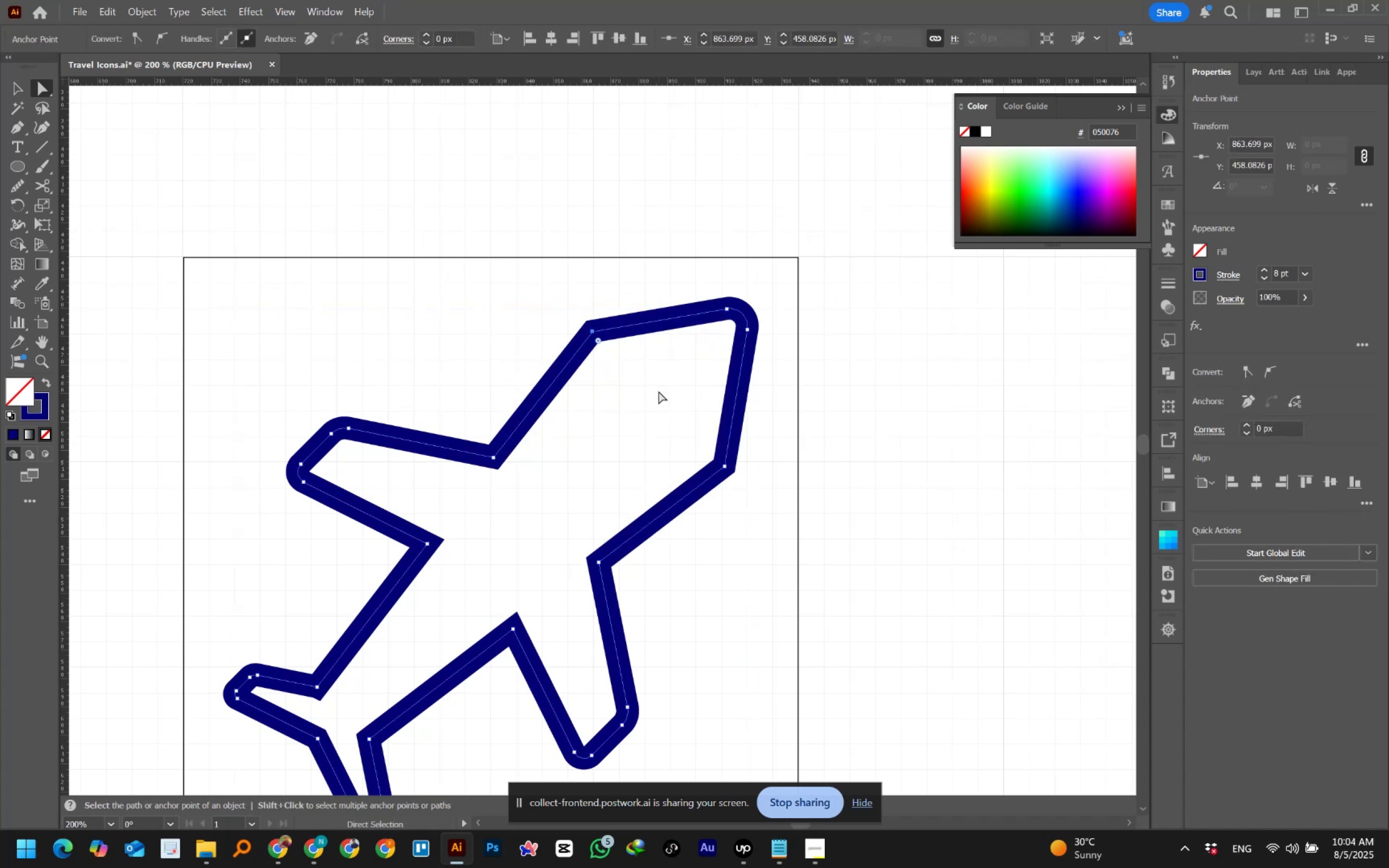 
key(ArrowRight)
 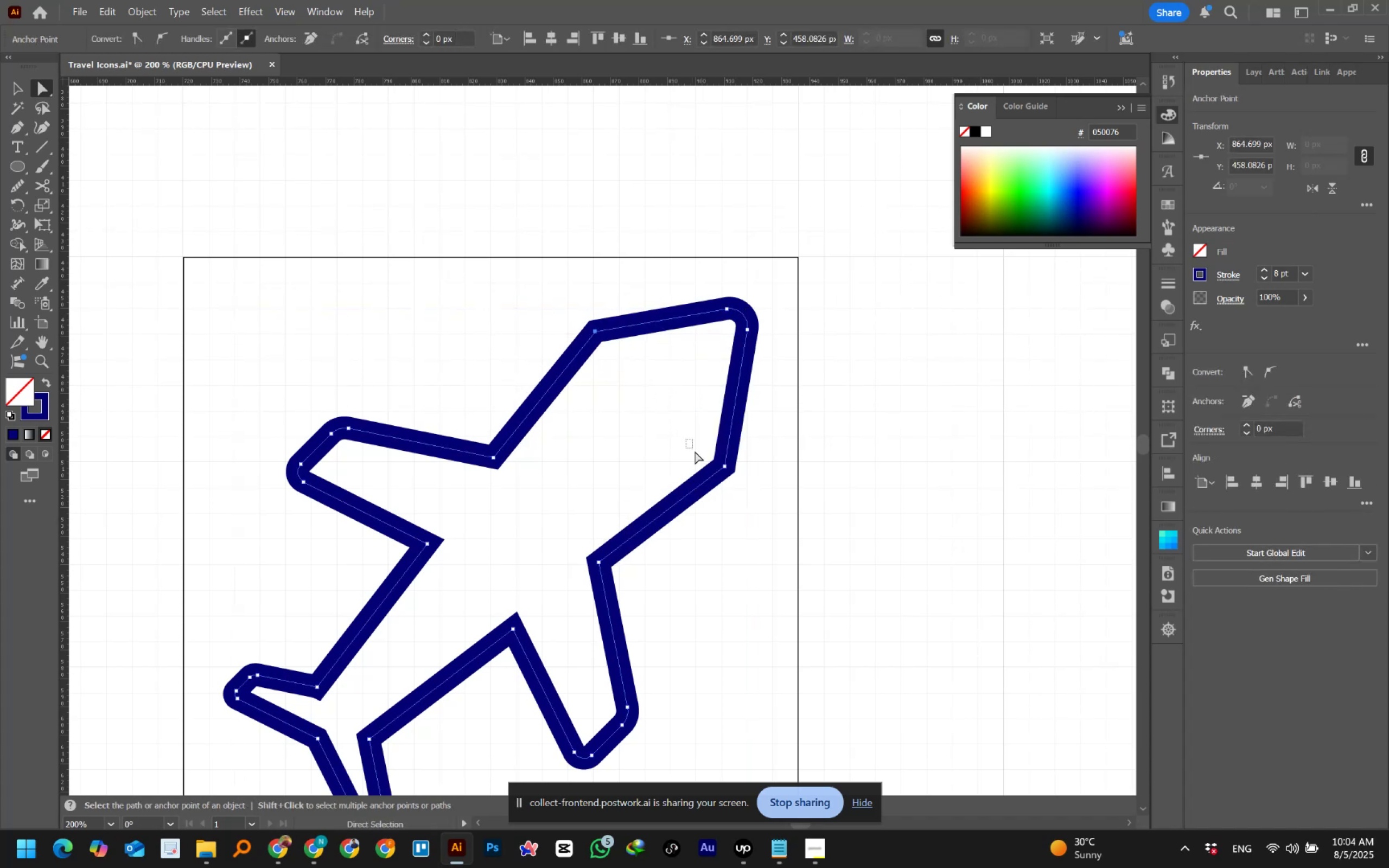 
key(ArrowLeft)
 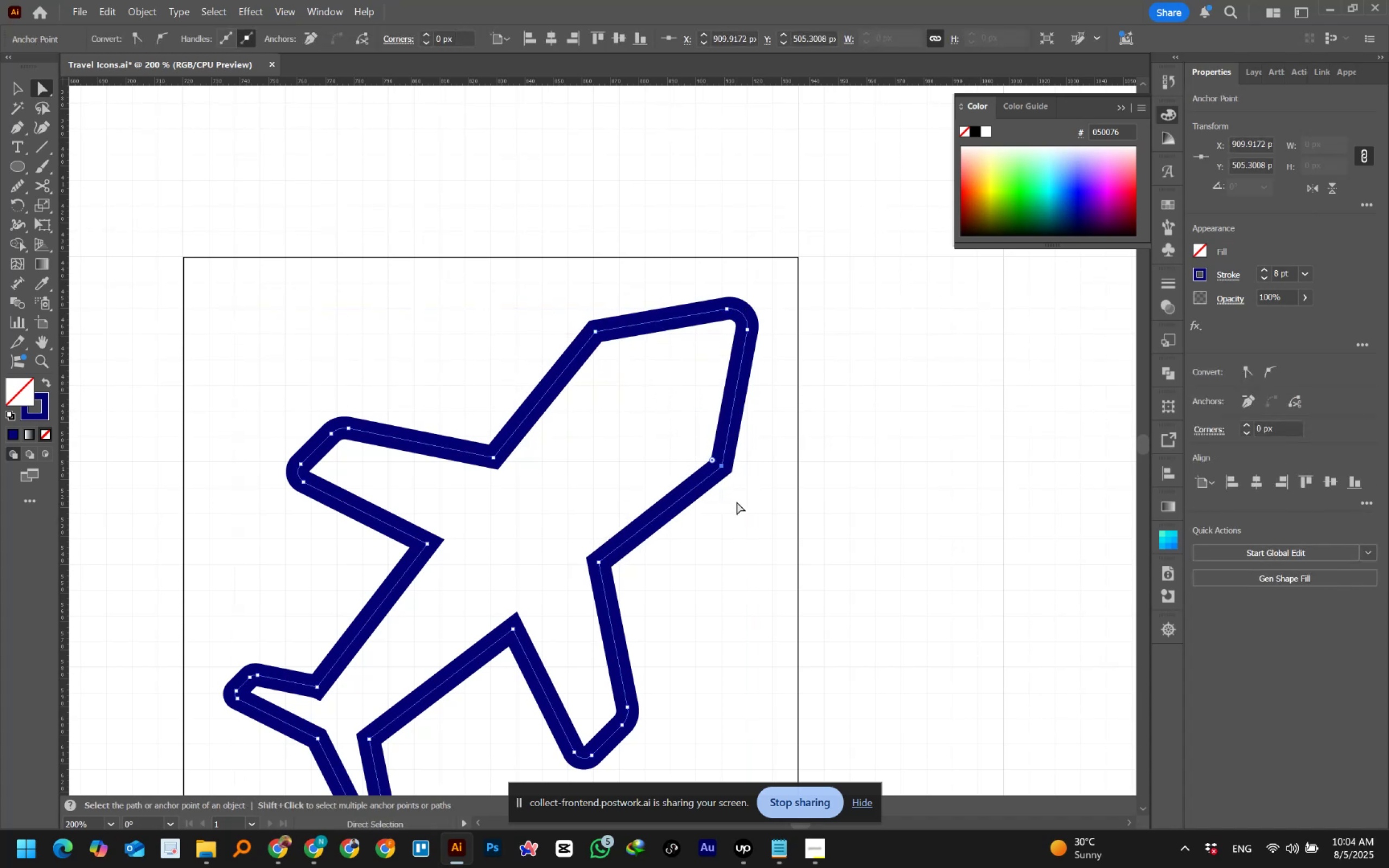 
key(ArrowLeft)
 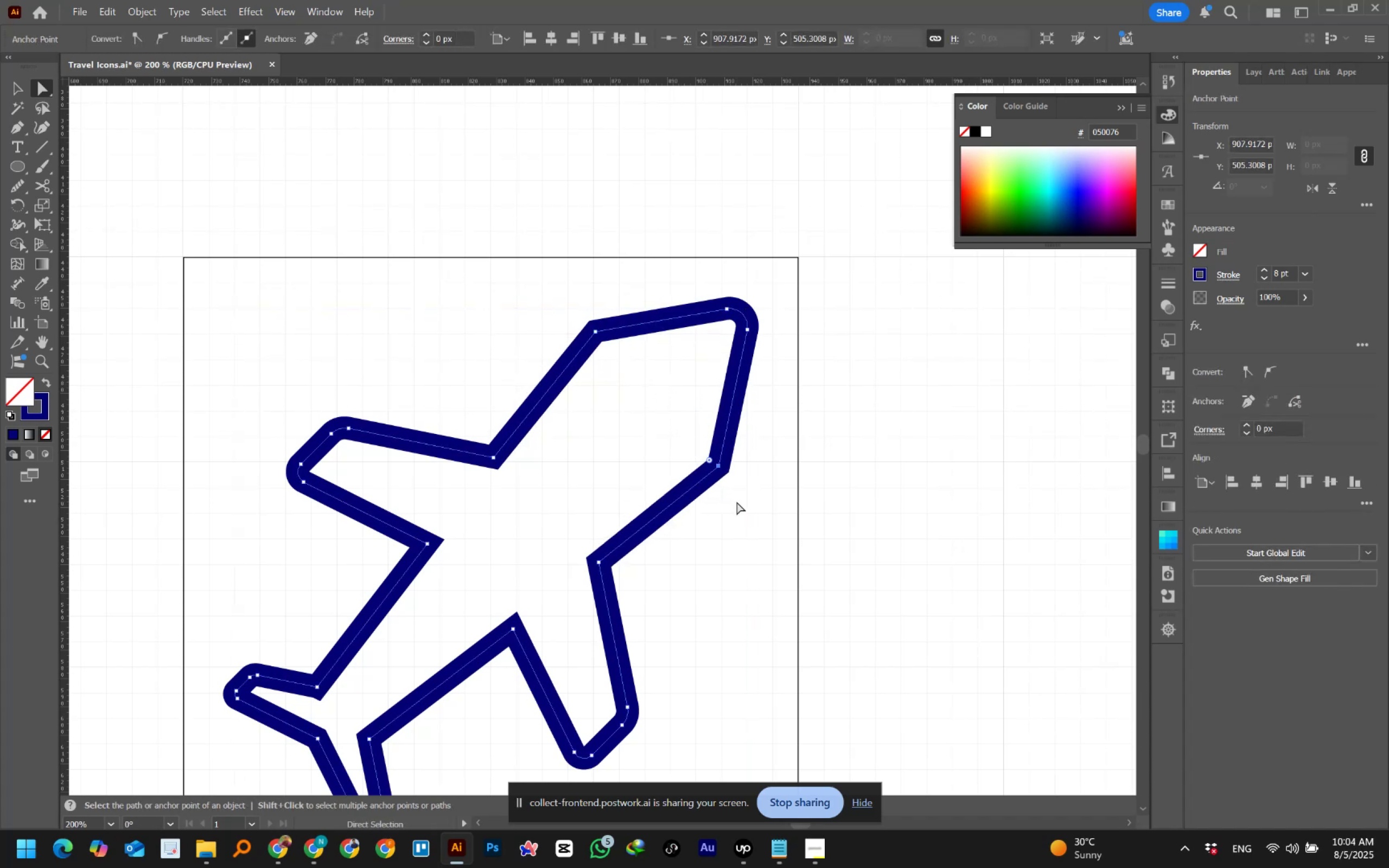 
key(ArrowUp)
 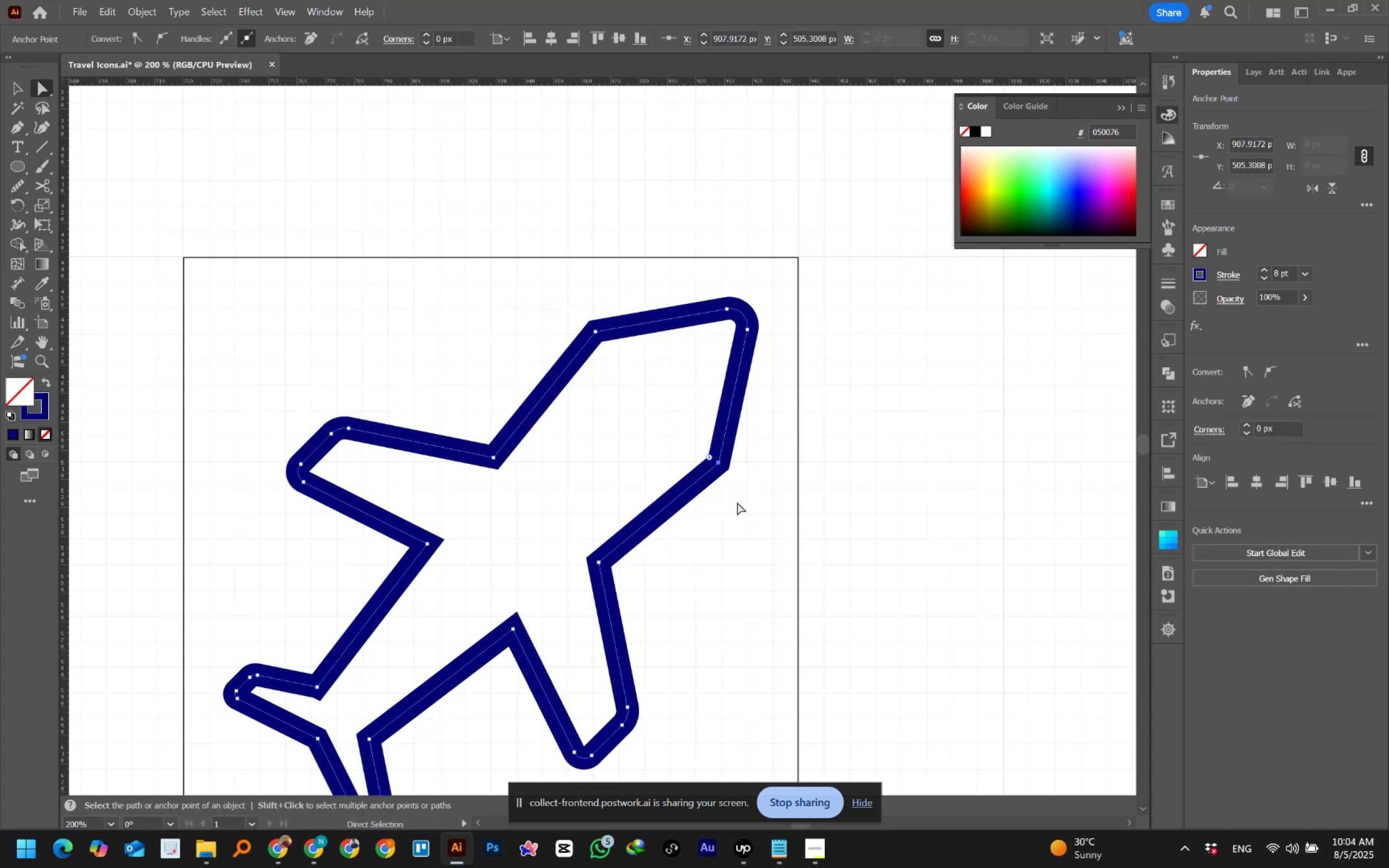 
key(ArrowUp)
 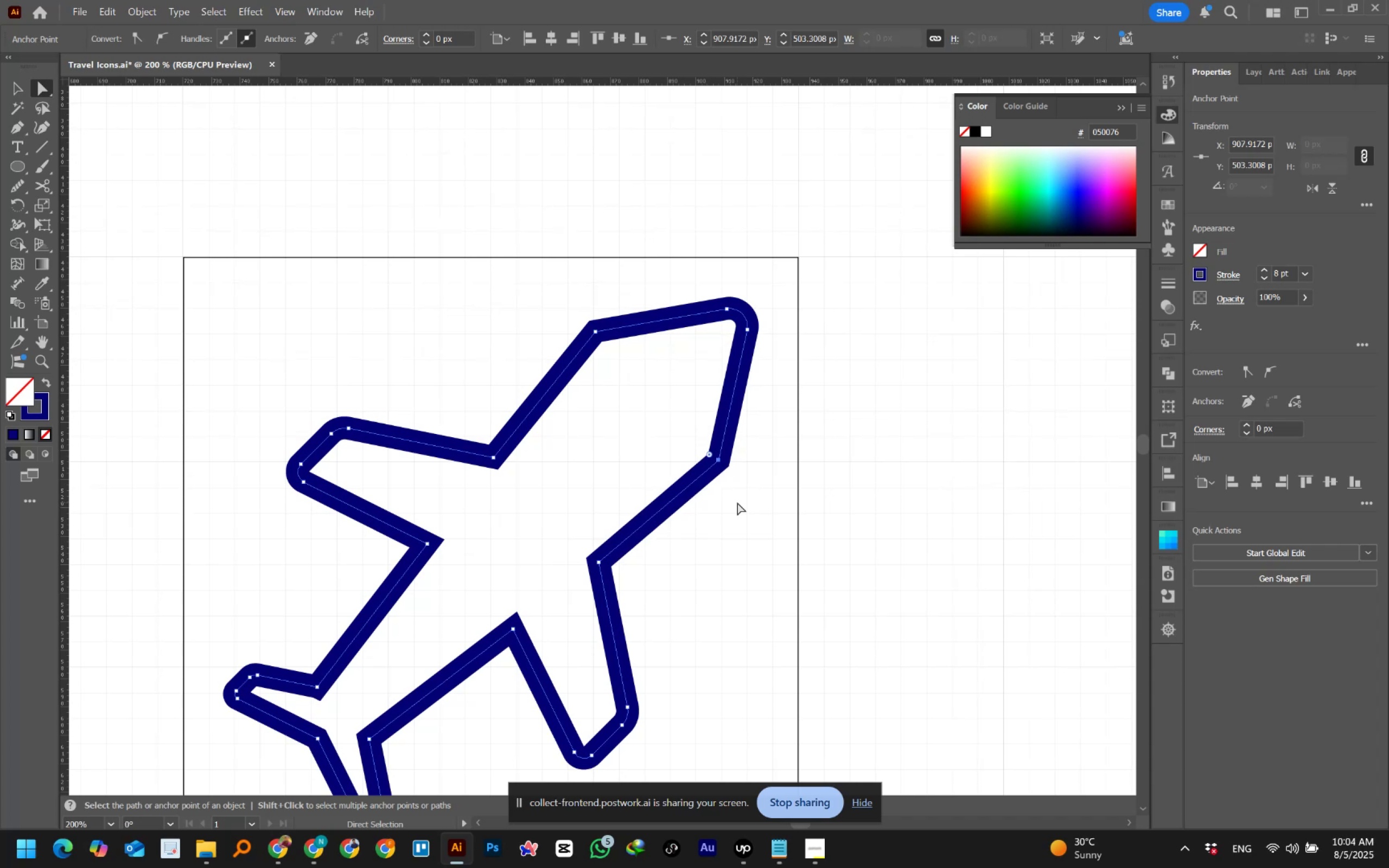 
key(ArrowRight)
 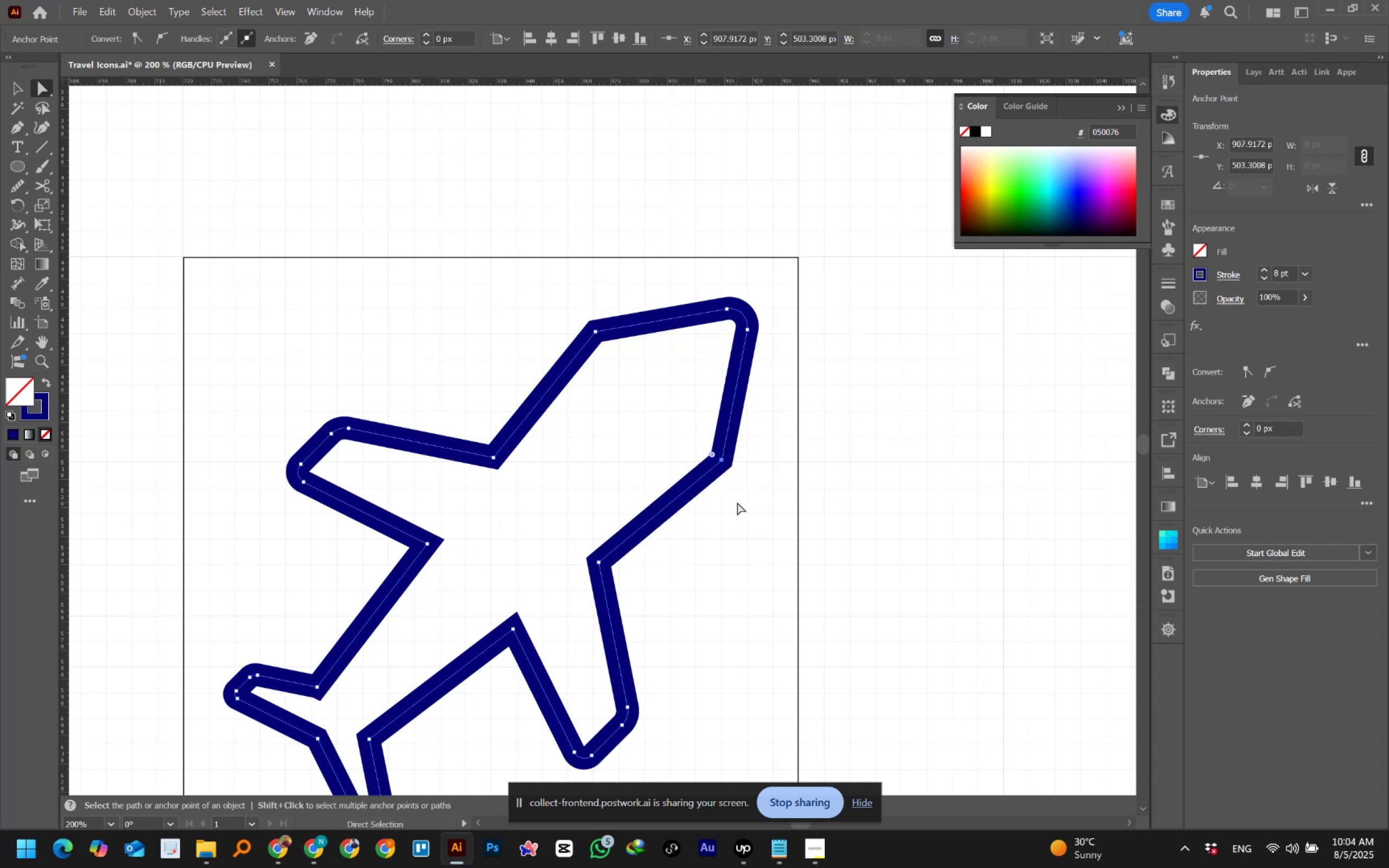 
key(ArrowUp)
 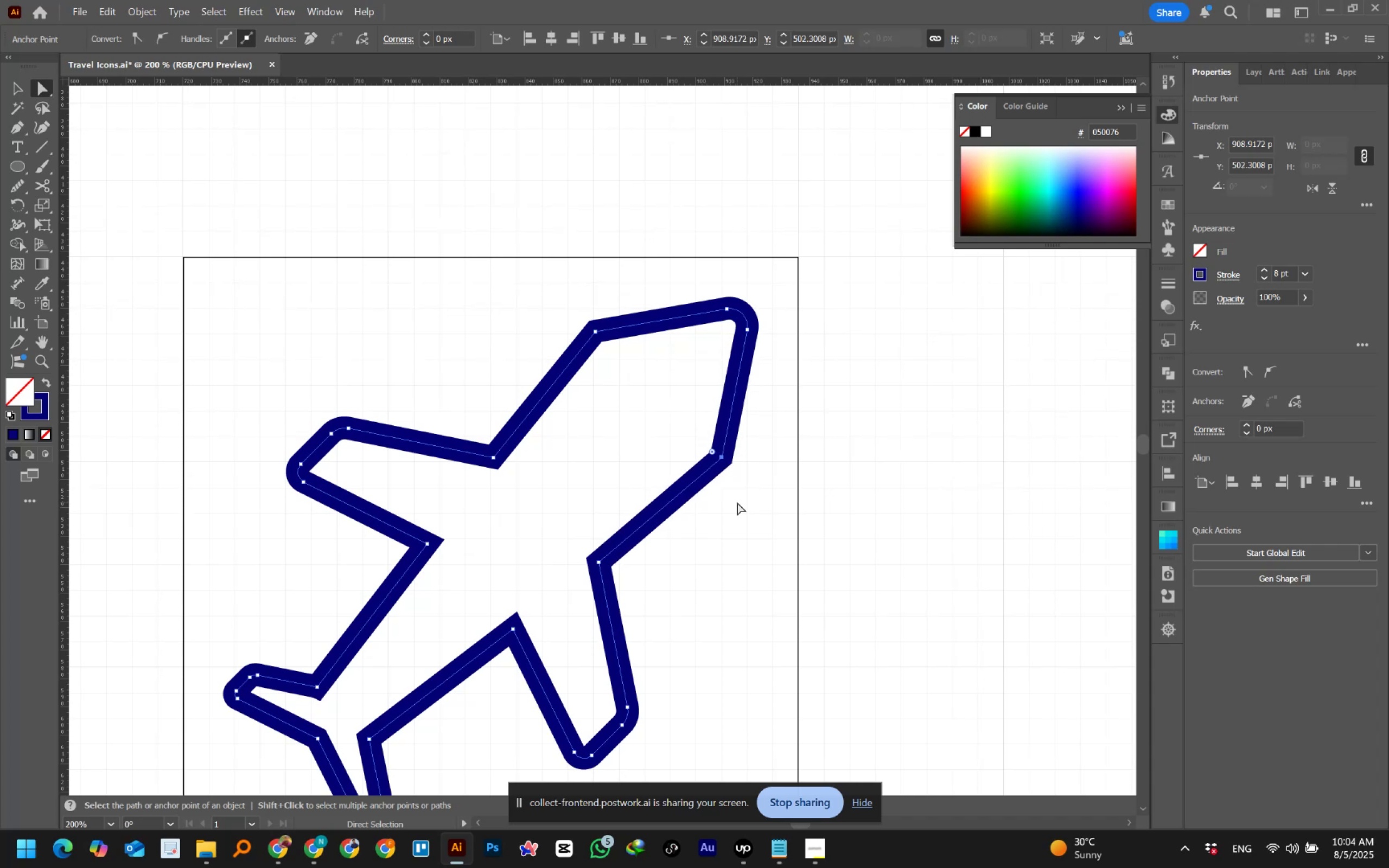 
scroll: coordinate [736, 502], scroll_direction: down, amount: 5.0
 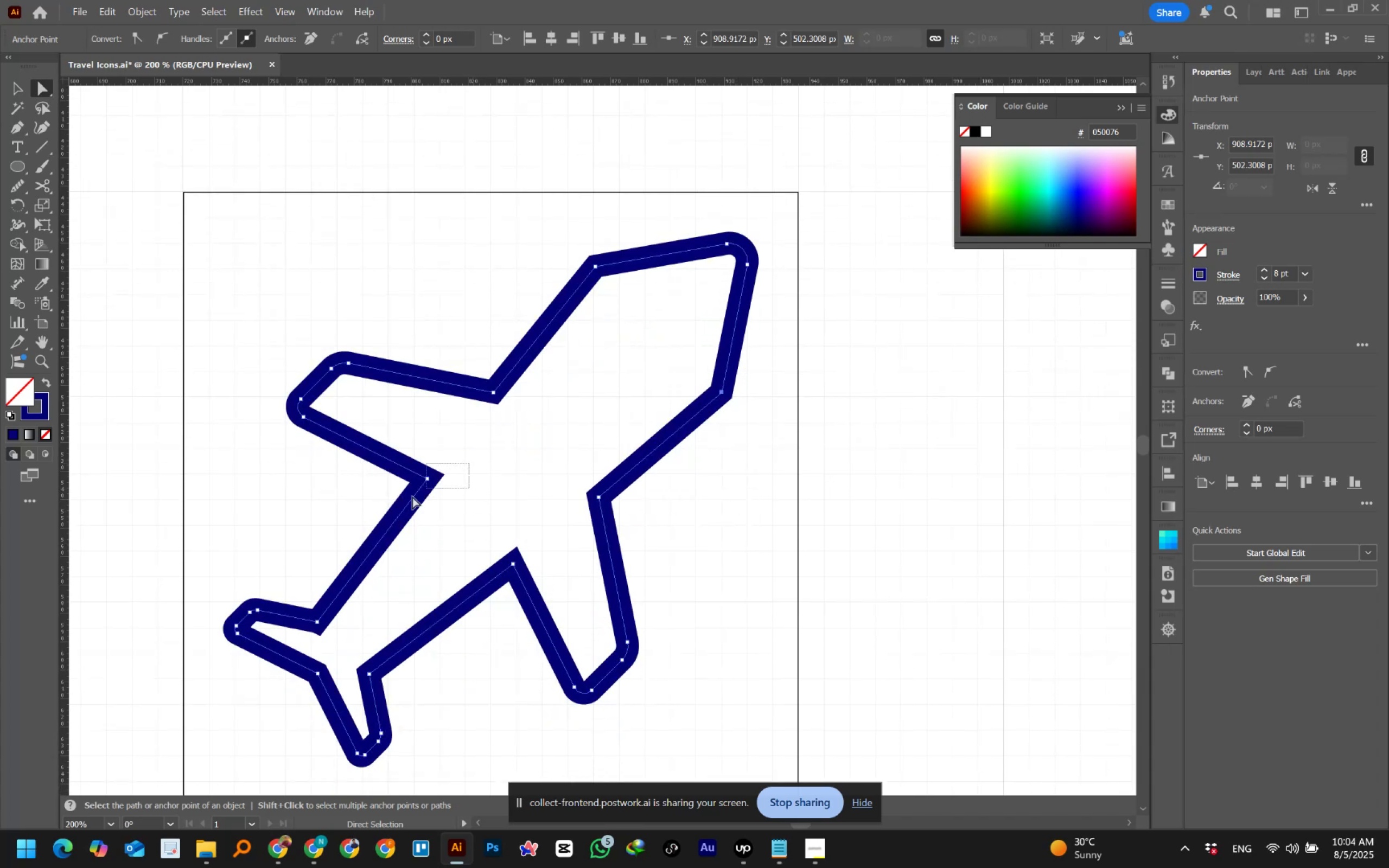 
key(ArrowRight)
 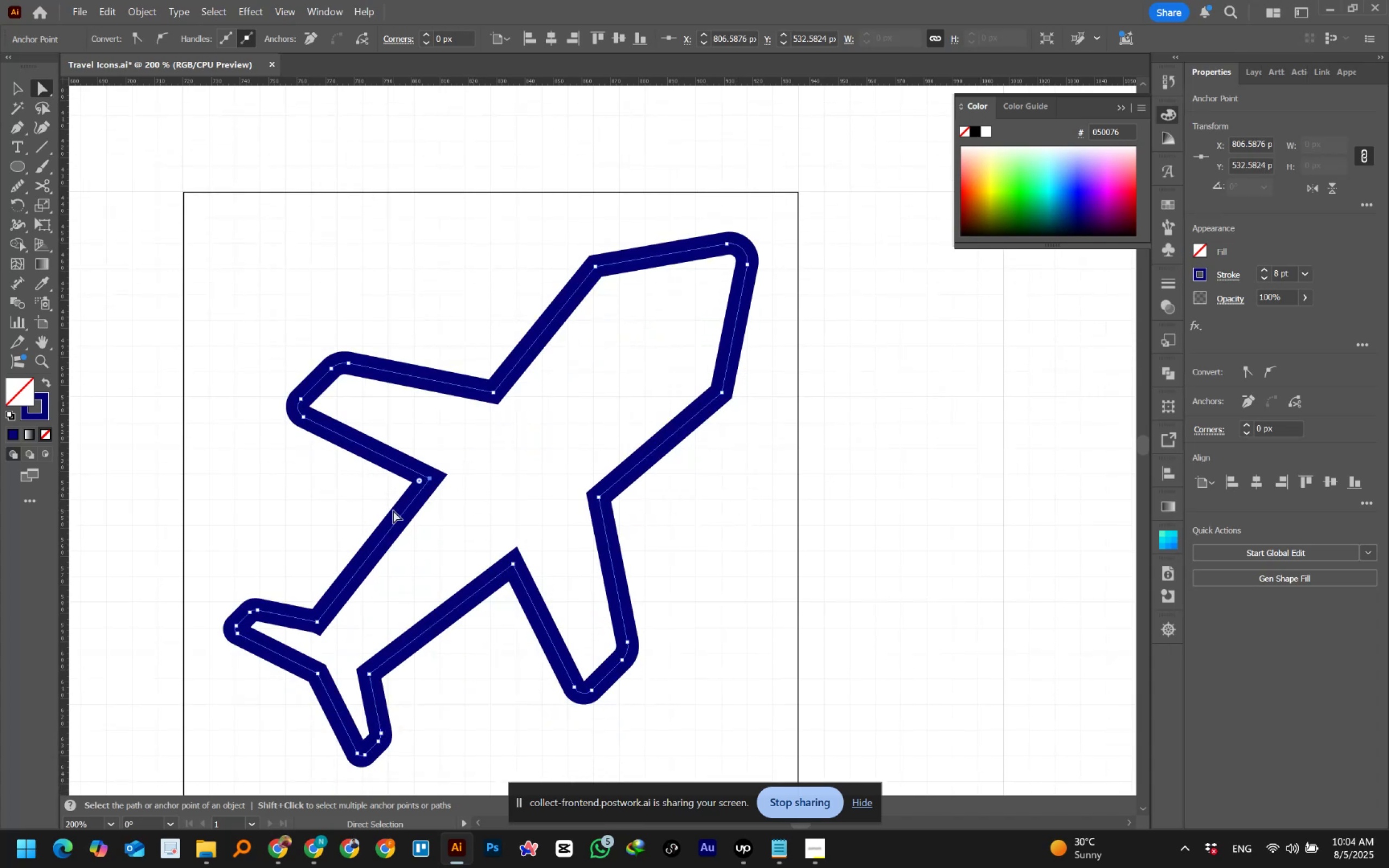 
key(ArrowDown)
 